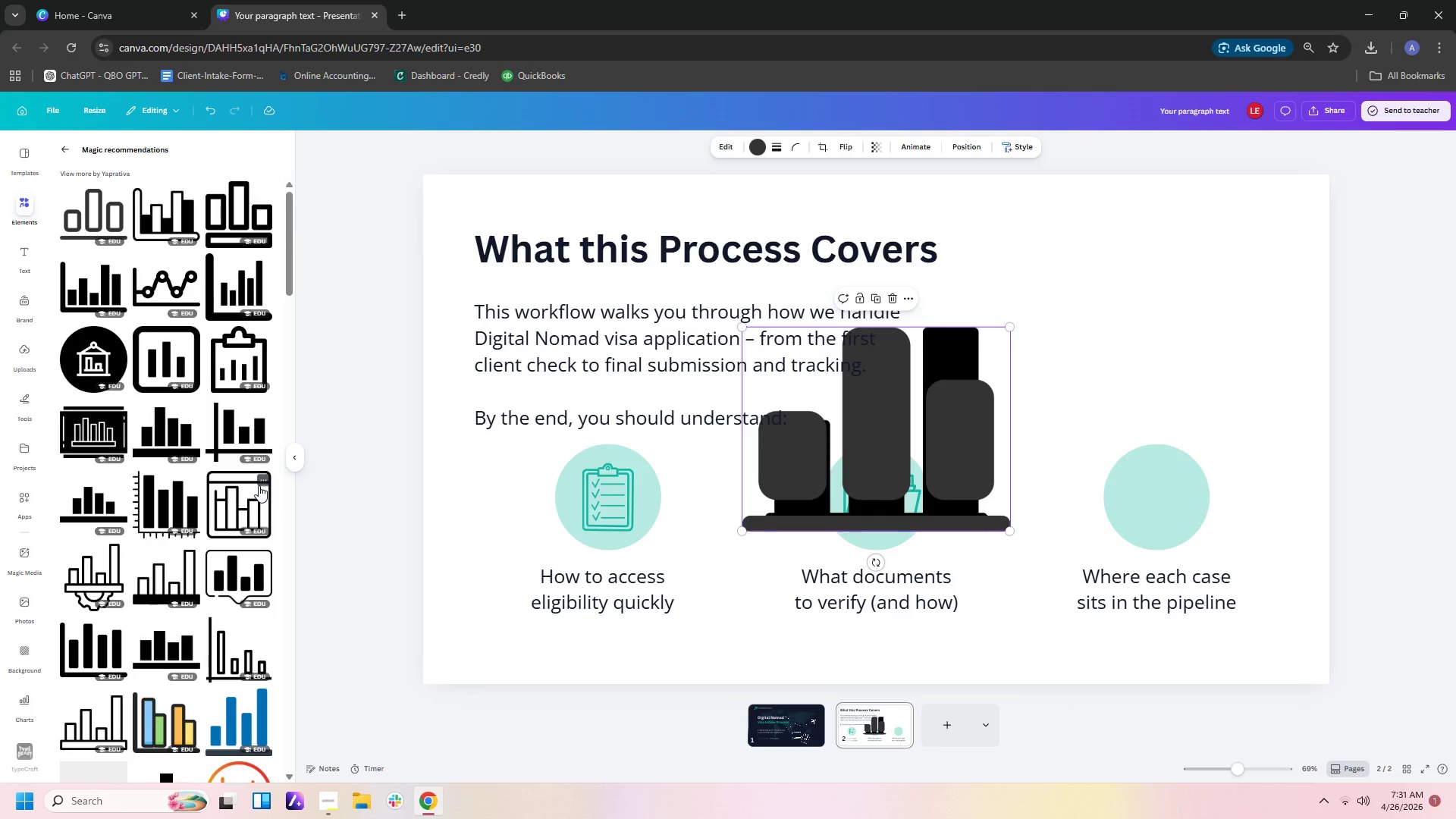 
scroll: coordinate [243, 538], scroll_direction: down, amount: 12.0
 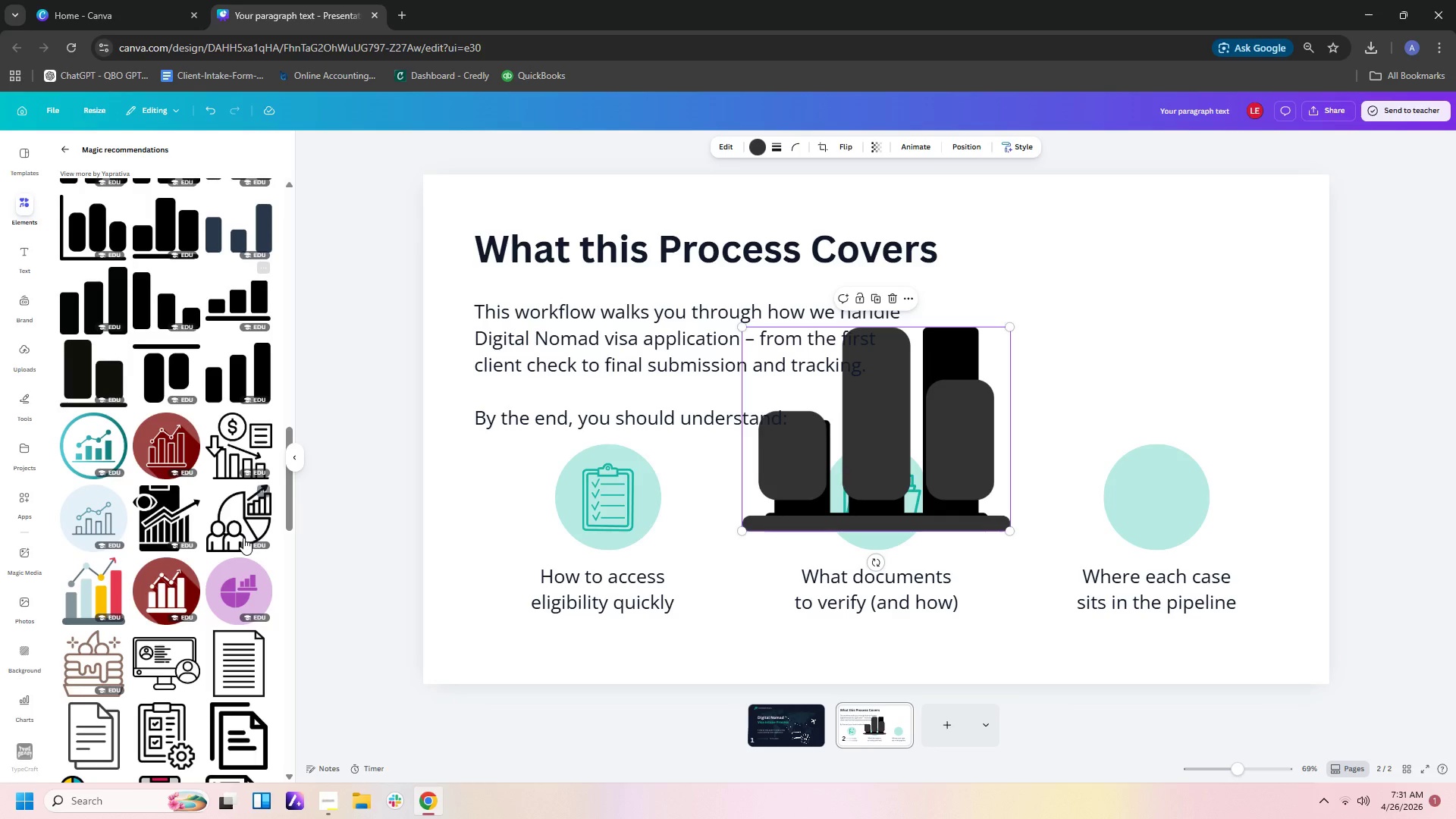 
scroll: coordinate [243, 538], scroll_direction: up, amount: 3.0
 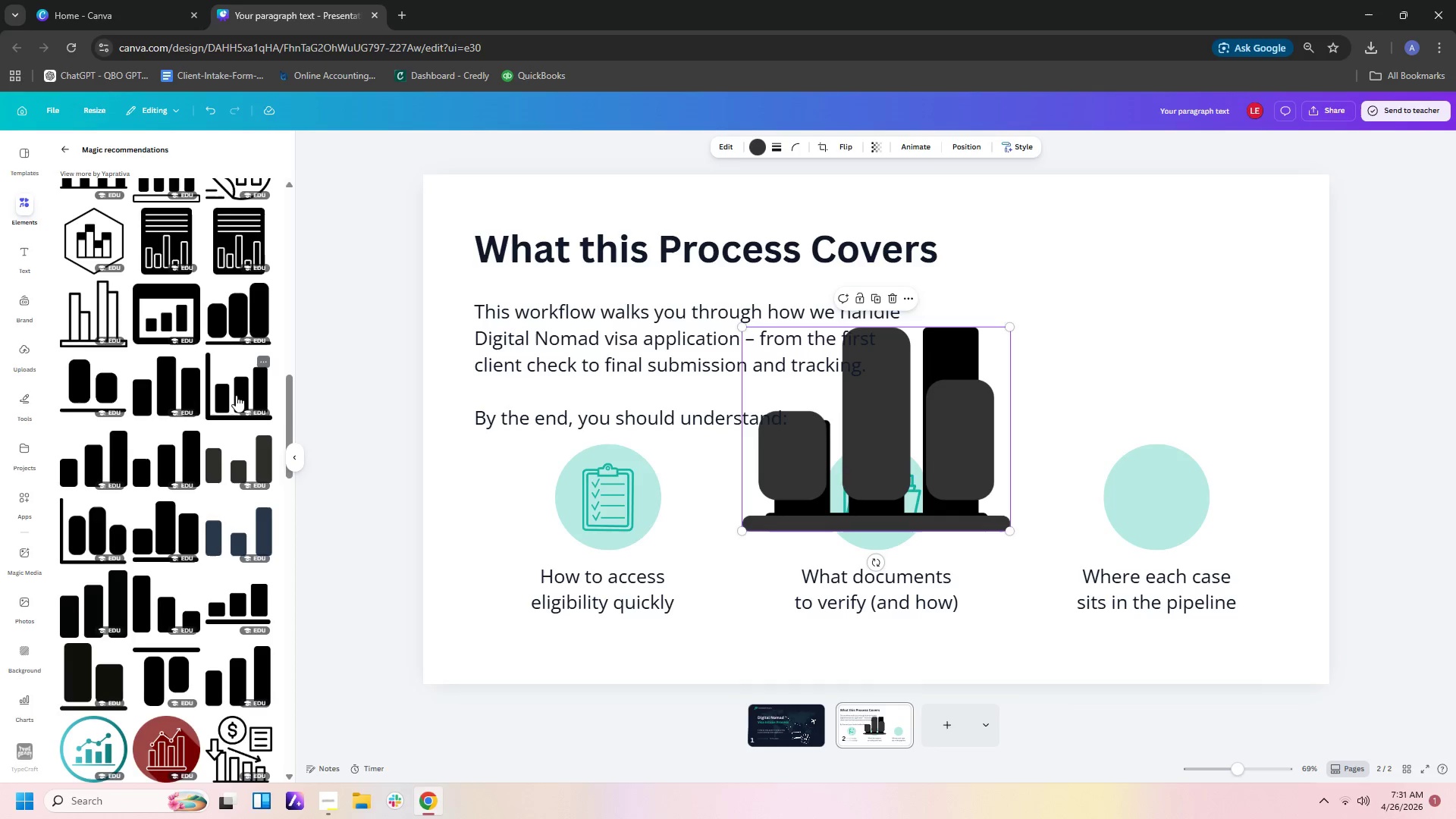 
left_click([232, 318])
 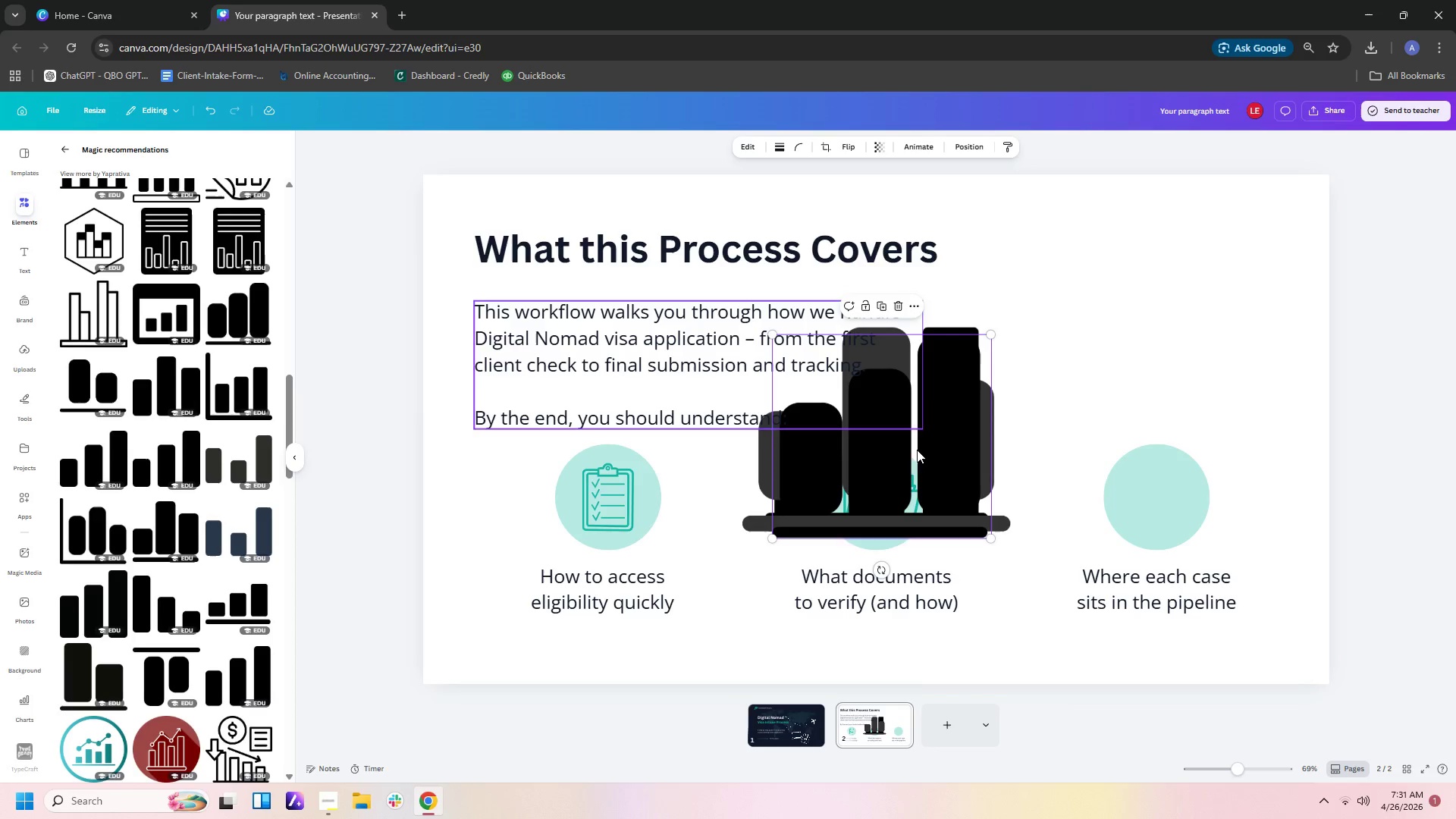 
left_click_drag(start_coordinate=[953, 474], to_coordinate=[1054, 582])
 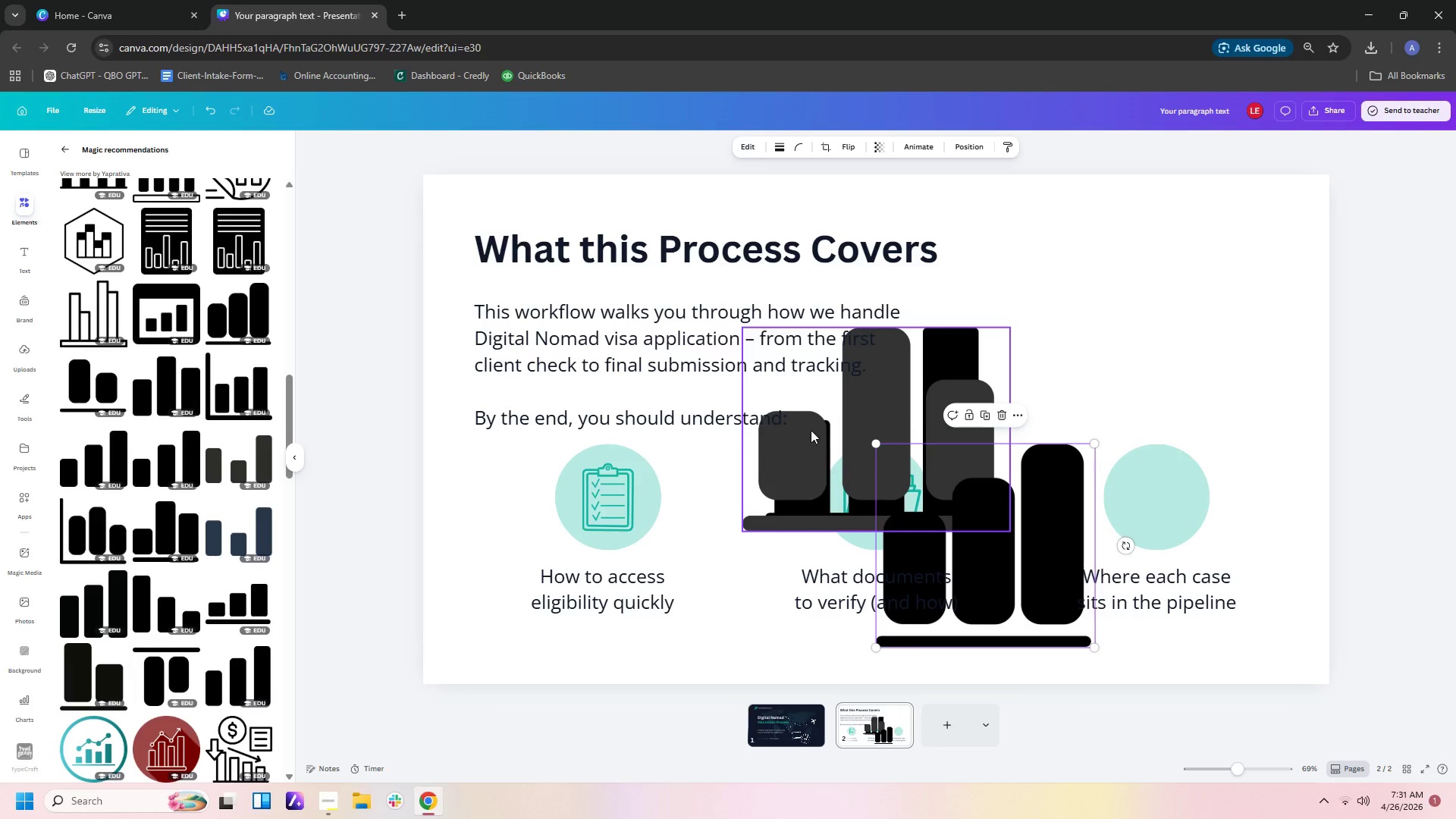 
left_click([809, 430])
 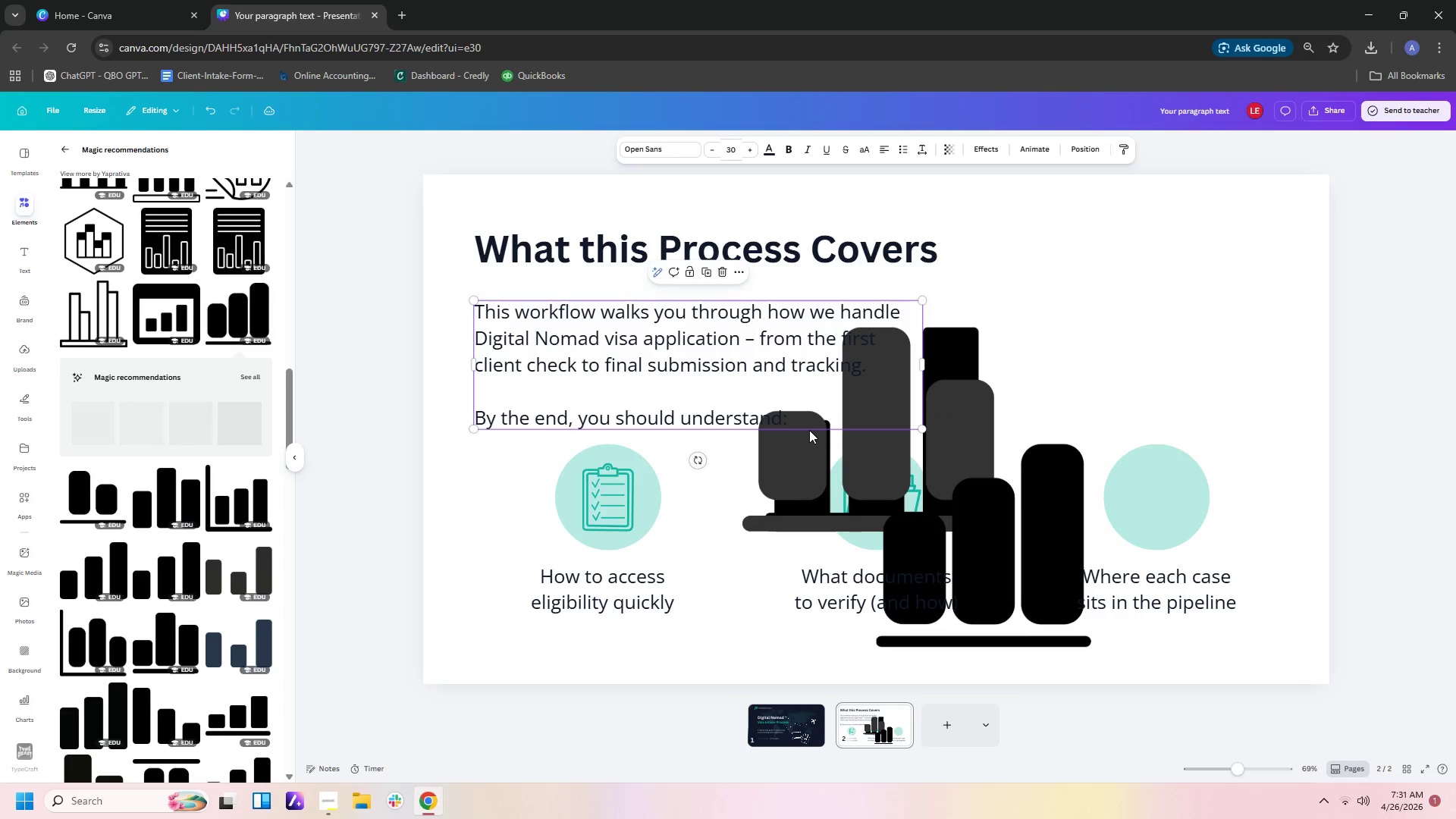 
key(Delete)
 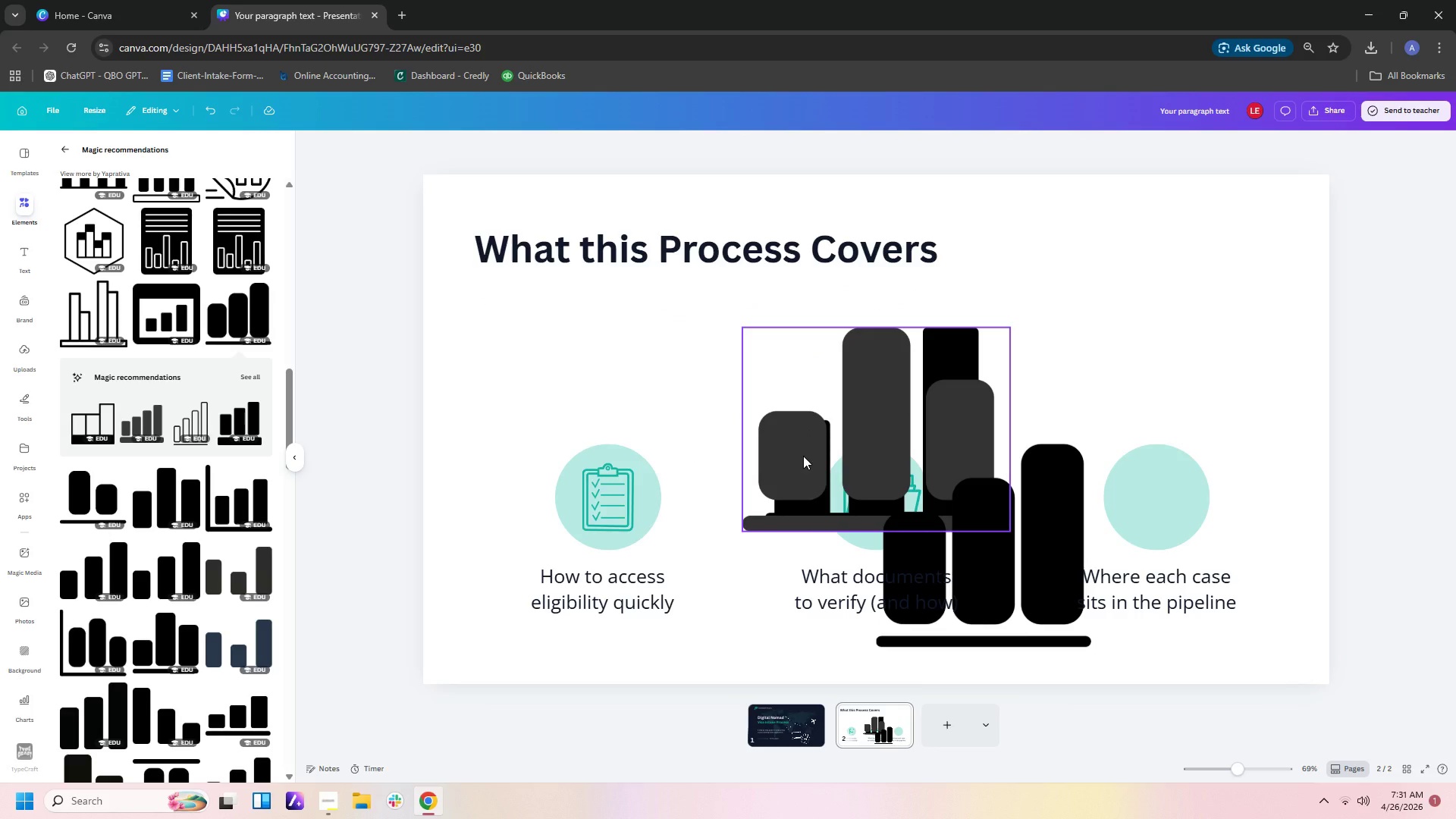 
key(Control+ControlLeft)
 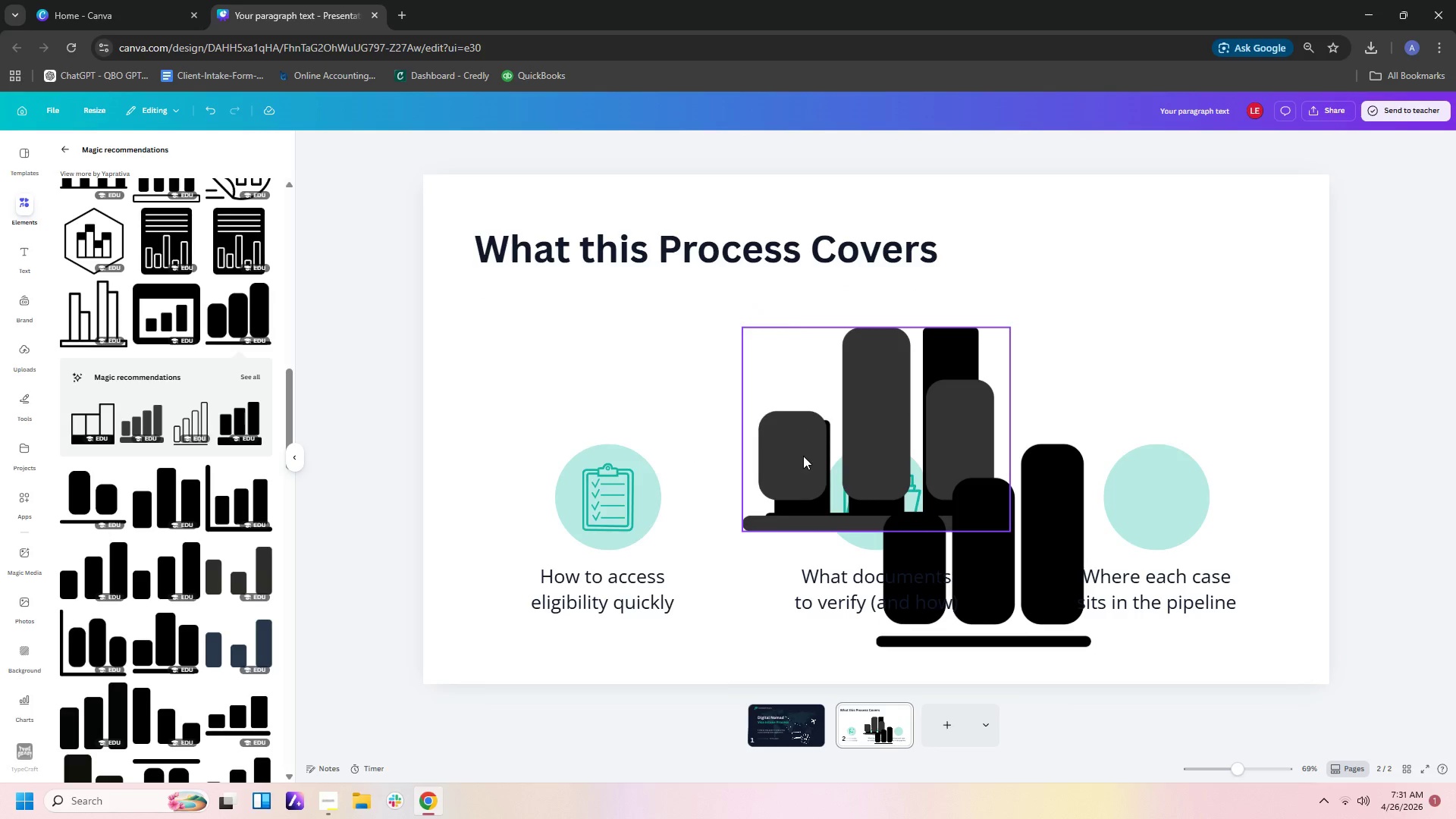 
key(Control+Z)
 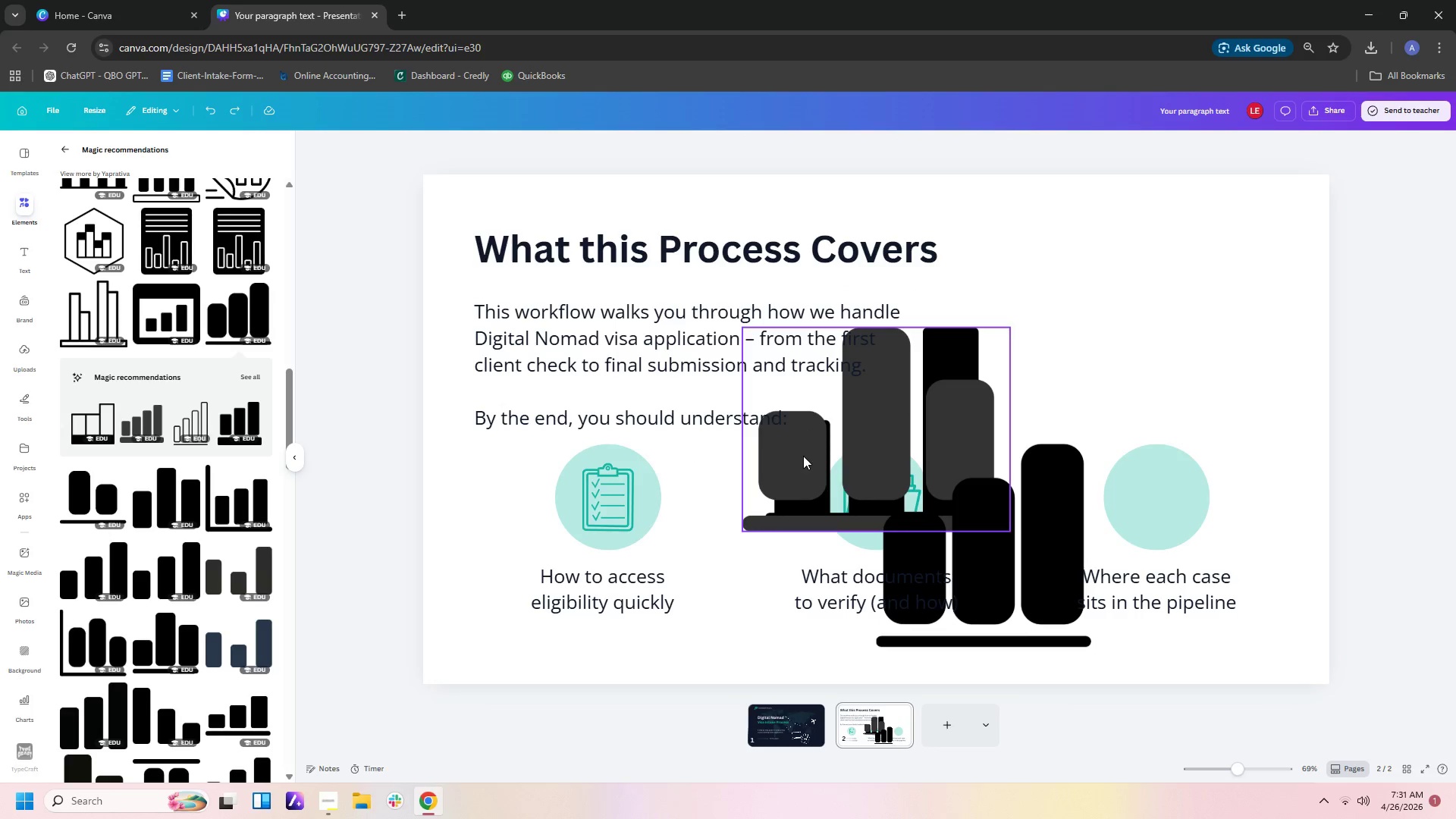 
left_click([803, 456])
 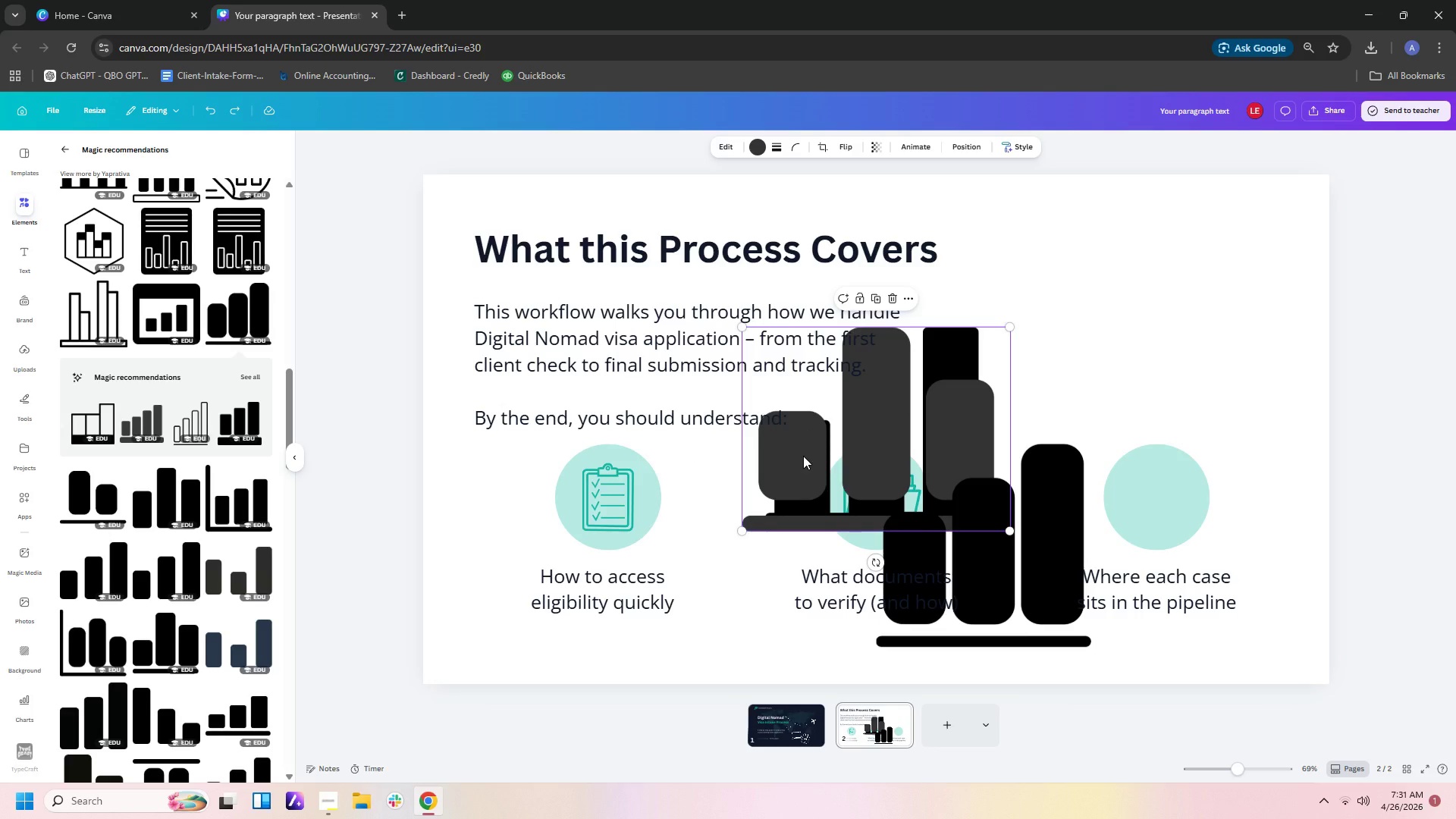 
key(Delete)
 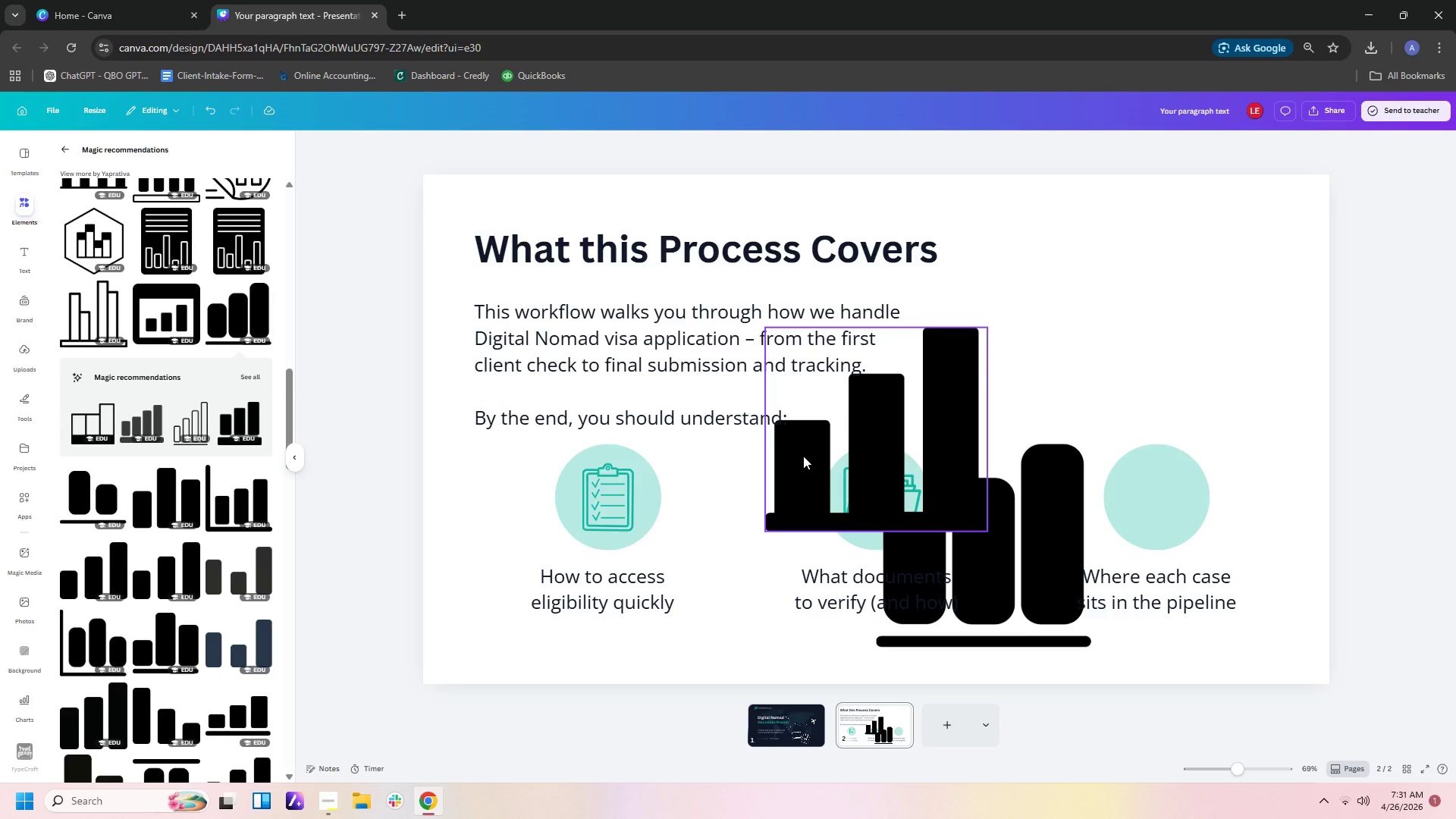 
left_click([803, 456])
 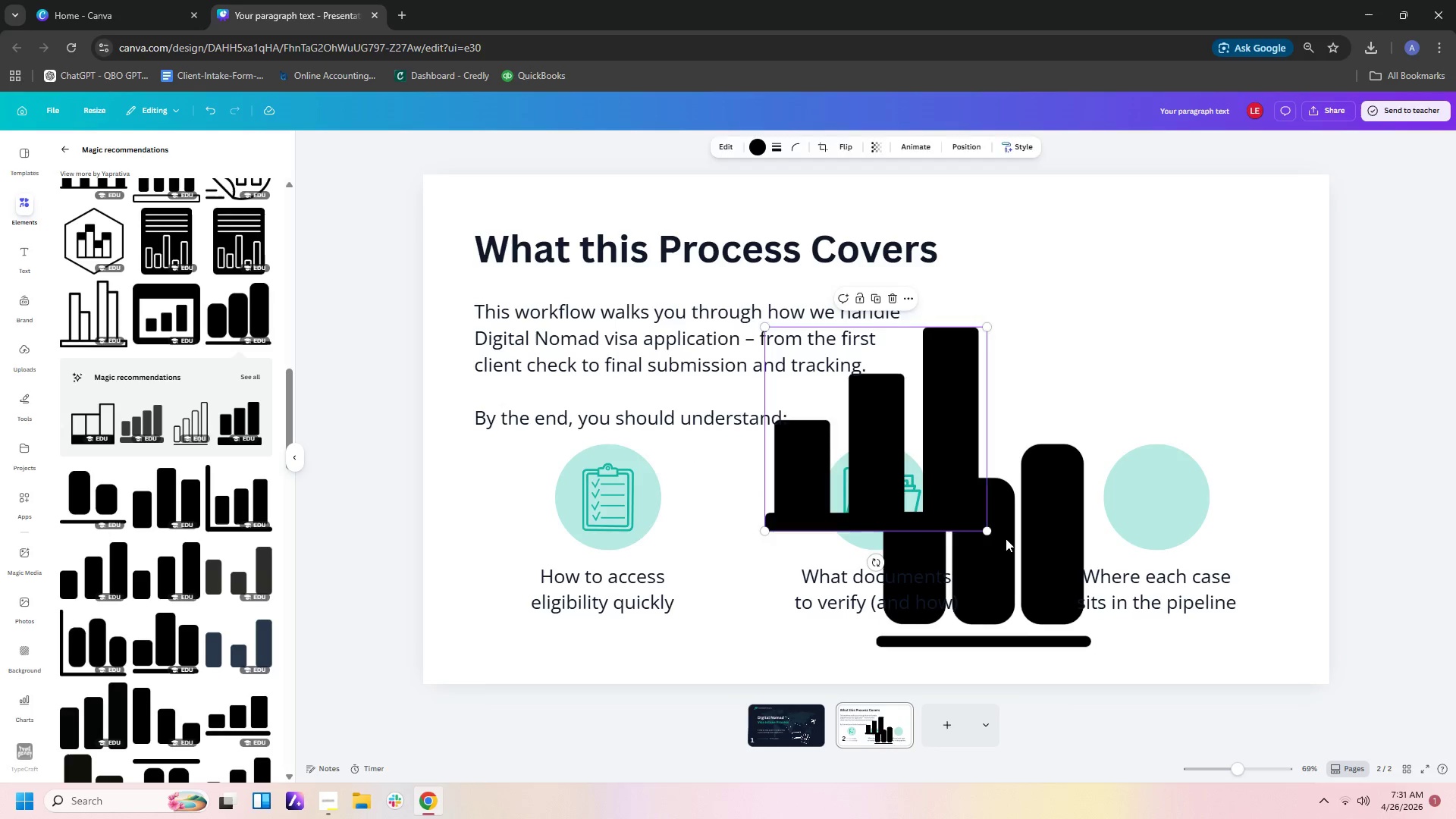 
key(Delete)
 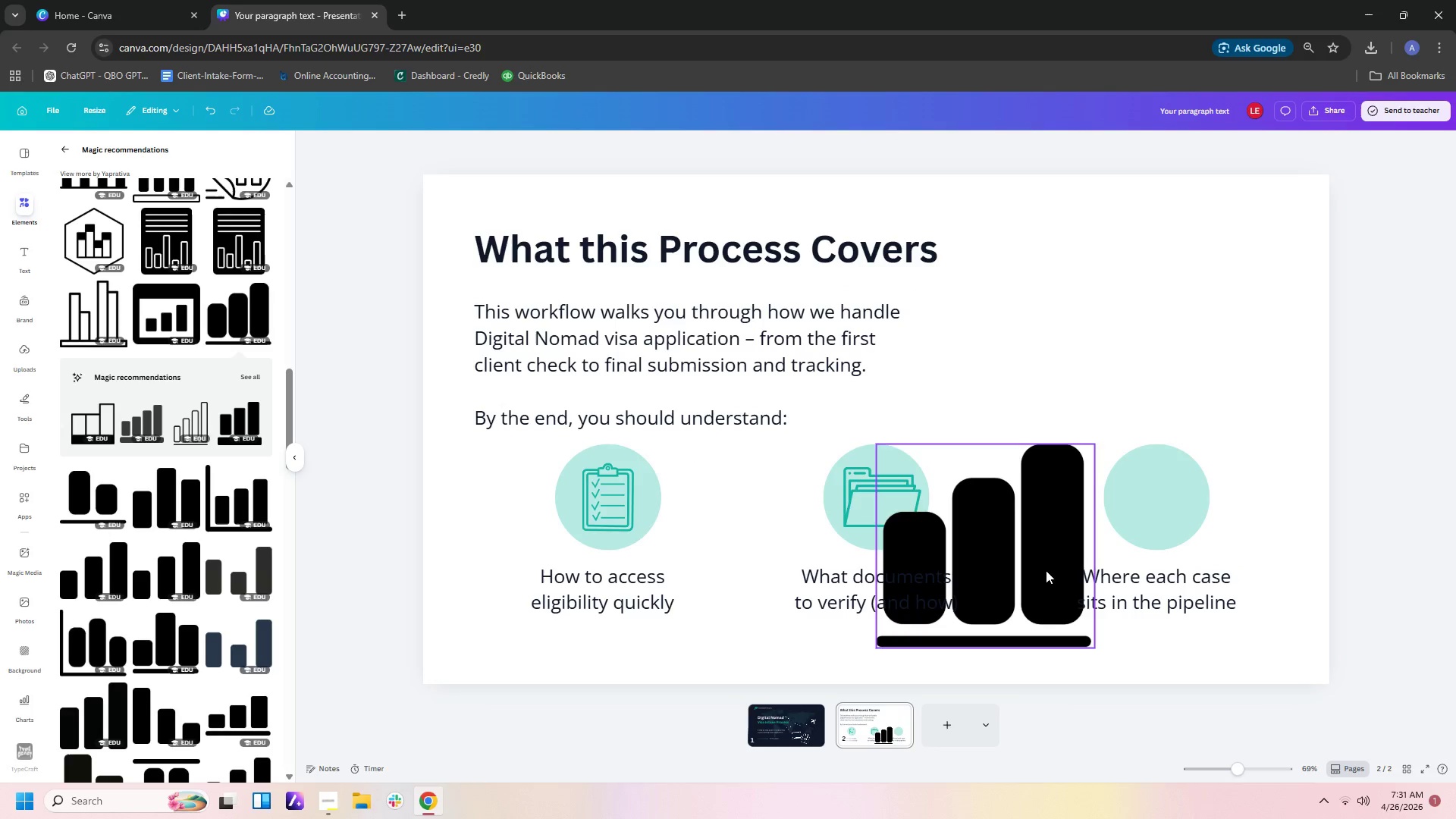 
left_click([1042, 569])
 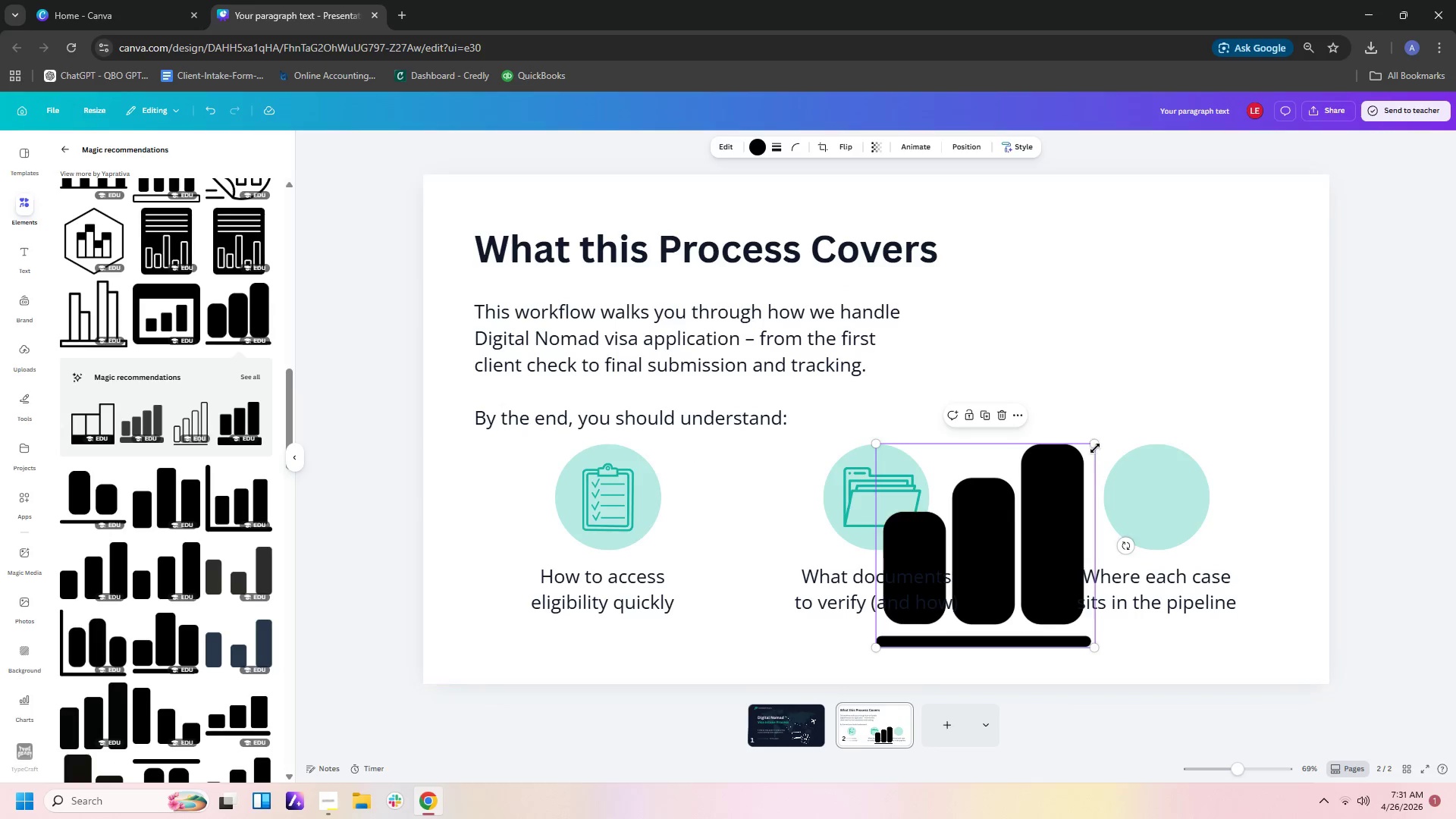 
left_click_drag(start_coordinate=[1095, 441], to_coordinate=[986, 587])
 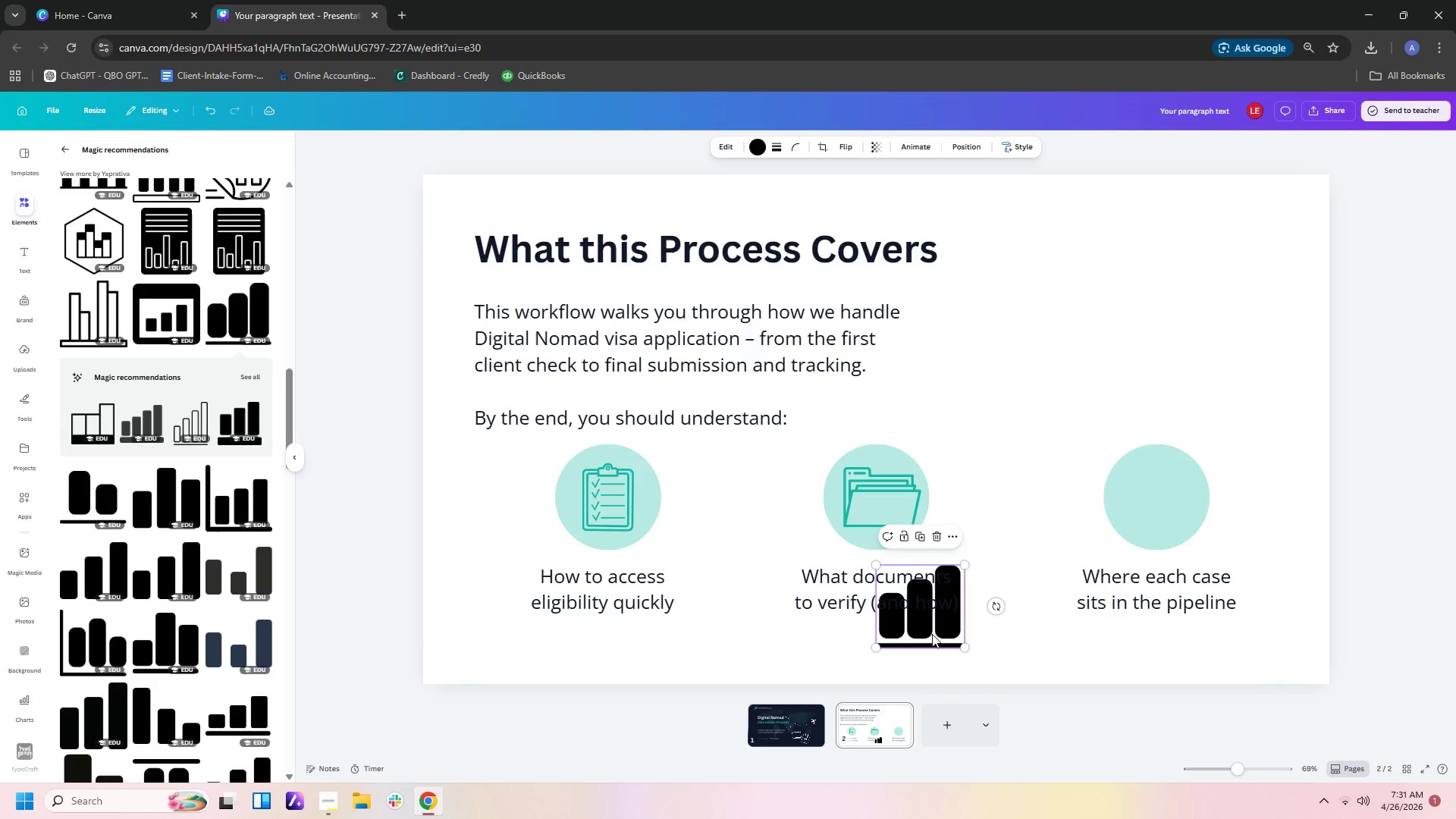 
left_click_drag(start_coordinate=[931, 635], to_coordinate=[1168, 540])
 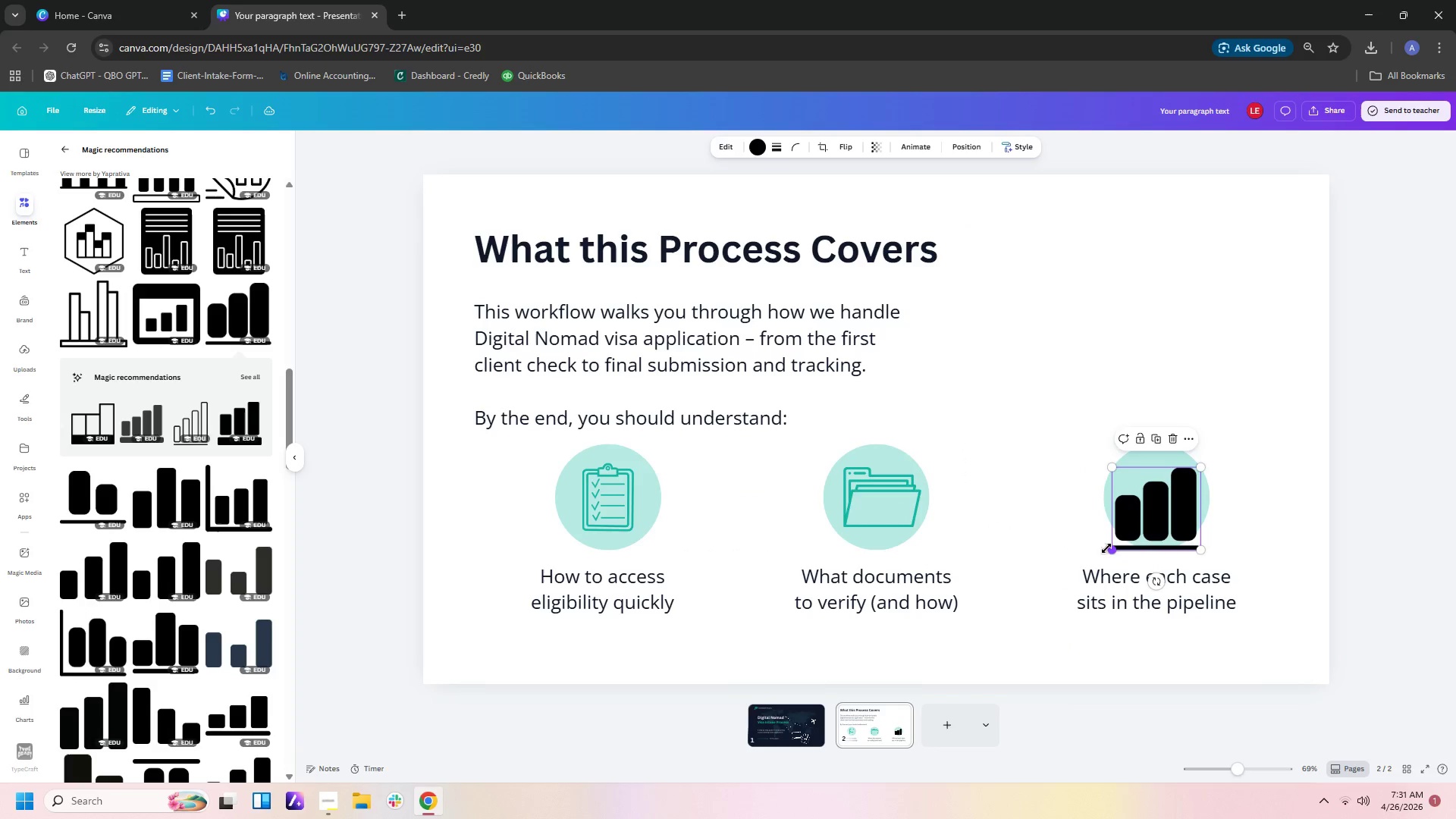 
left_click_drag(start_coordinate=[1107, 548], to_coordinate=[1119, 529])
 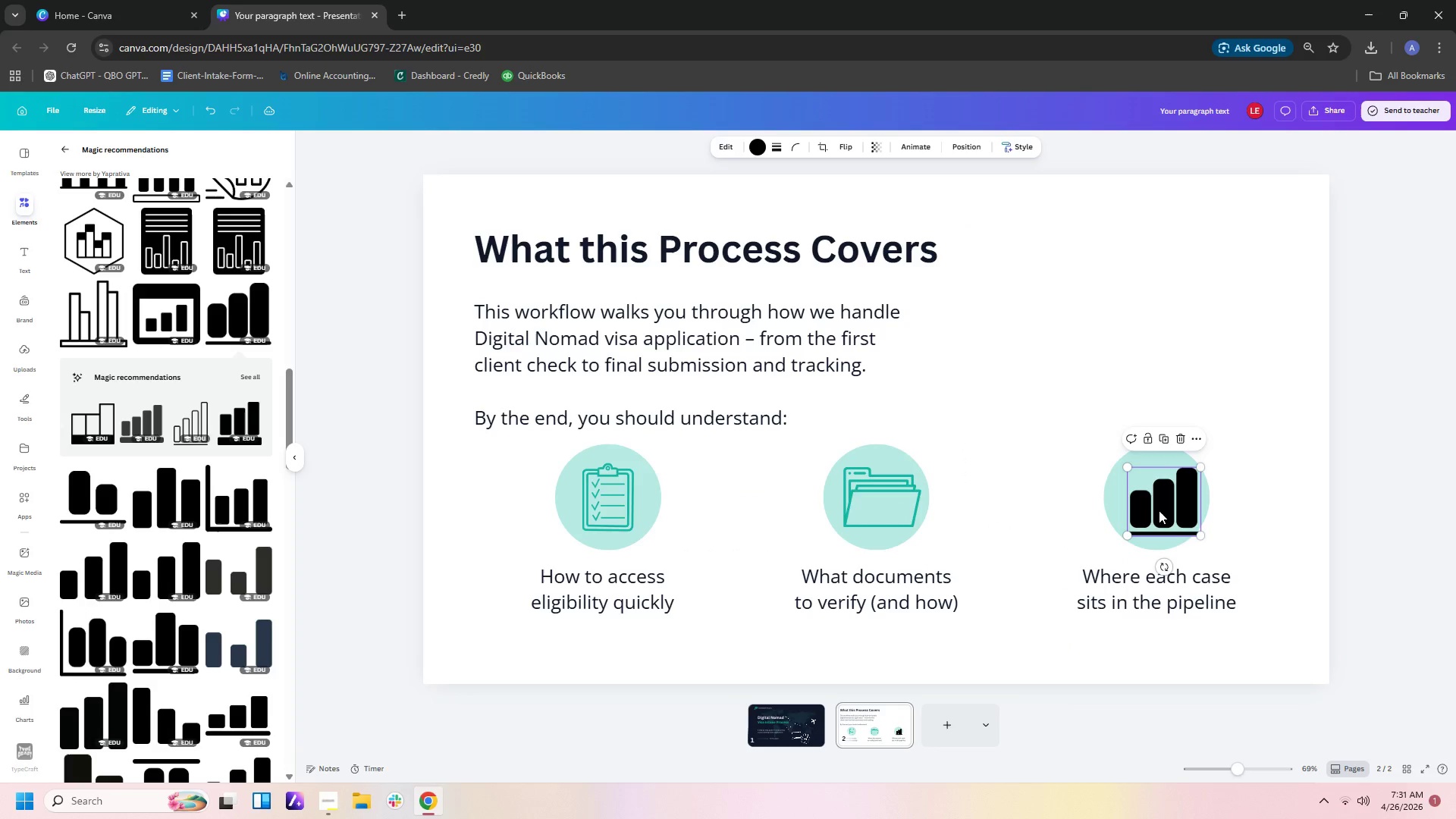 
left_click_drag(start_coordinate=[1159, 510], to_coordinate=[1147, 507])
 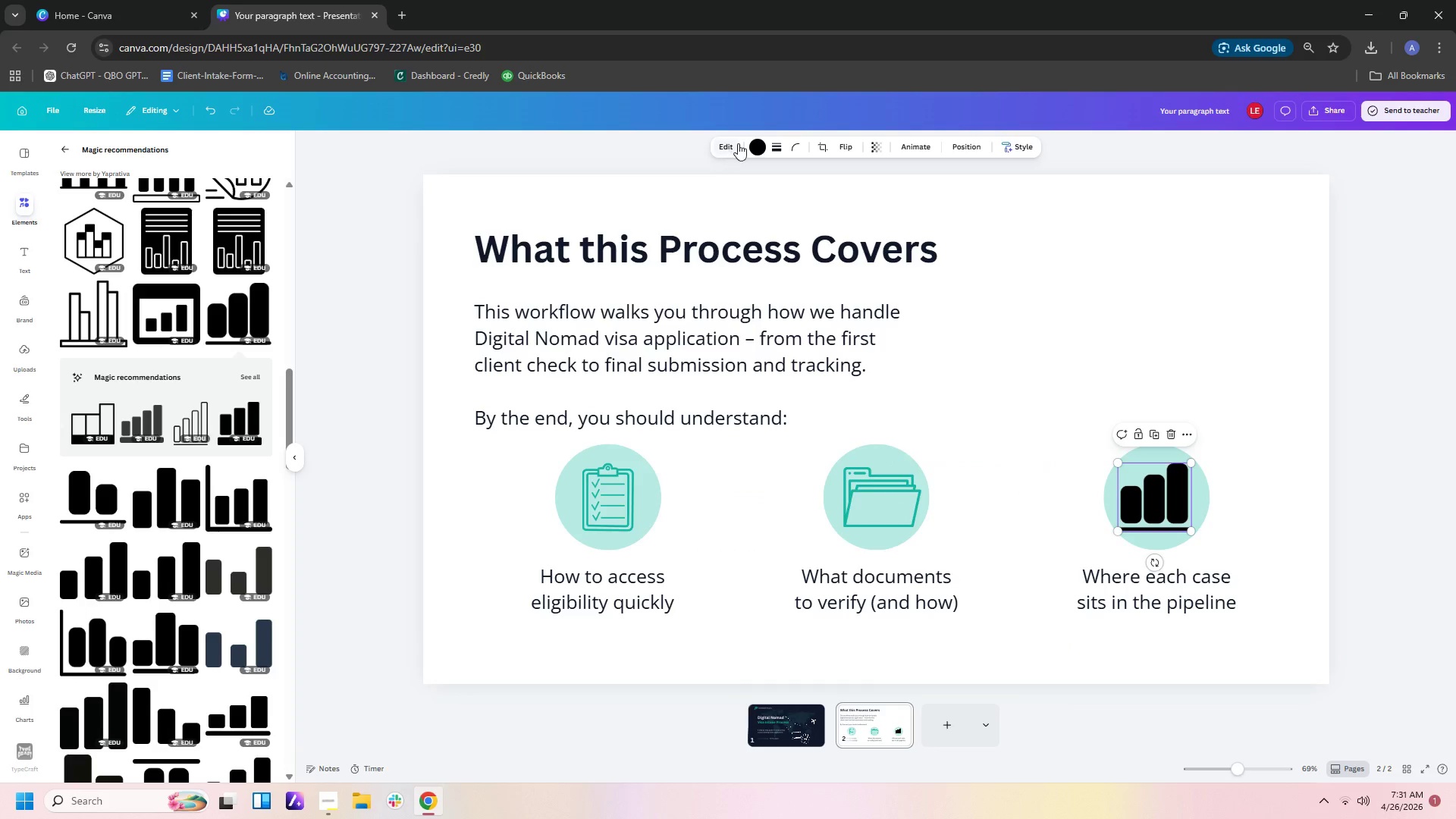 
left_click([759, 141])
 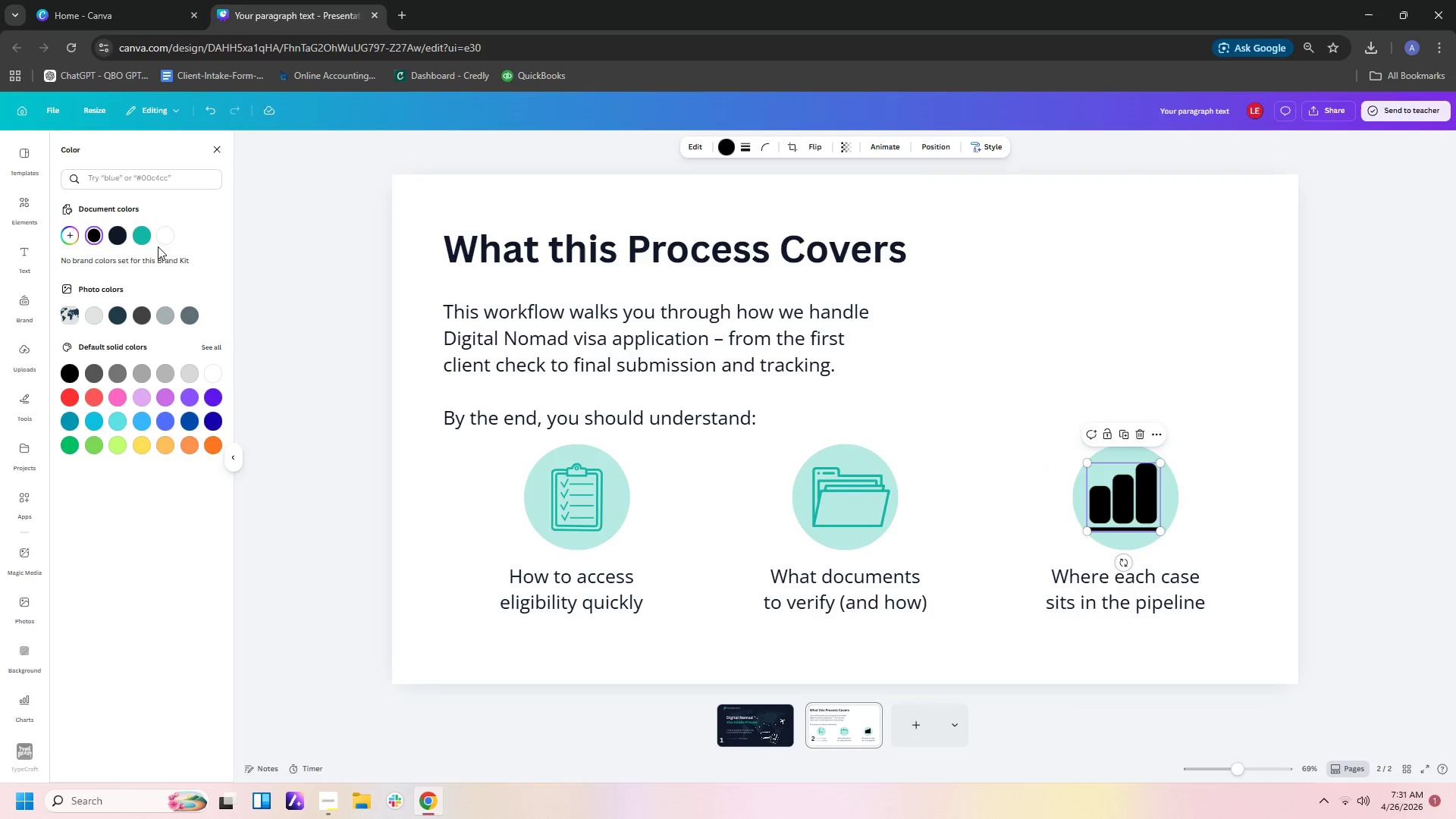 
left_click([143, 241])
 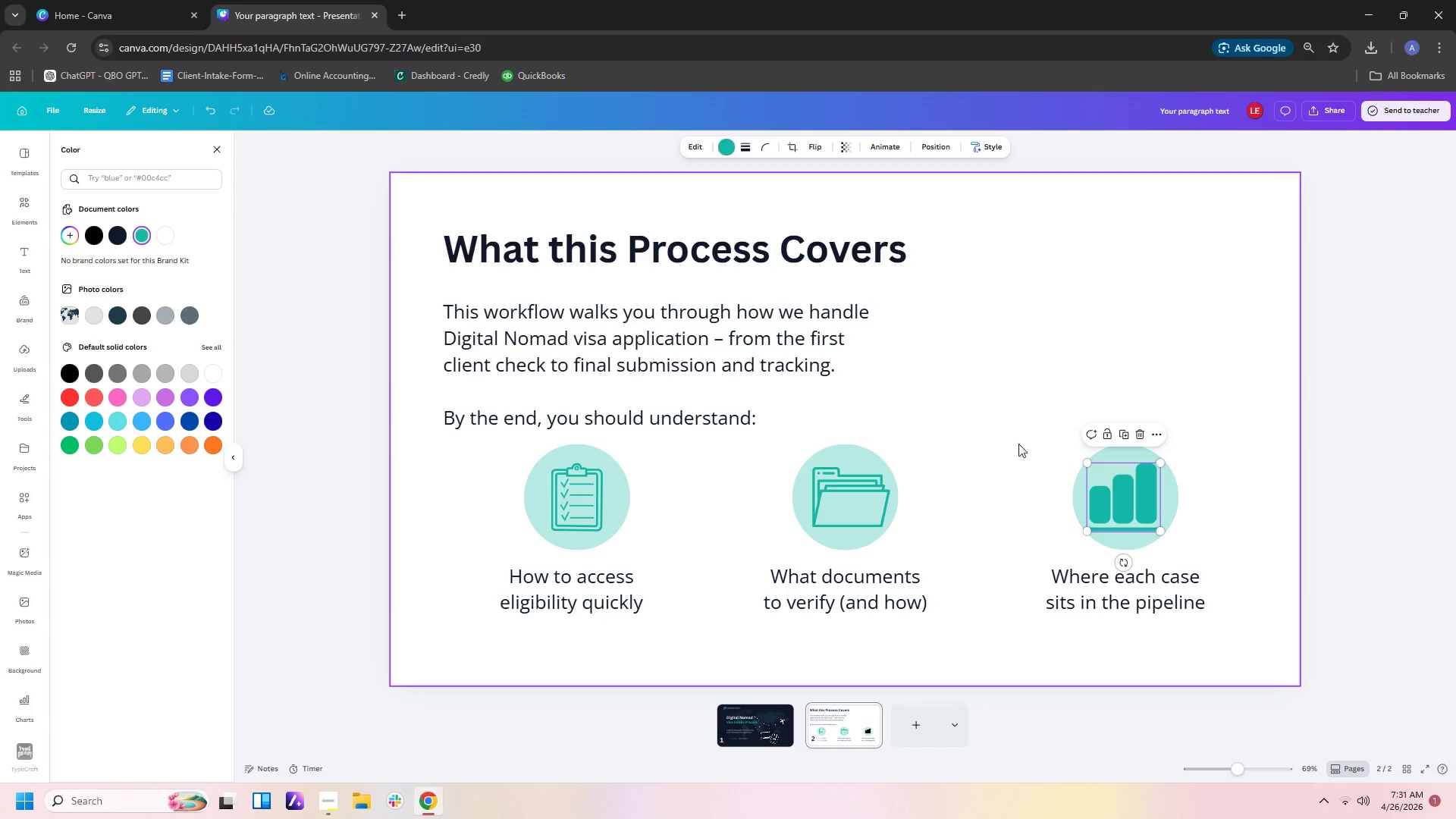 
left_click([1026, 457])
 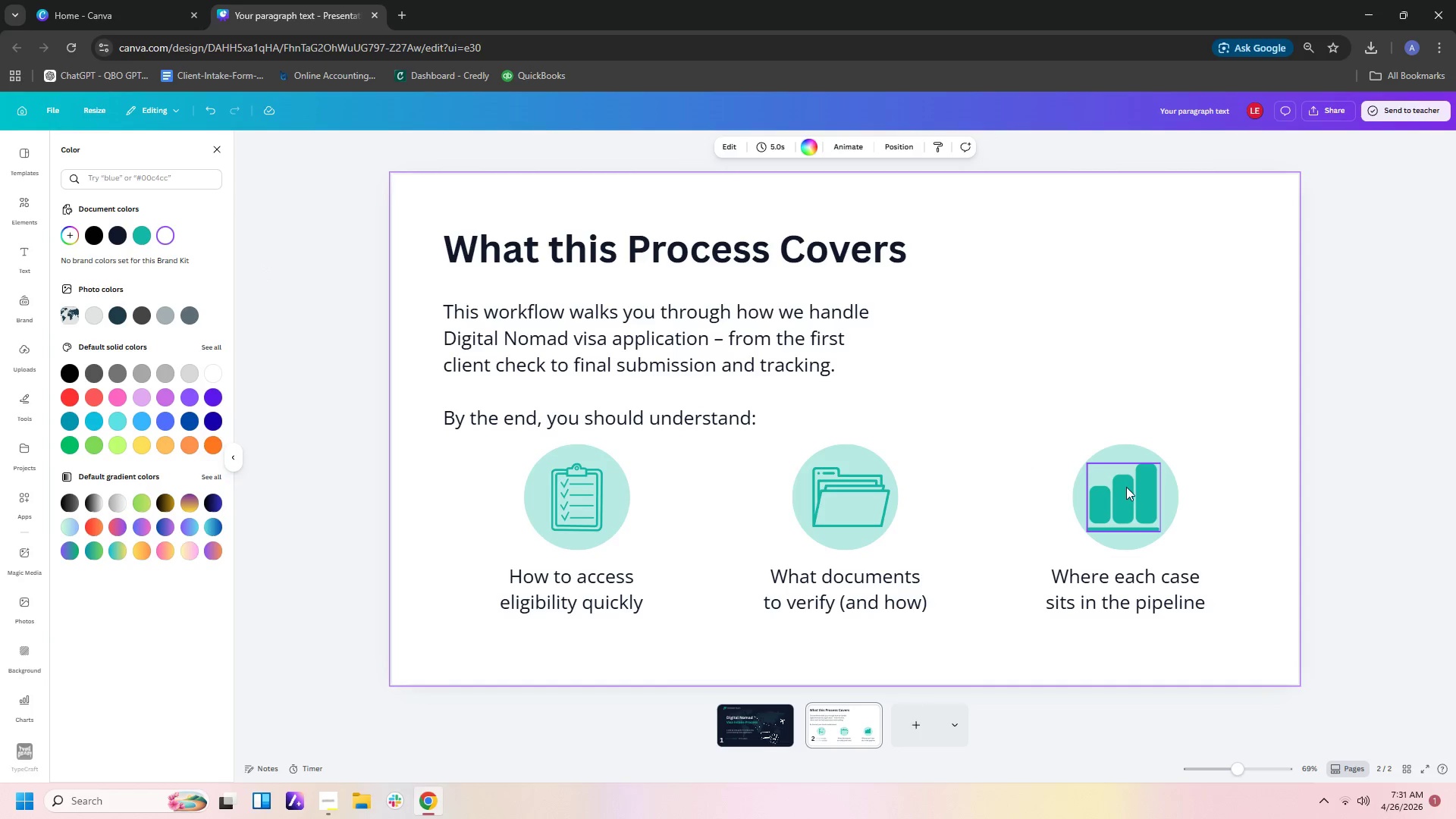 
left_click([1127, 488])
 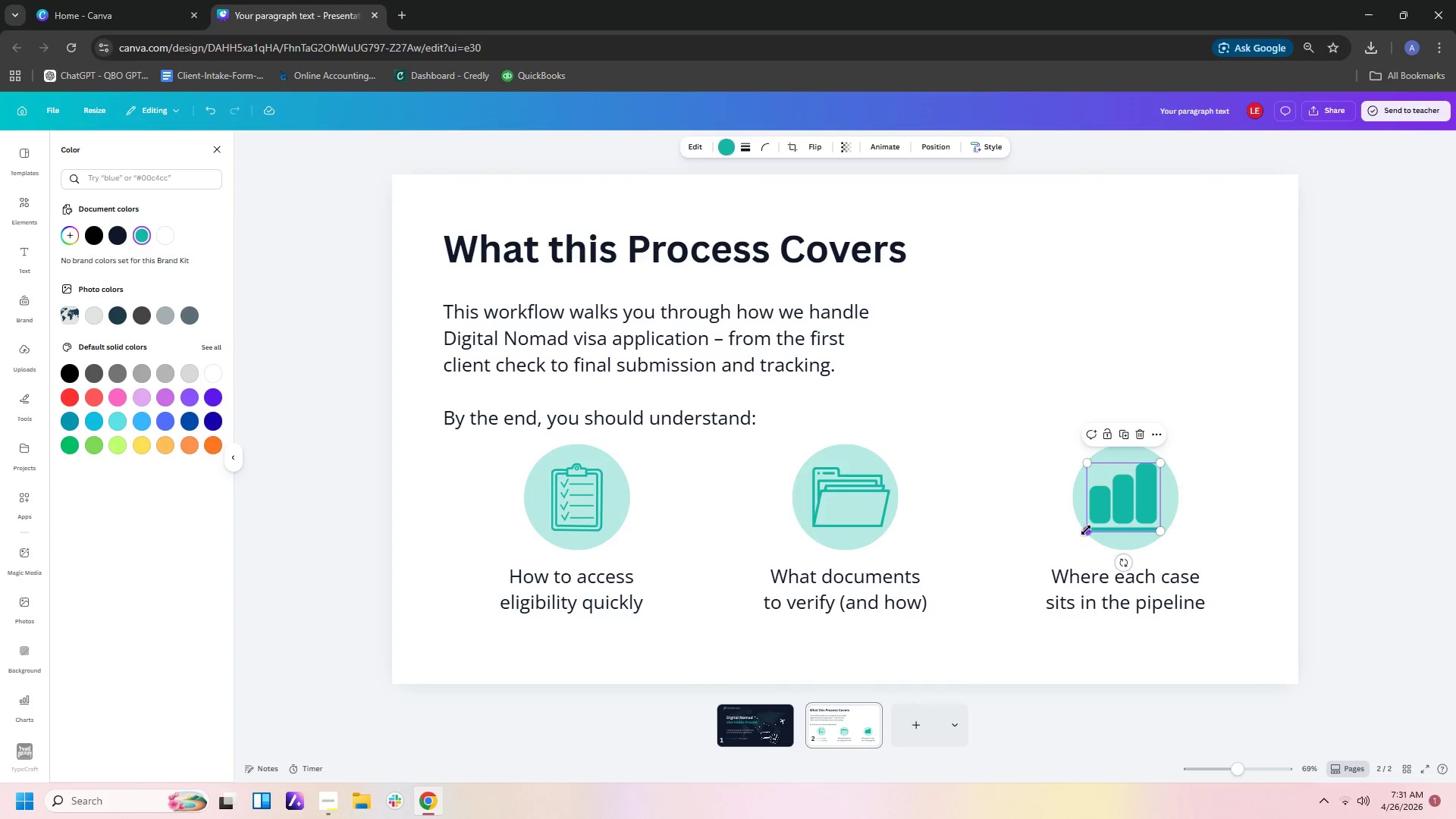 
left_click_drag(start_coordinate=[1084, 530], to_coordinate=[1088, 527])
 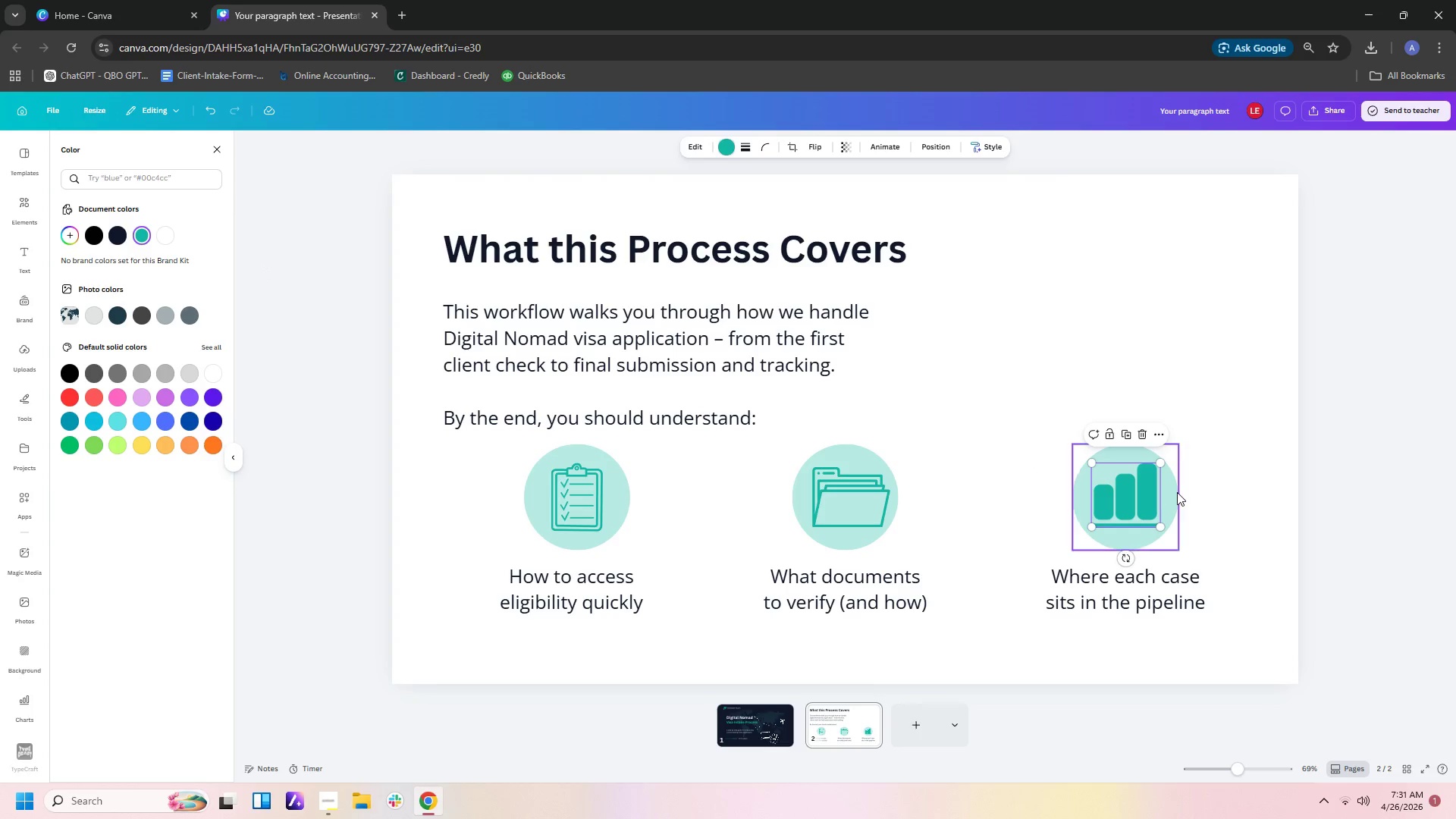 
double_click([1254, 503])
 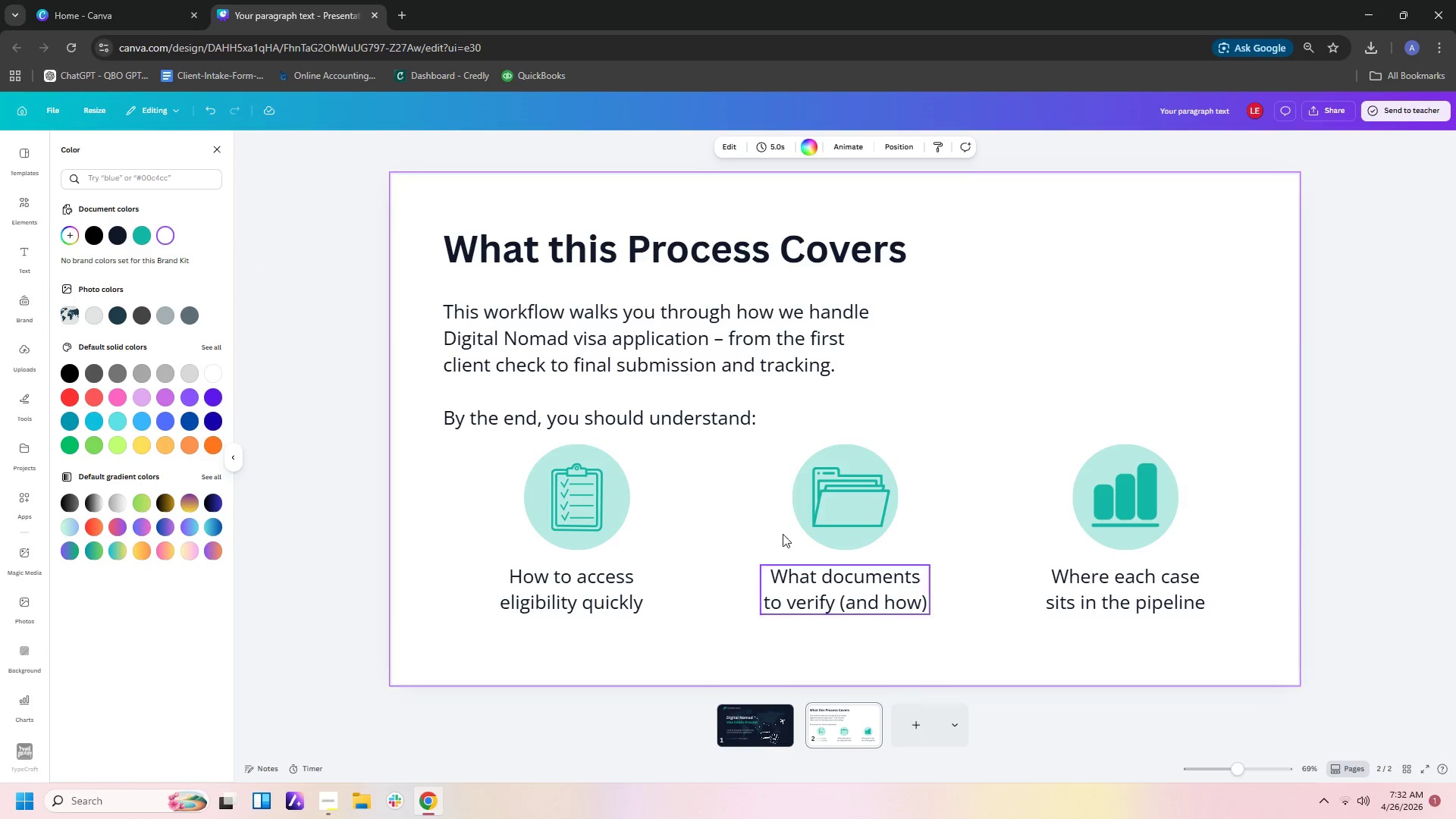 
wait(5.97)
 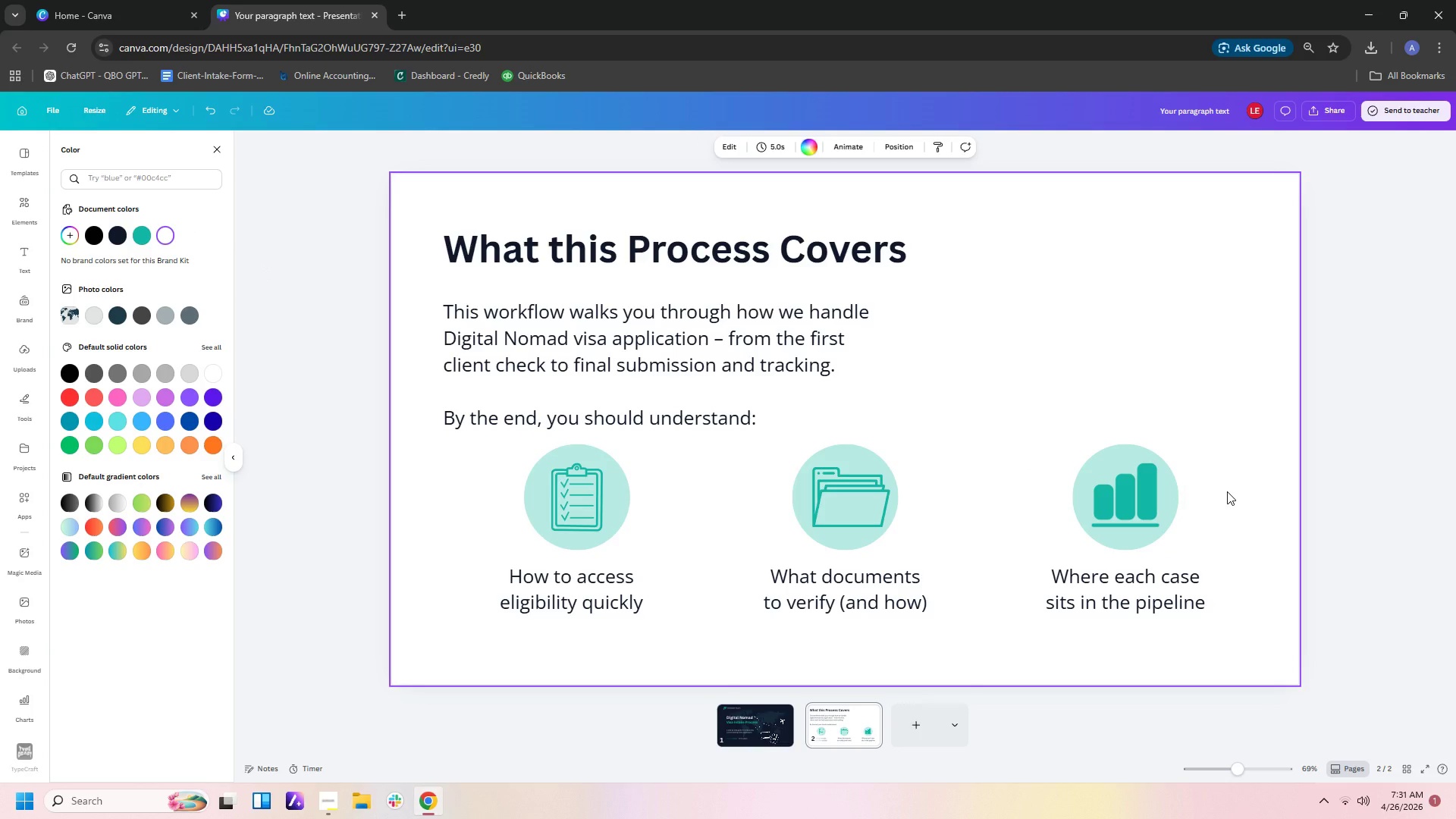 
left_click([22, 403])
 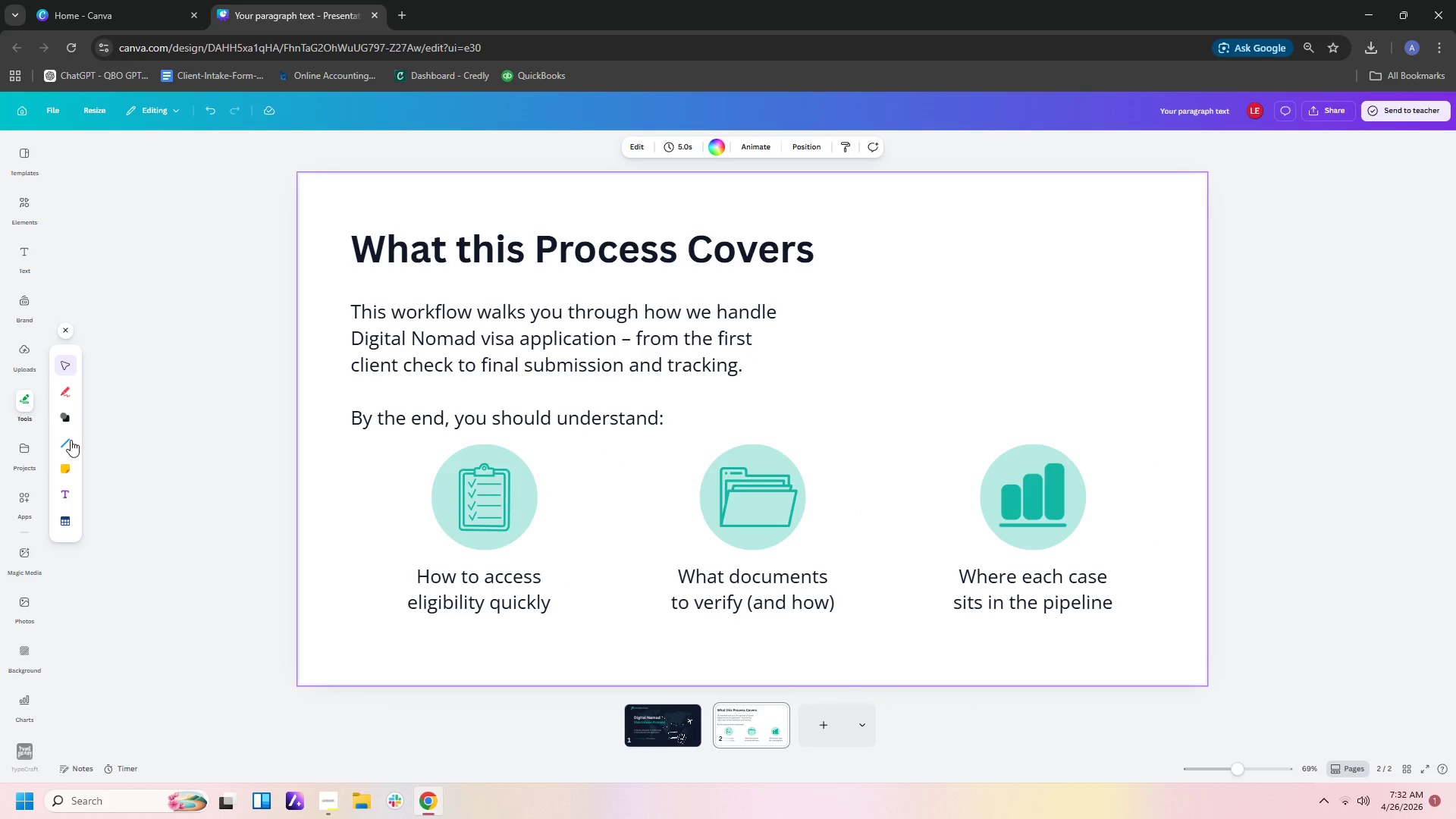 
left_click([61, 444])
 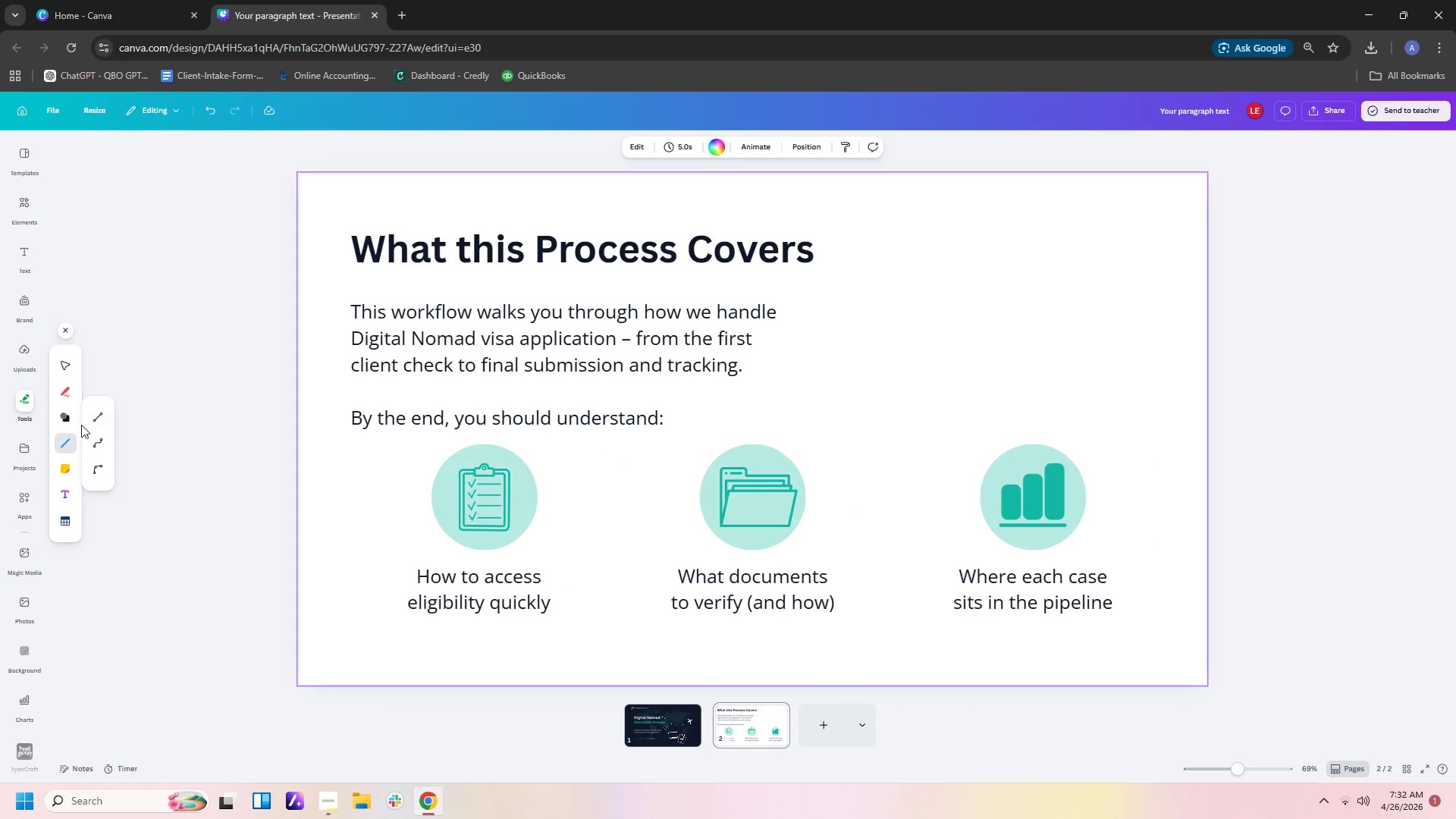 
left_click([93, 421])
 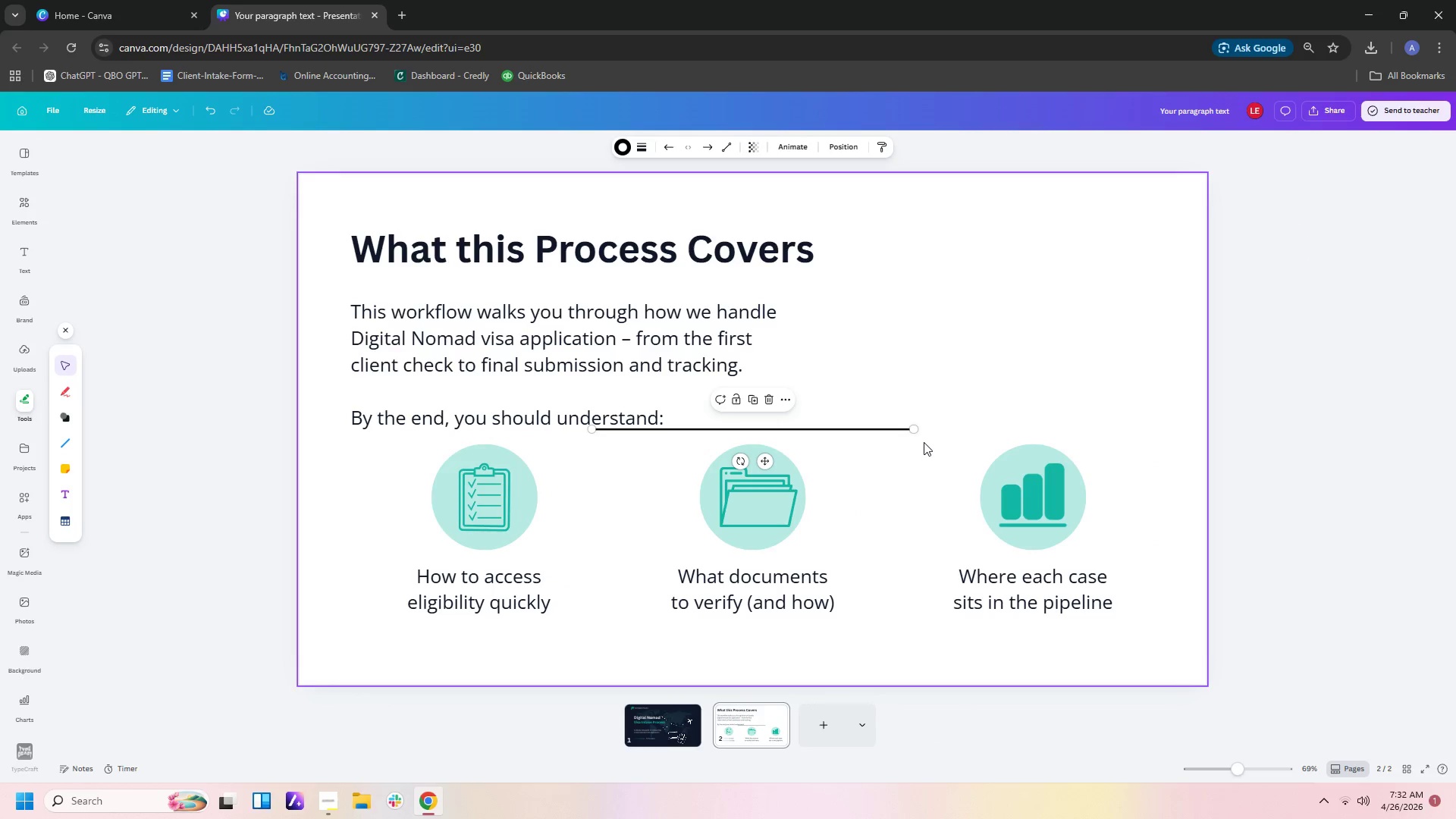 
left_click_drag(start_coordinate=[918, 430], to_coordinate=[597, 610])
 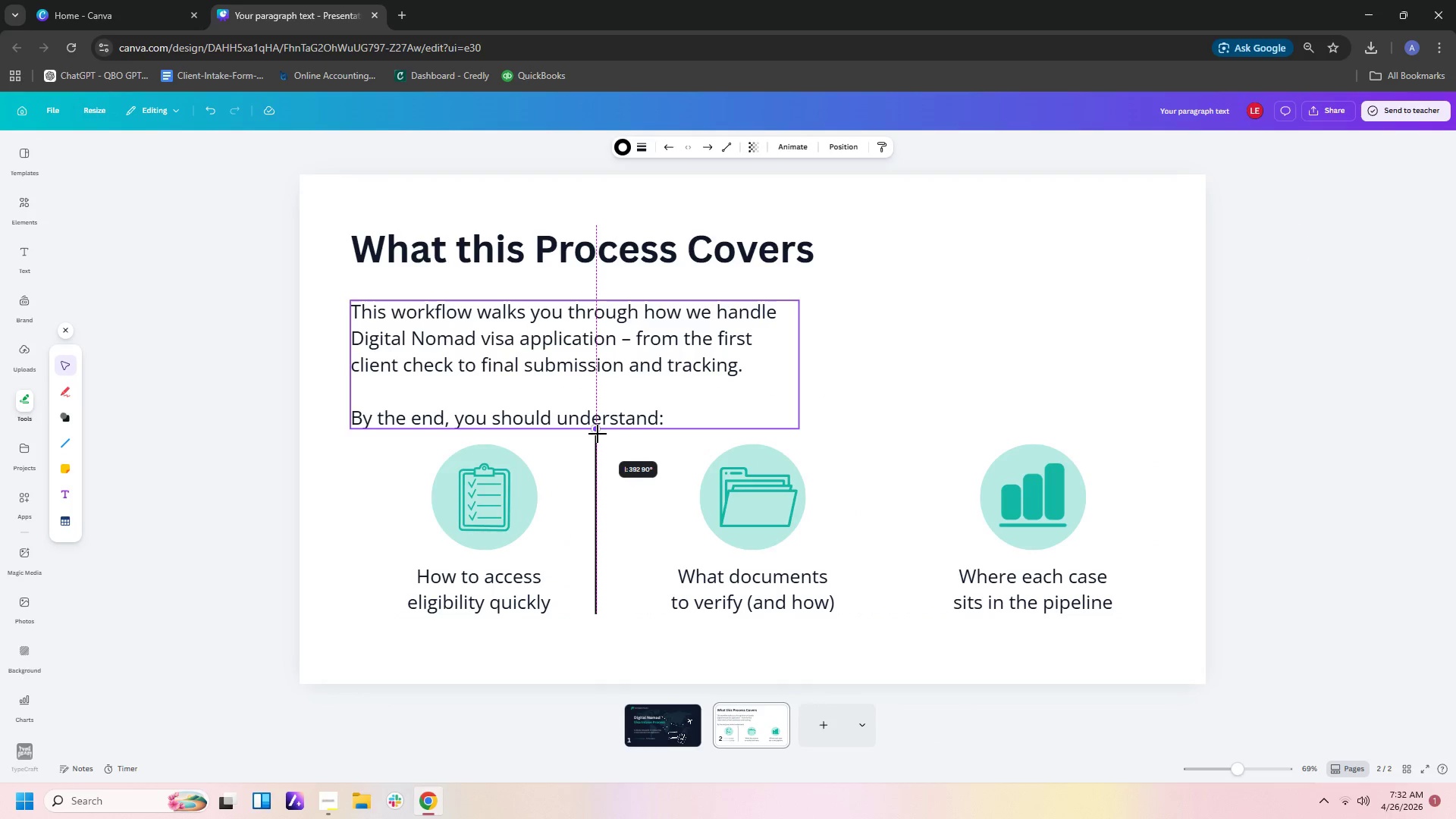 
left_click([619, 532])
 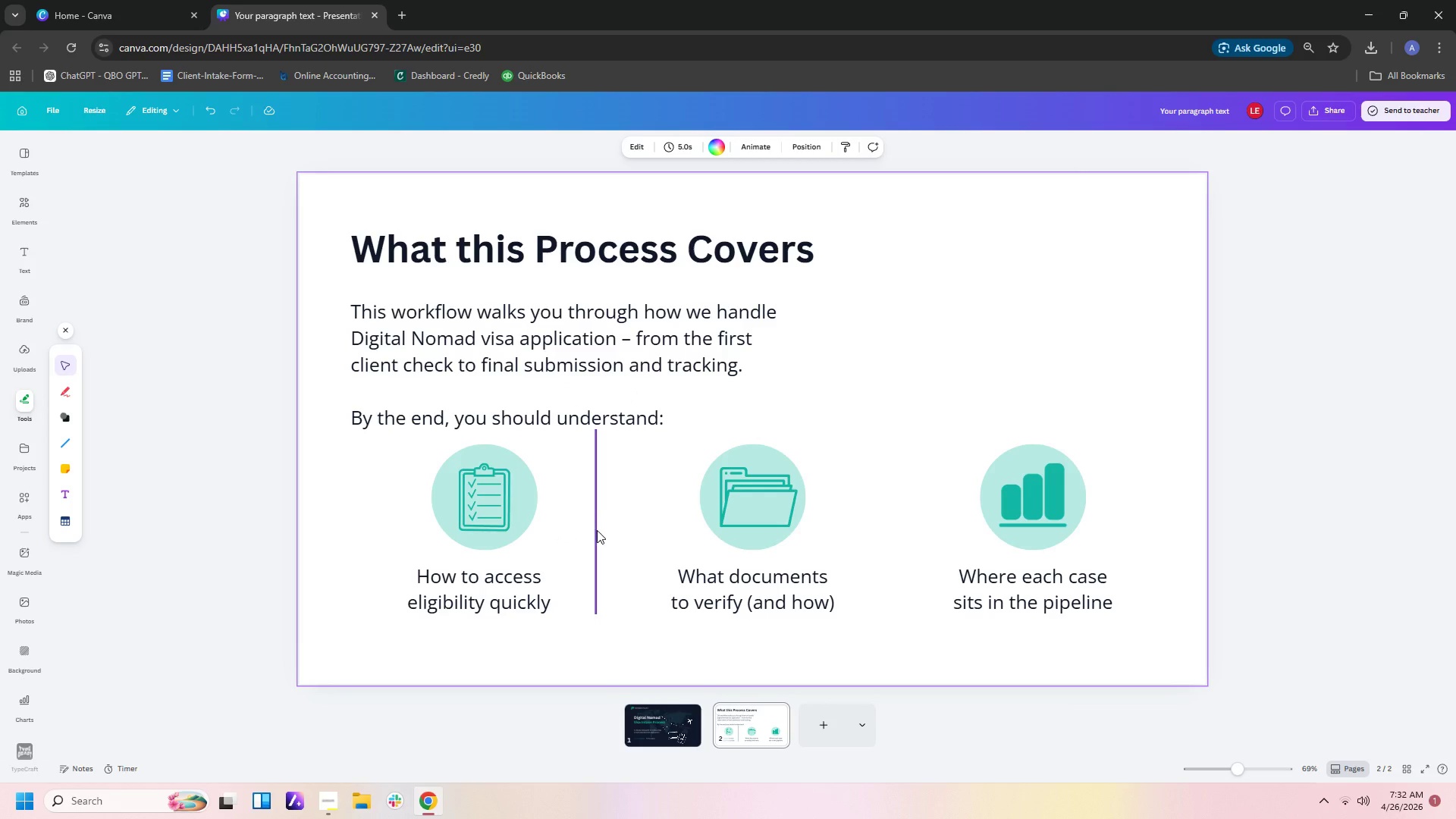 
left_click_drag(start_coordinate=[597, 530], to_coordinate=[604, 534])
 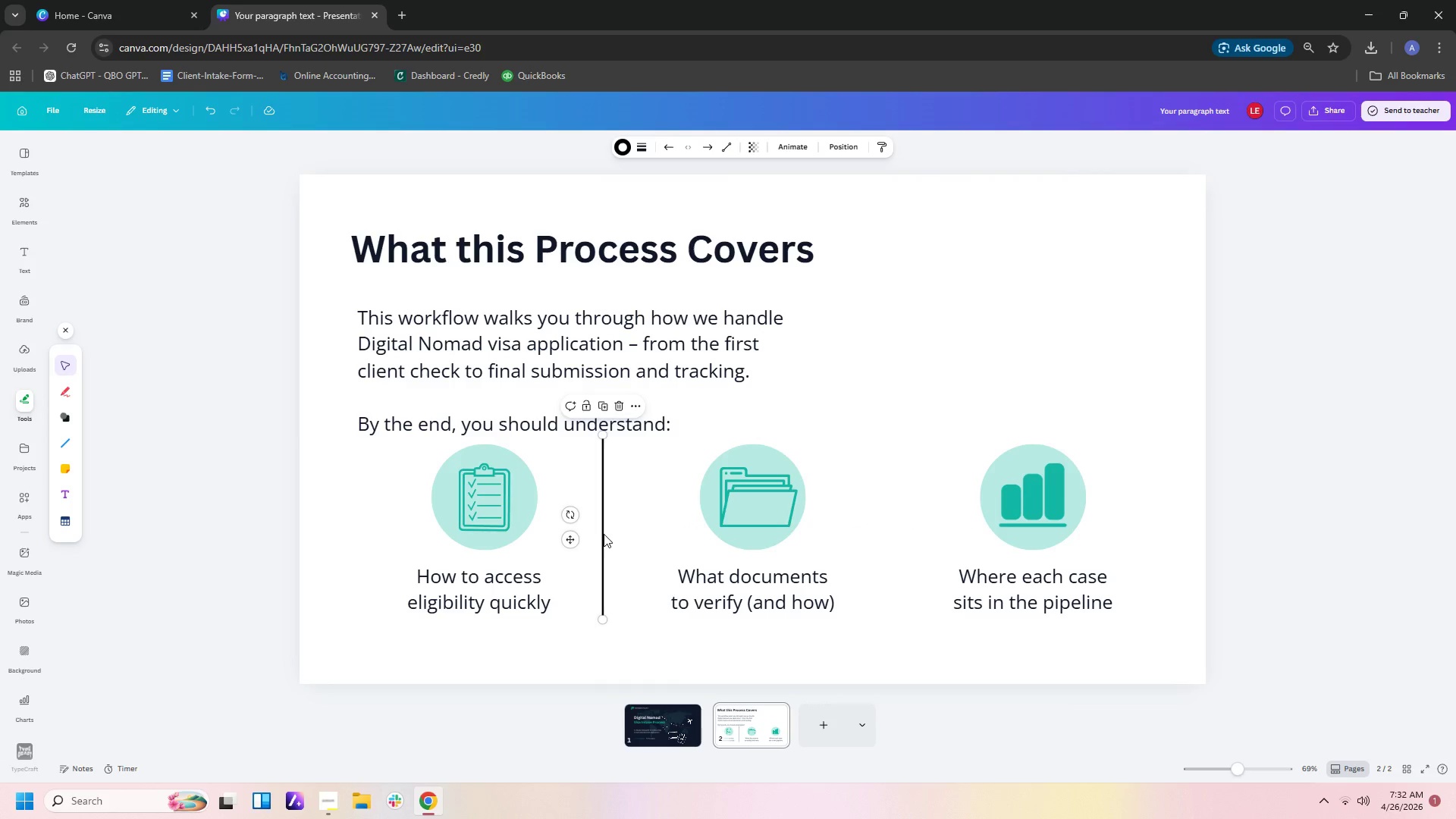 
hold_key(key=ControlLeft, duration=0.33)
 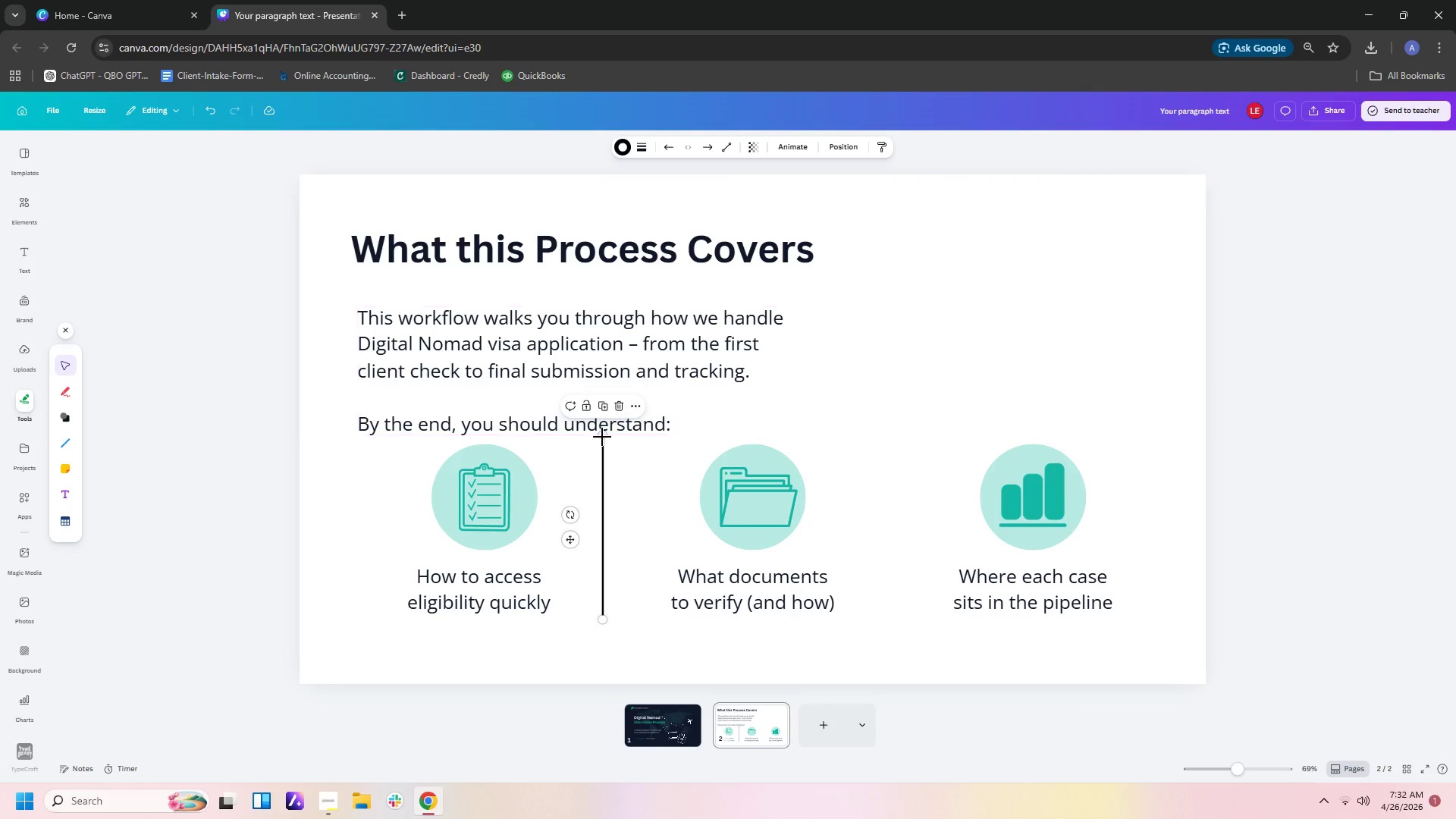 
left_click_drag(start_coordinate=[602, 437], to_coordinate=[601, 444])
 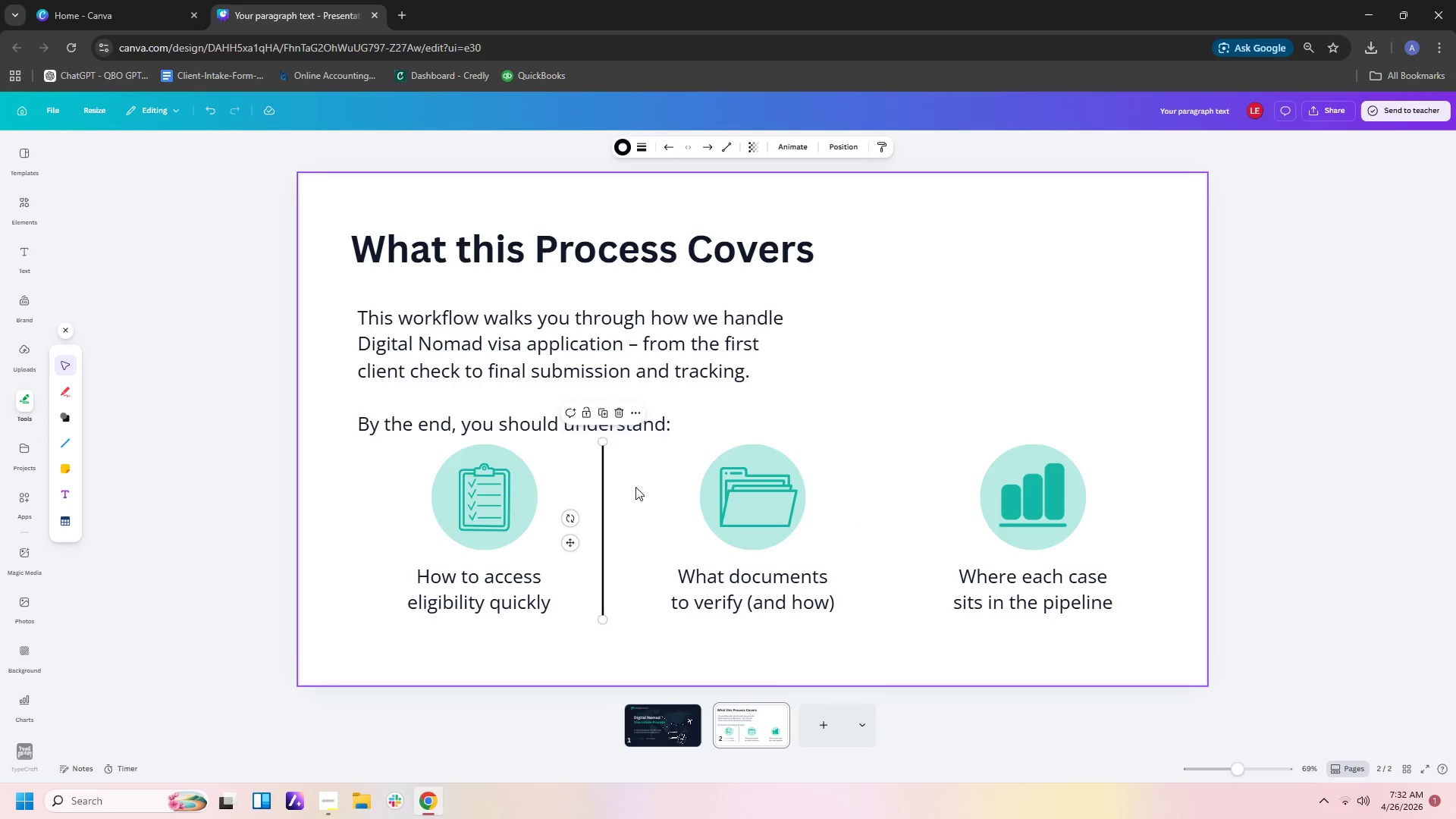 
left_click([635, 487])
 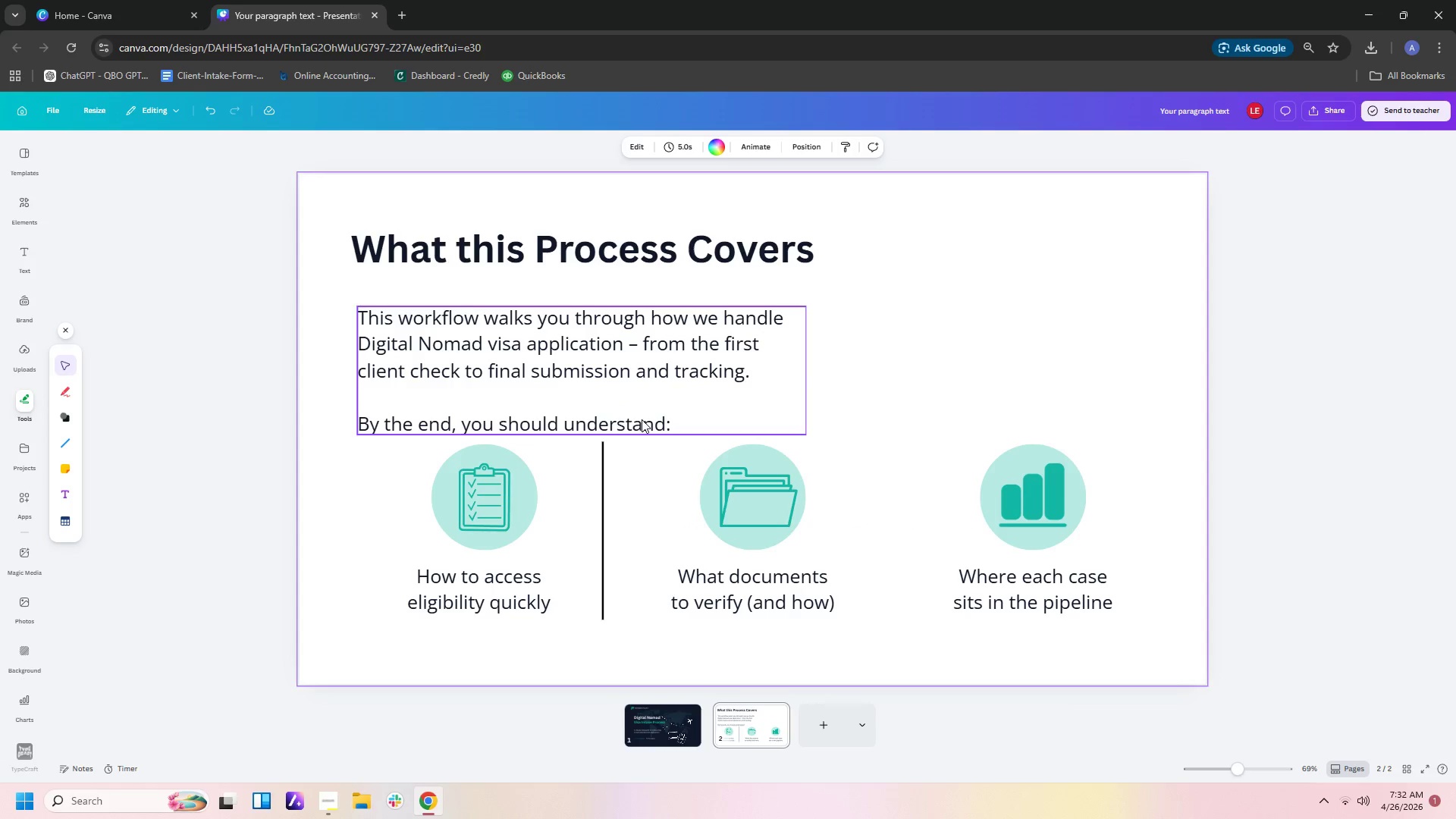 
left_click_drag(start_coordinate=[642, 419], to_coordinate=[634, 411])
 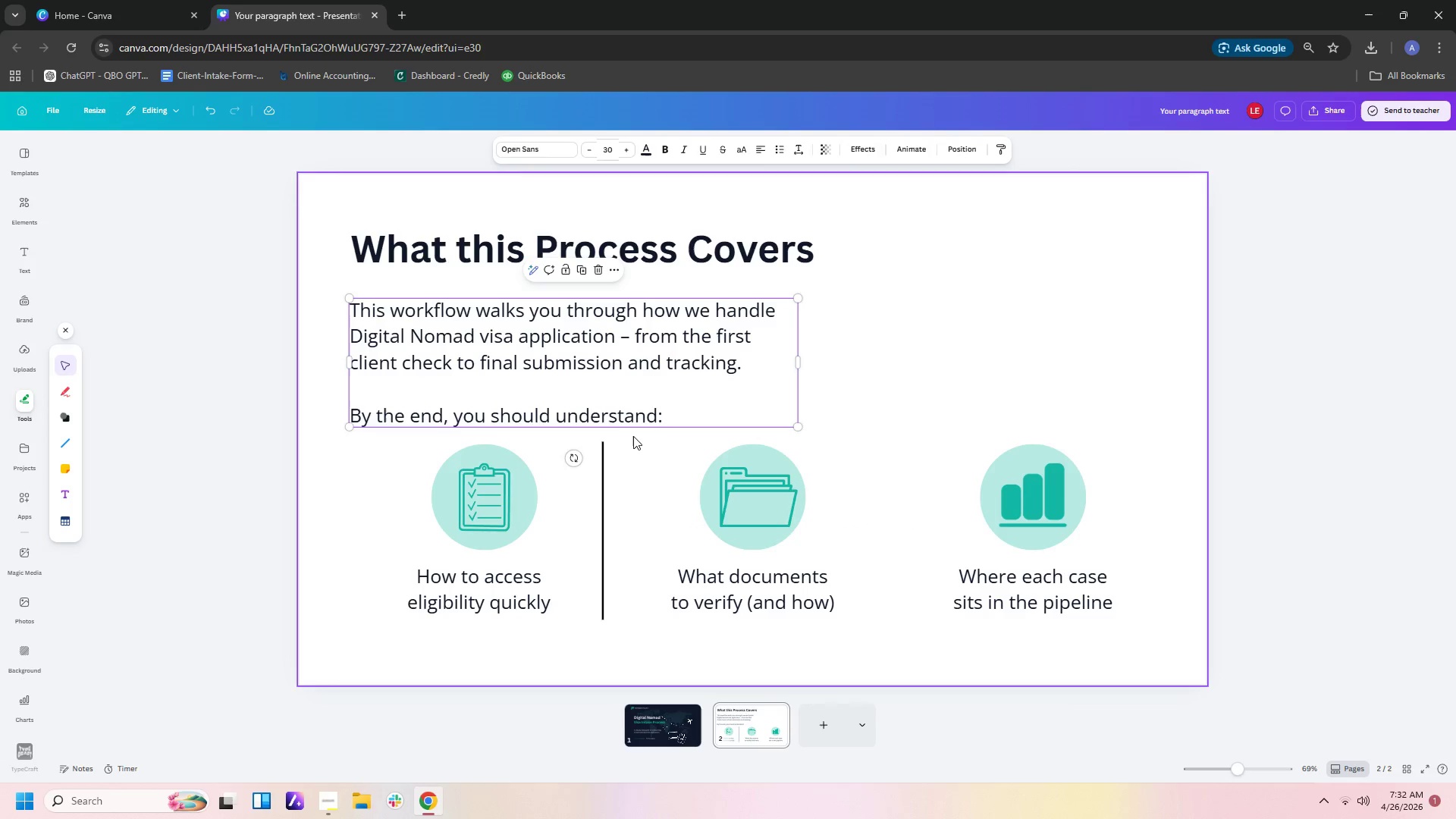 
left_click([633, 437])
 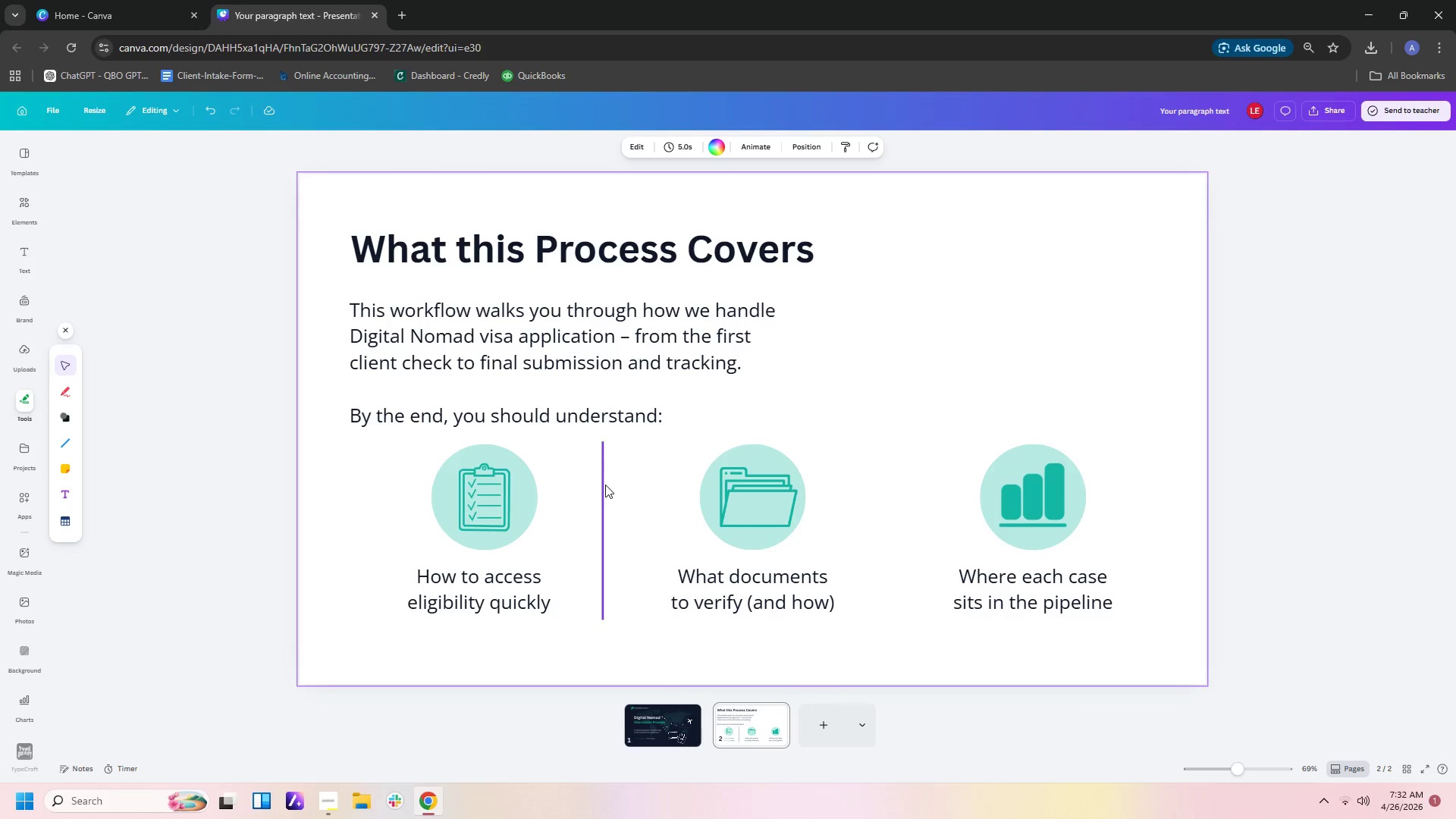 
left_click([605, 485])
 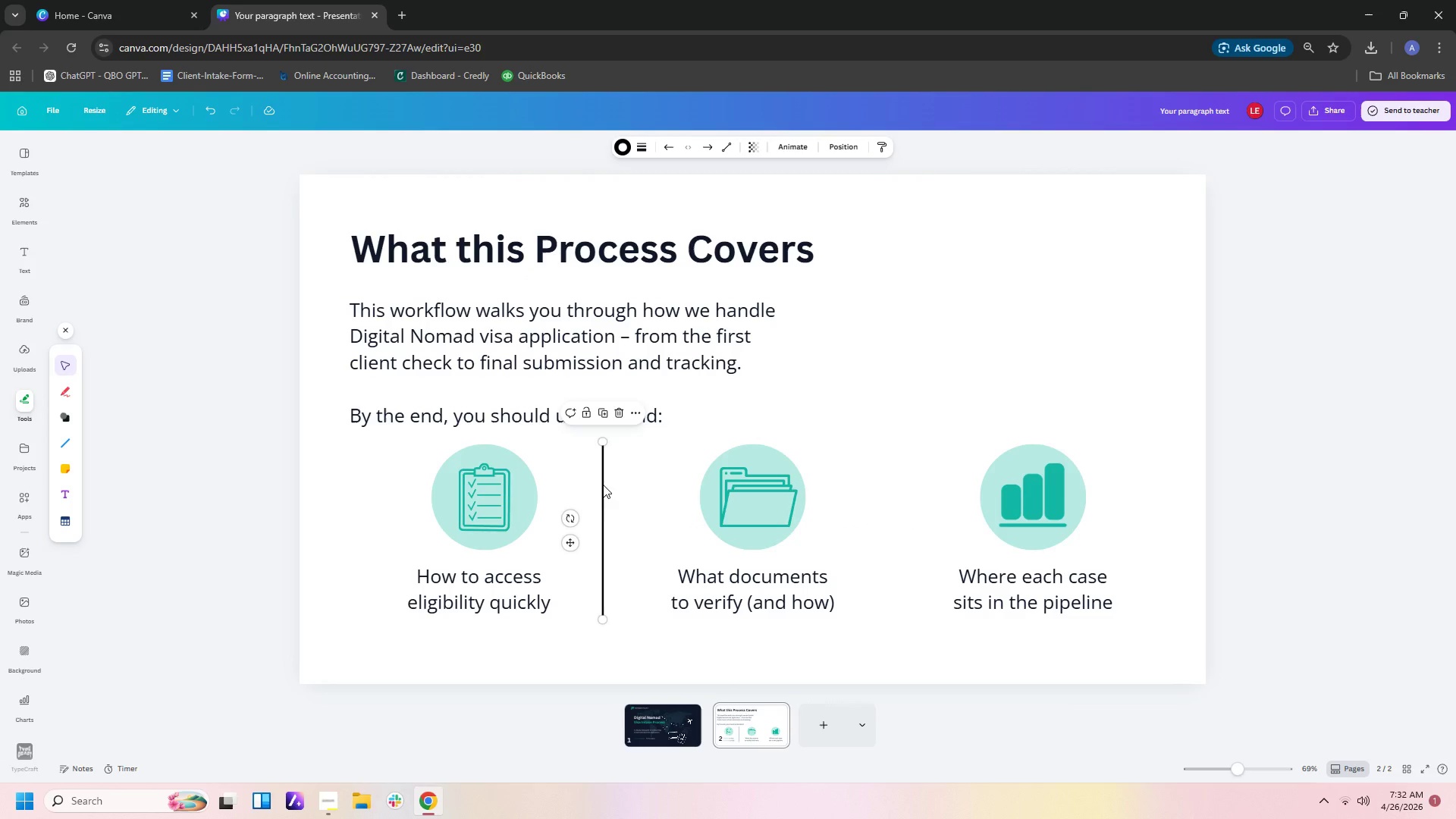 
left_click_drag(start_coordinate=[603, 485], to_coordinate=[612, 485])
 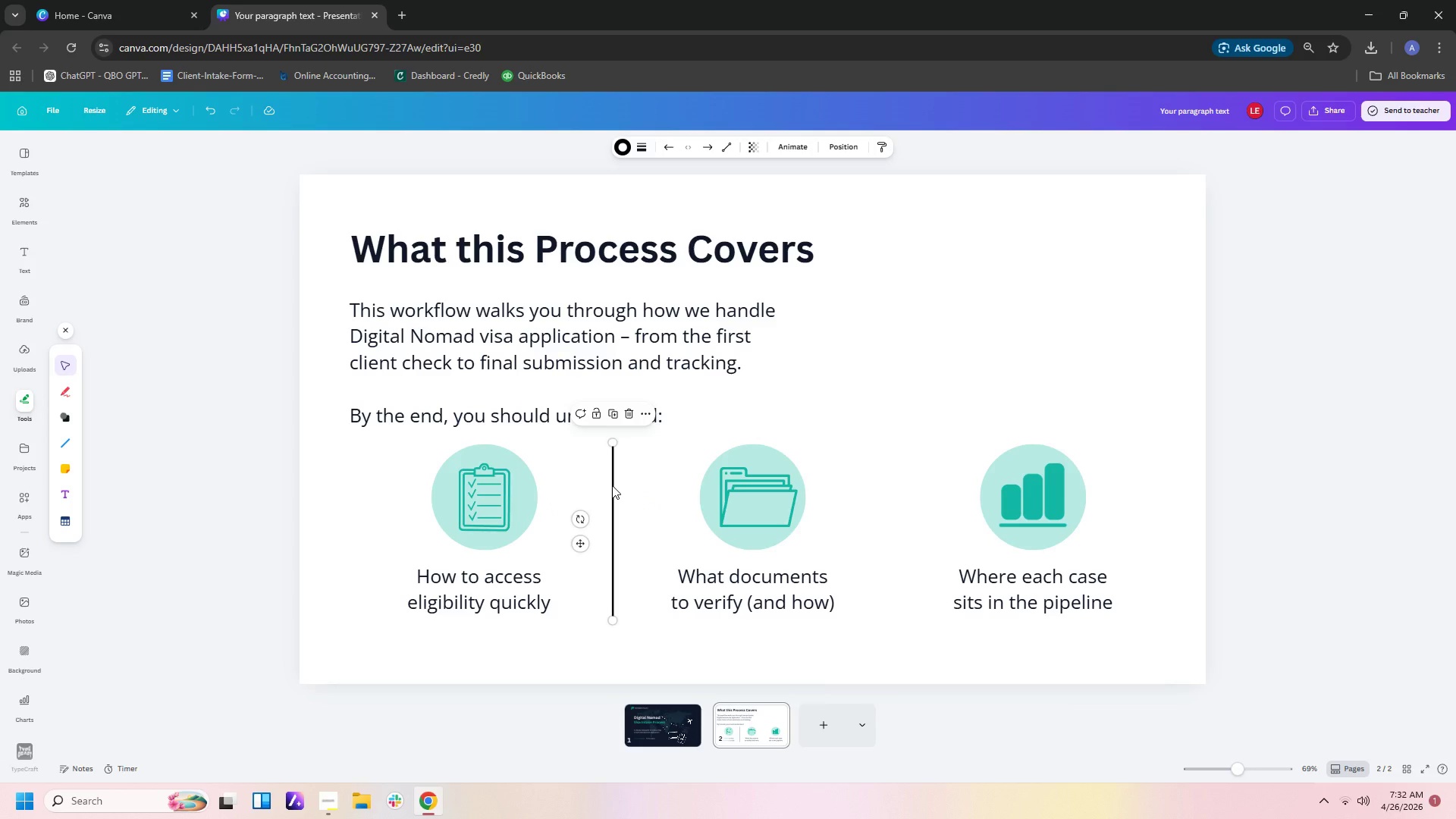 
key(Control+C)
 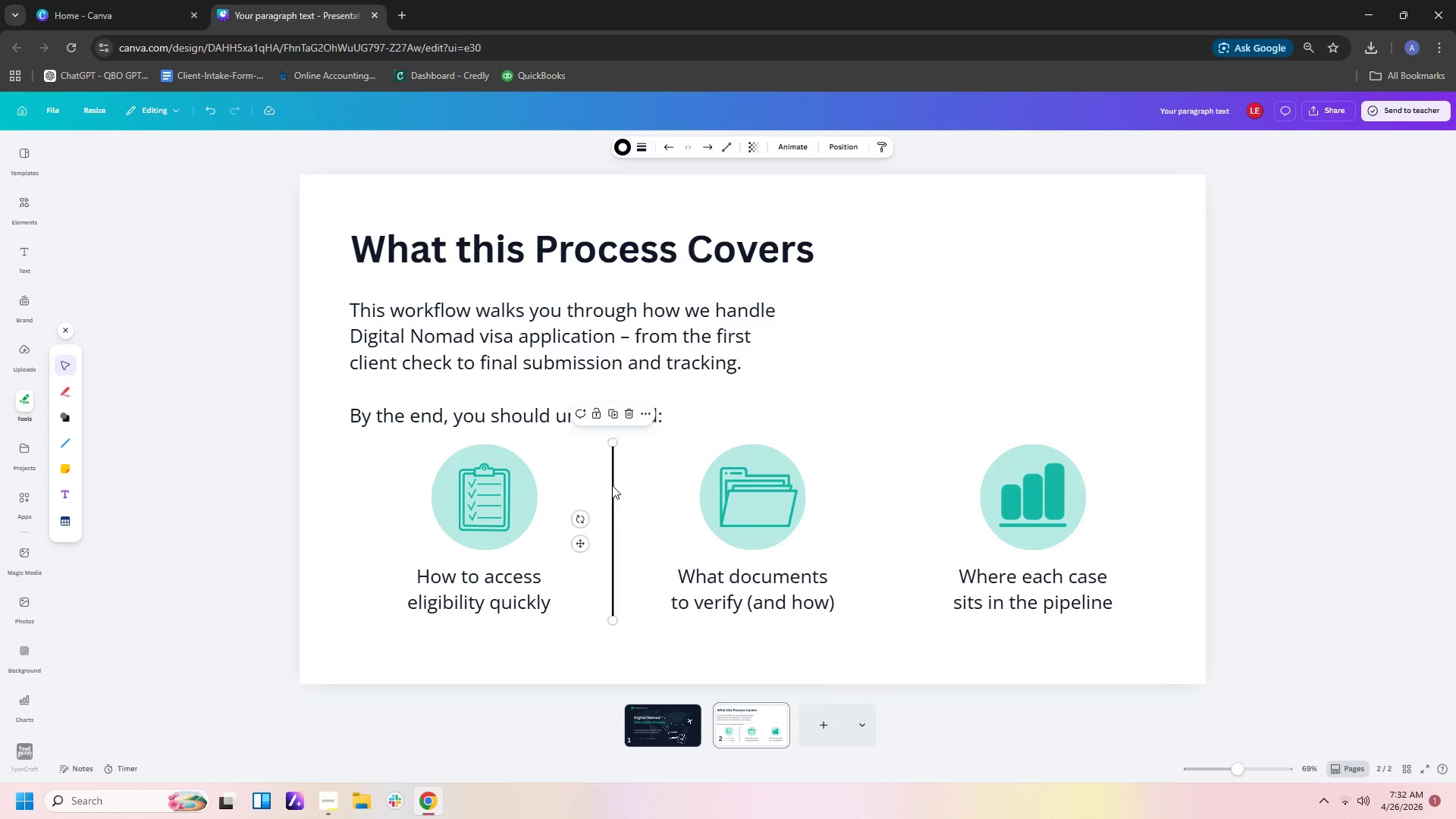 
key(Control+V)
 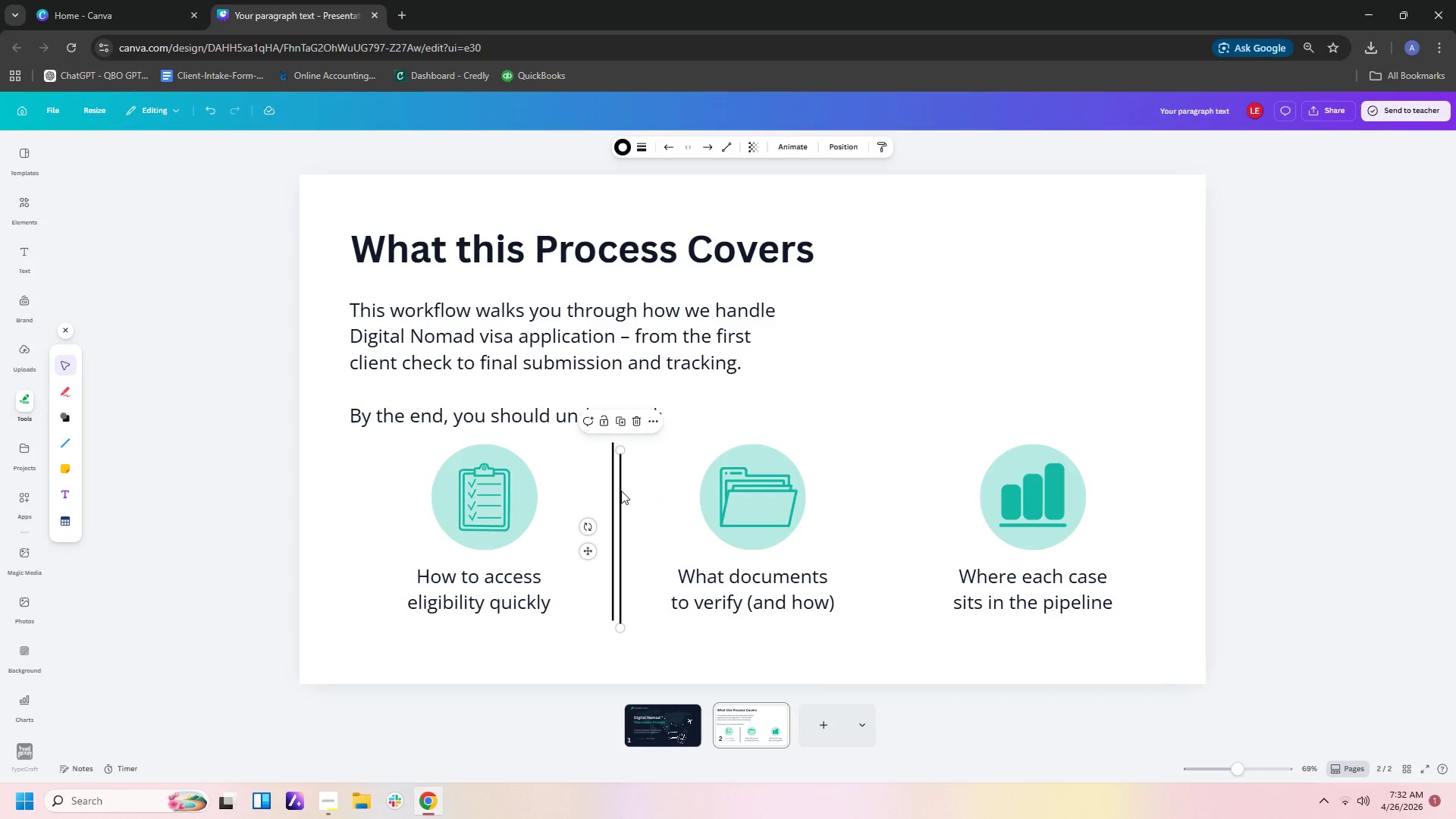 
left_click_drag(start_coordinate=[620, 491], to_coordinate=[895, 480])
 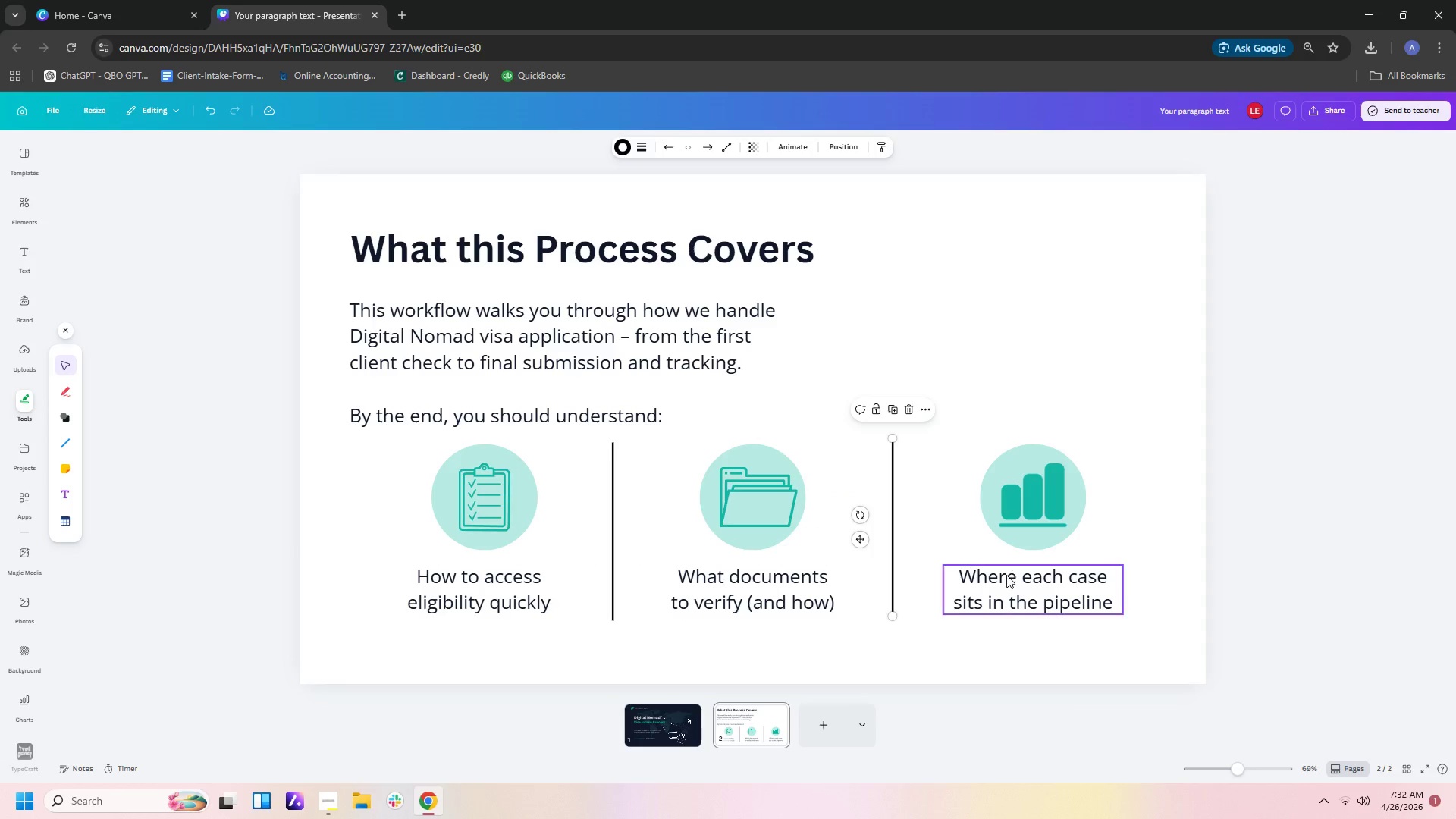 
left_click_drag(start_coordinate=[1006, 591], to_coordinate=[1015, 592])
 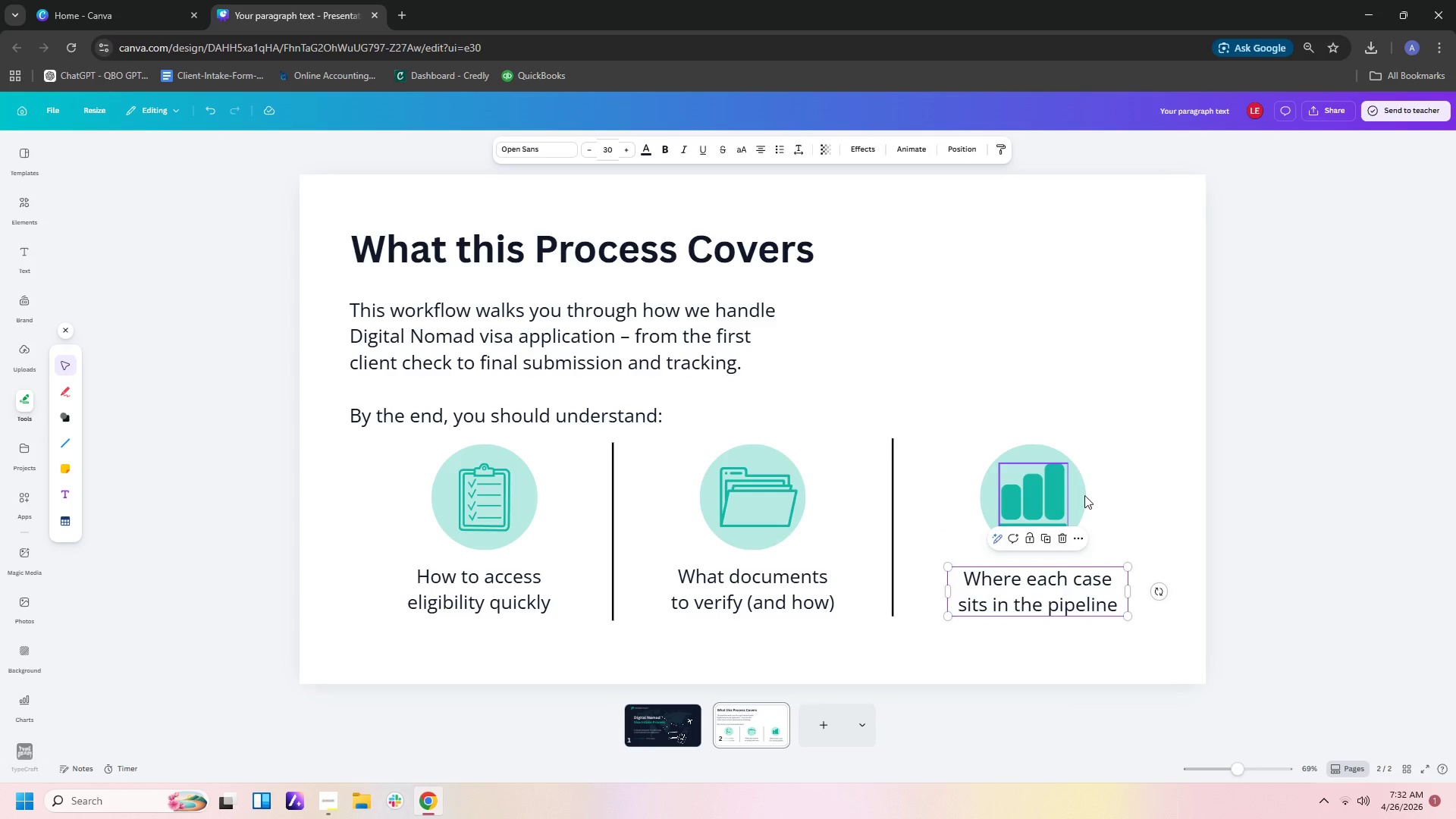 
left_click([1107, 496])
 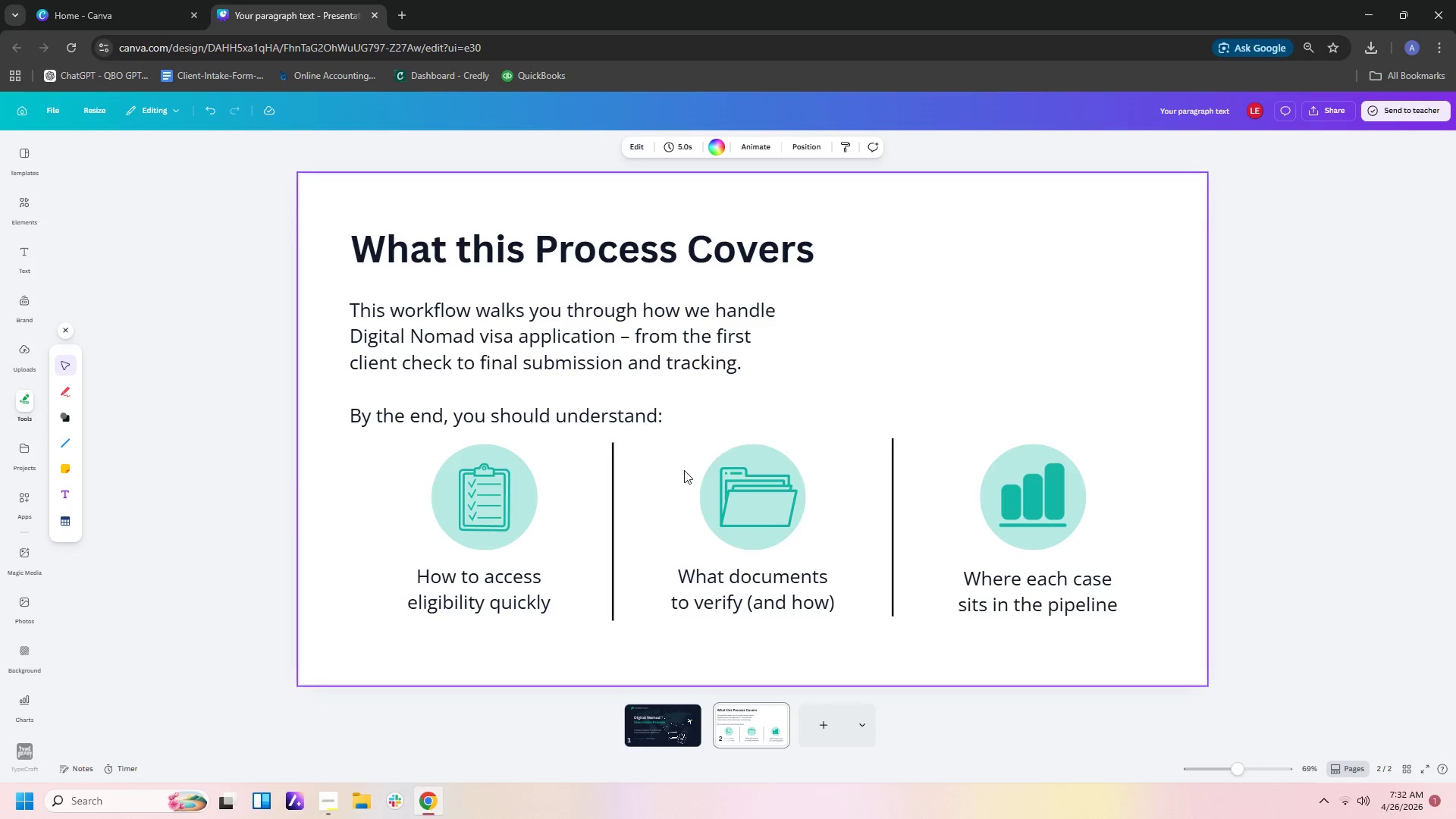 
left_click([608, 511])
 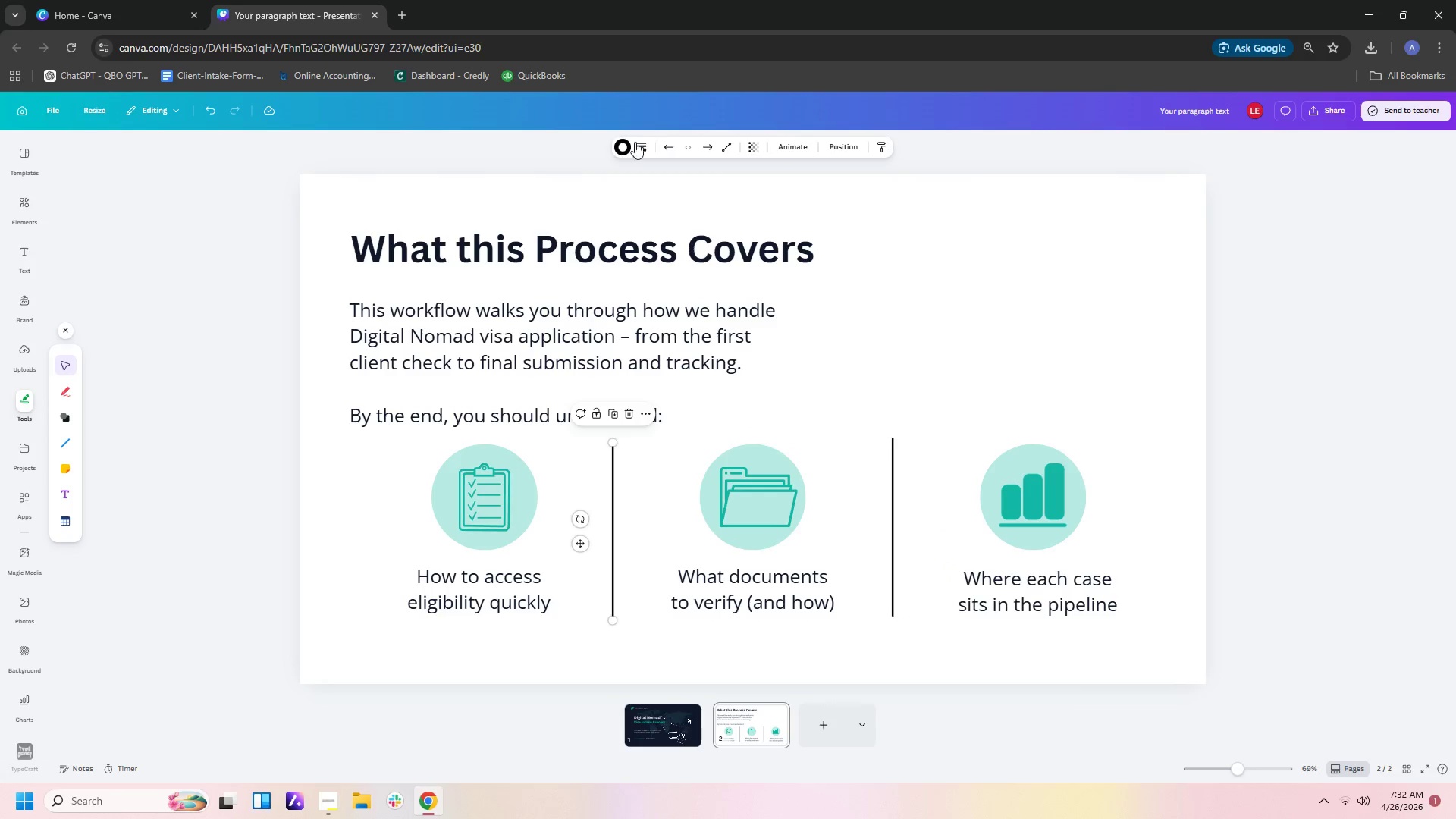 
left_click([618, 150])
 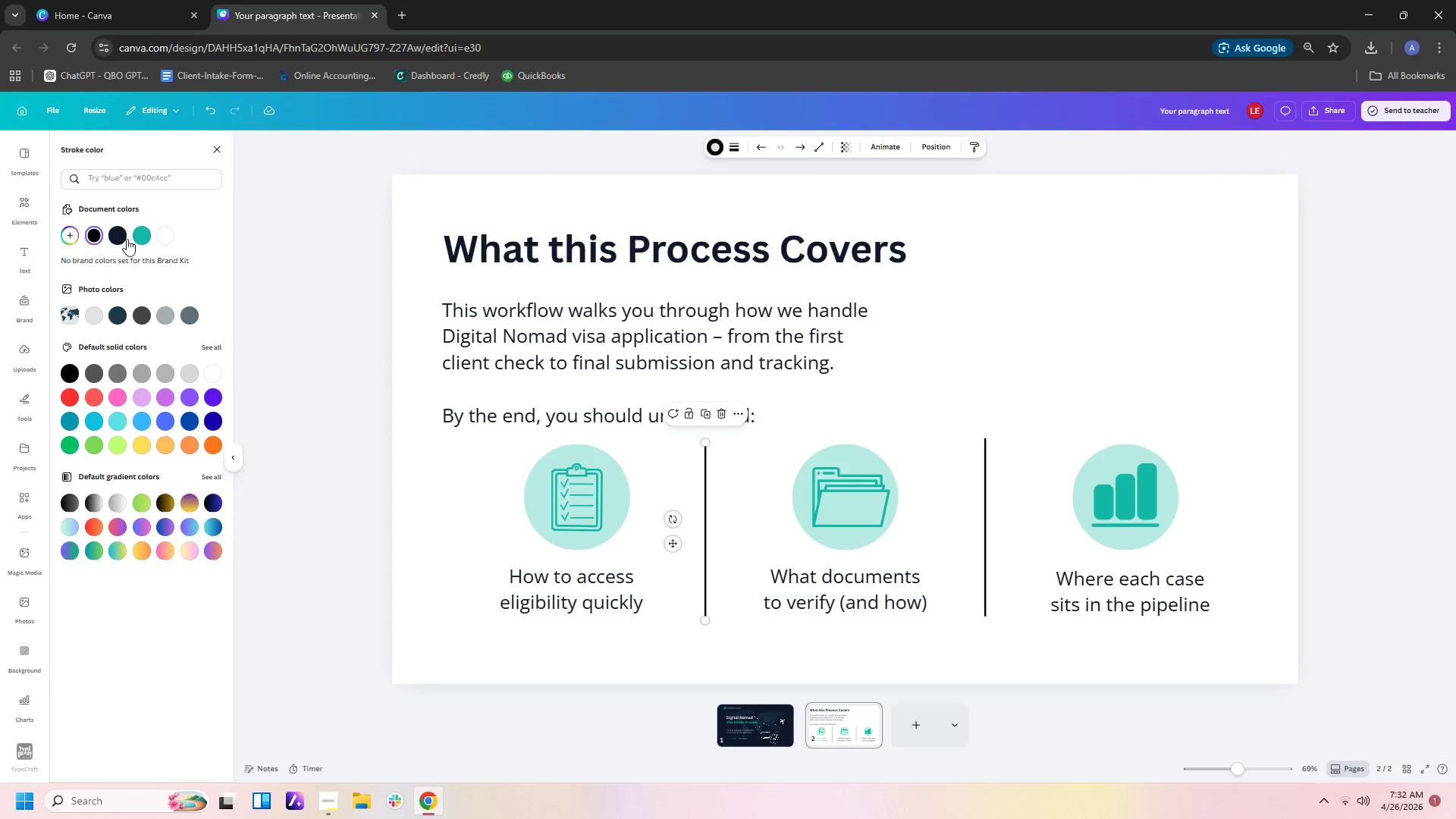 
left_click([142, 227])
 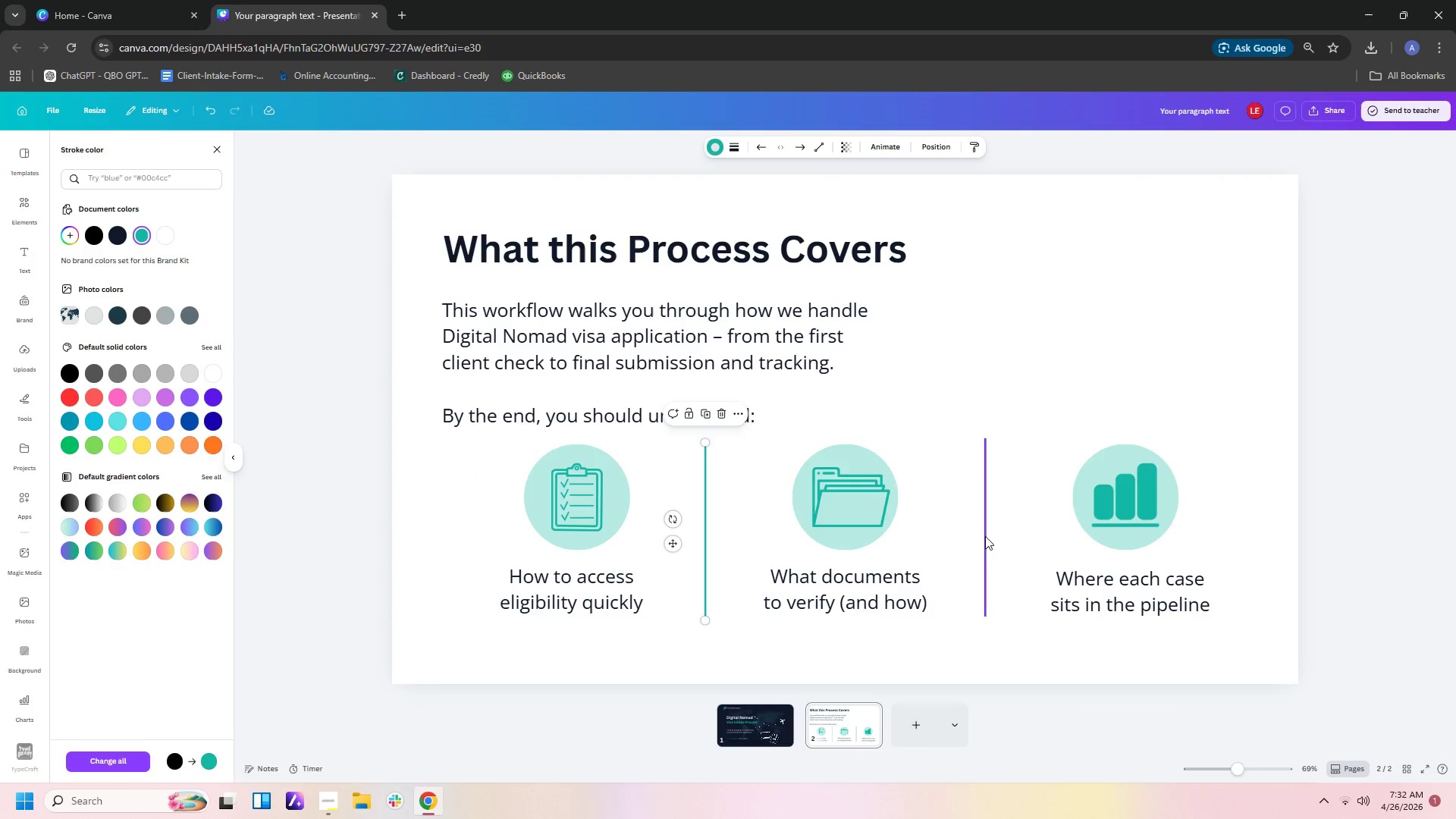 
left_click([987, 536])
 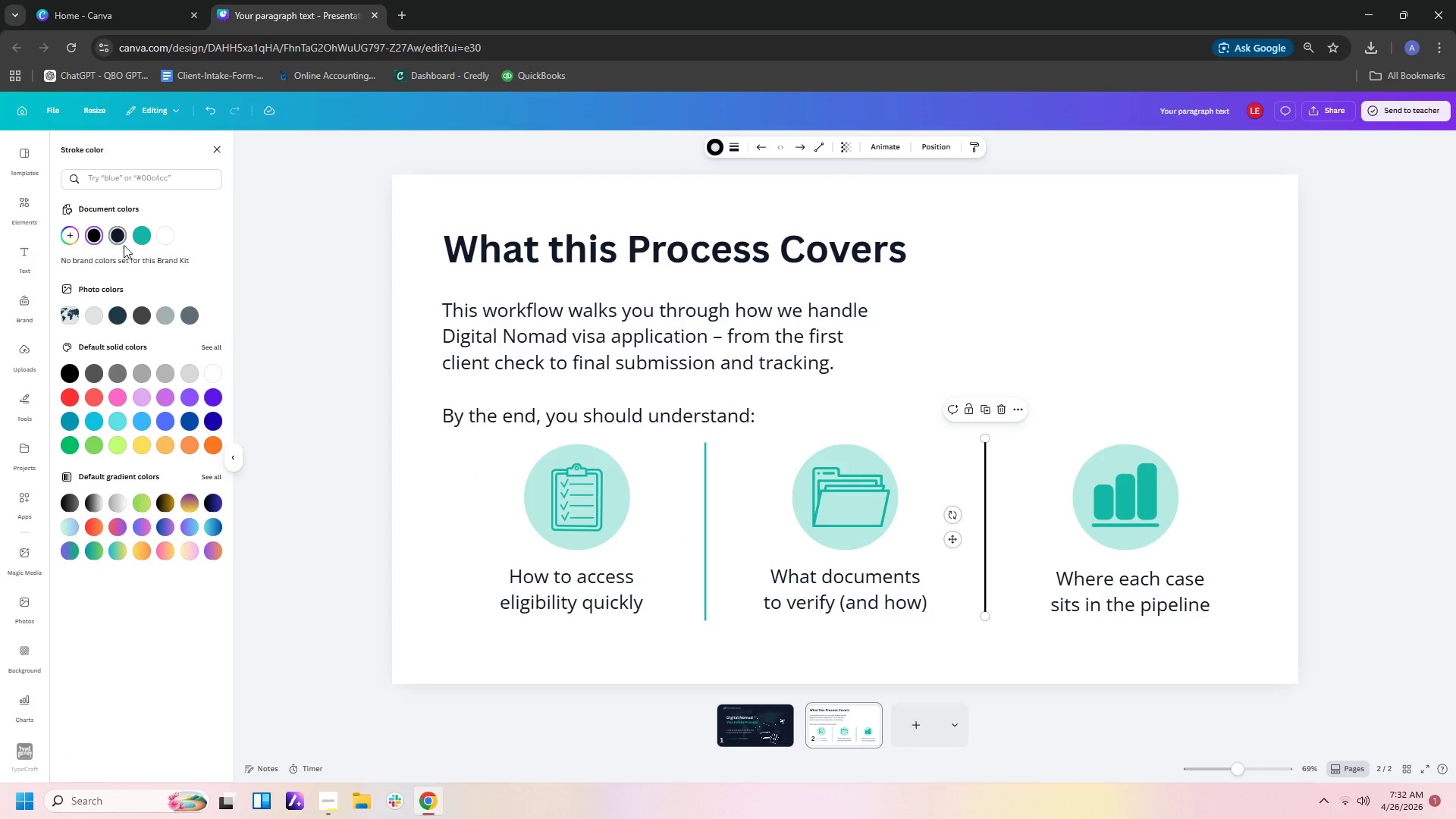 
left_click([137, 240])
 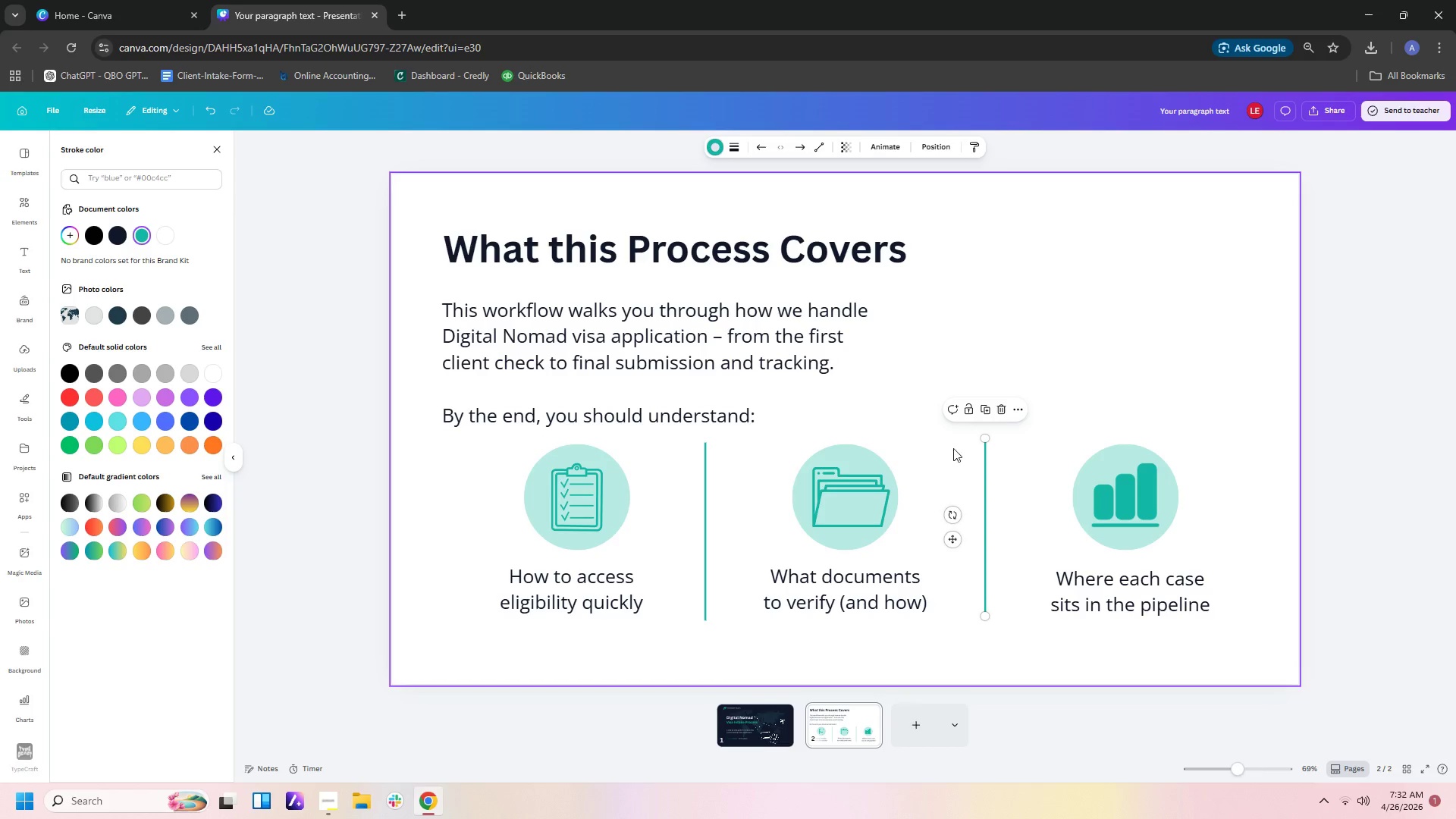 
left_click([1080, 369])
 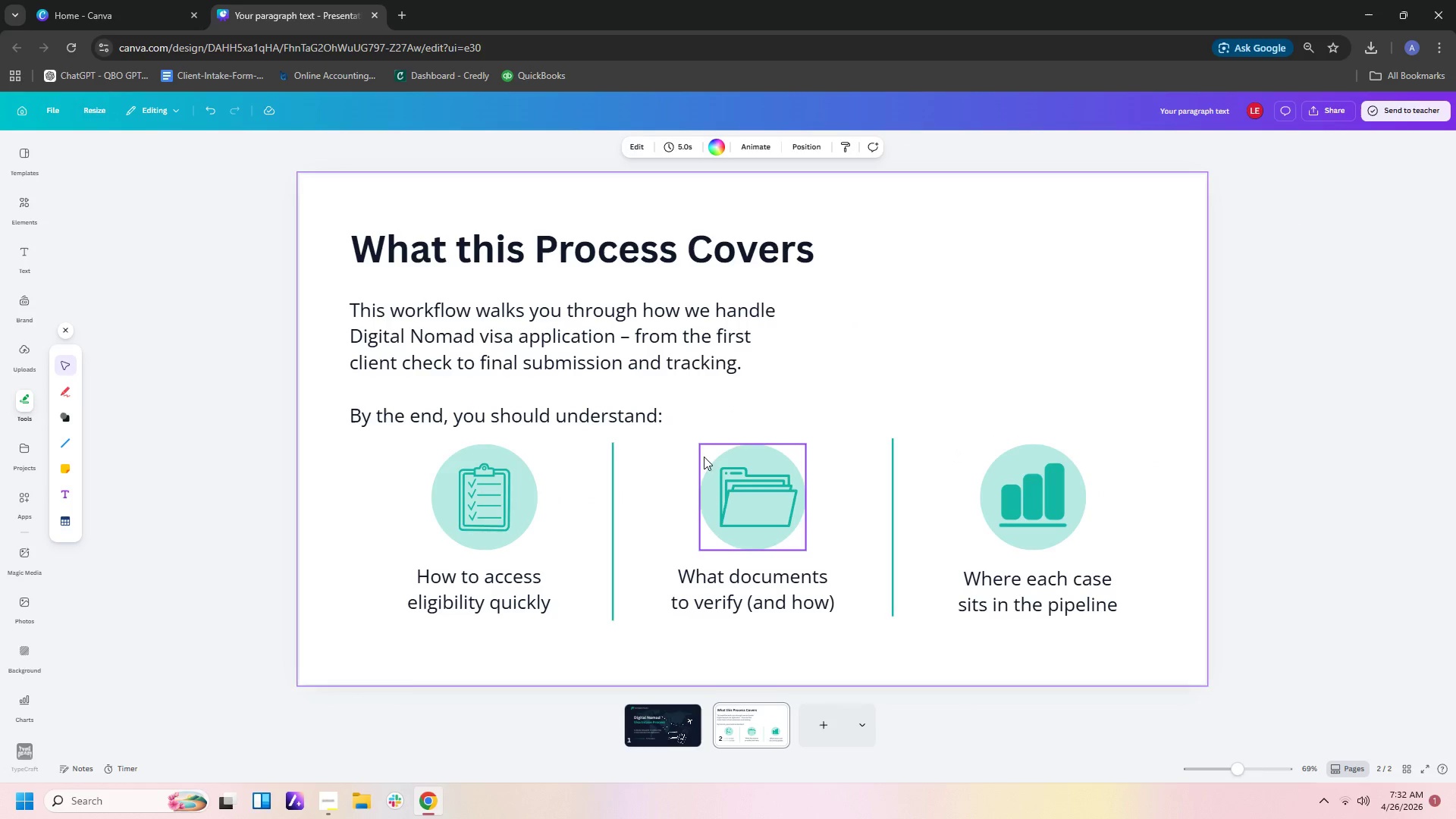 
left_click([611, 507])
 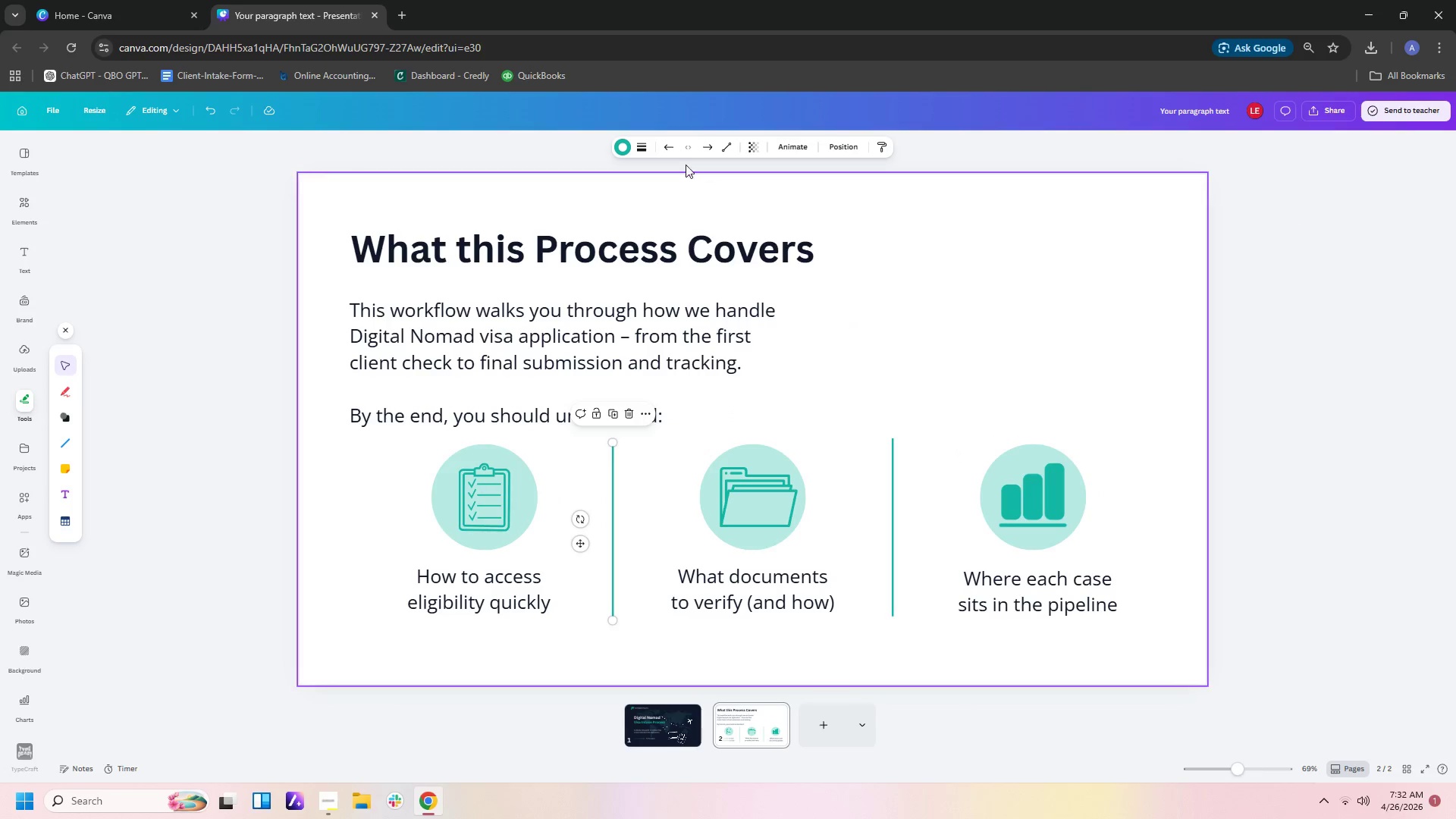 
left_click([643, 145])
 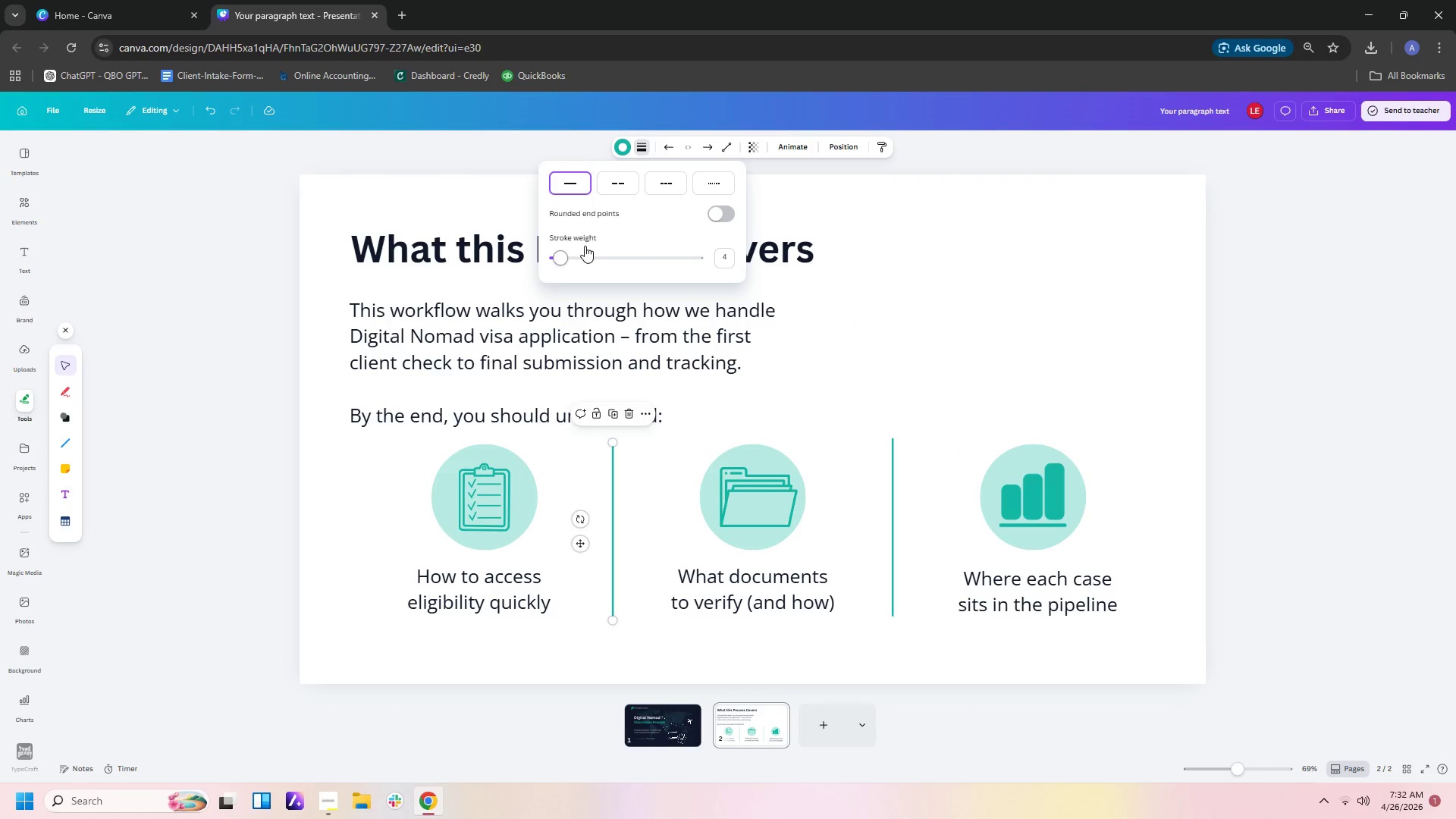 
left_click_drag(start_coordinate=[561, 261], to_coordinate=[555, 261])
 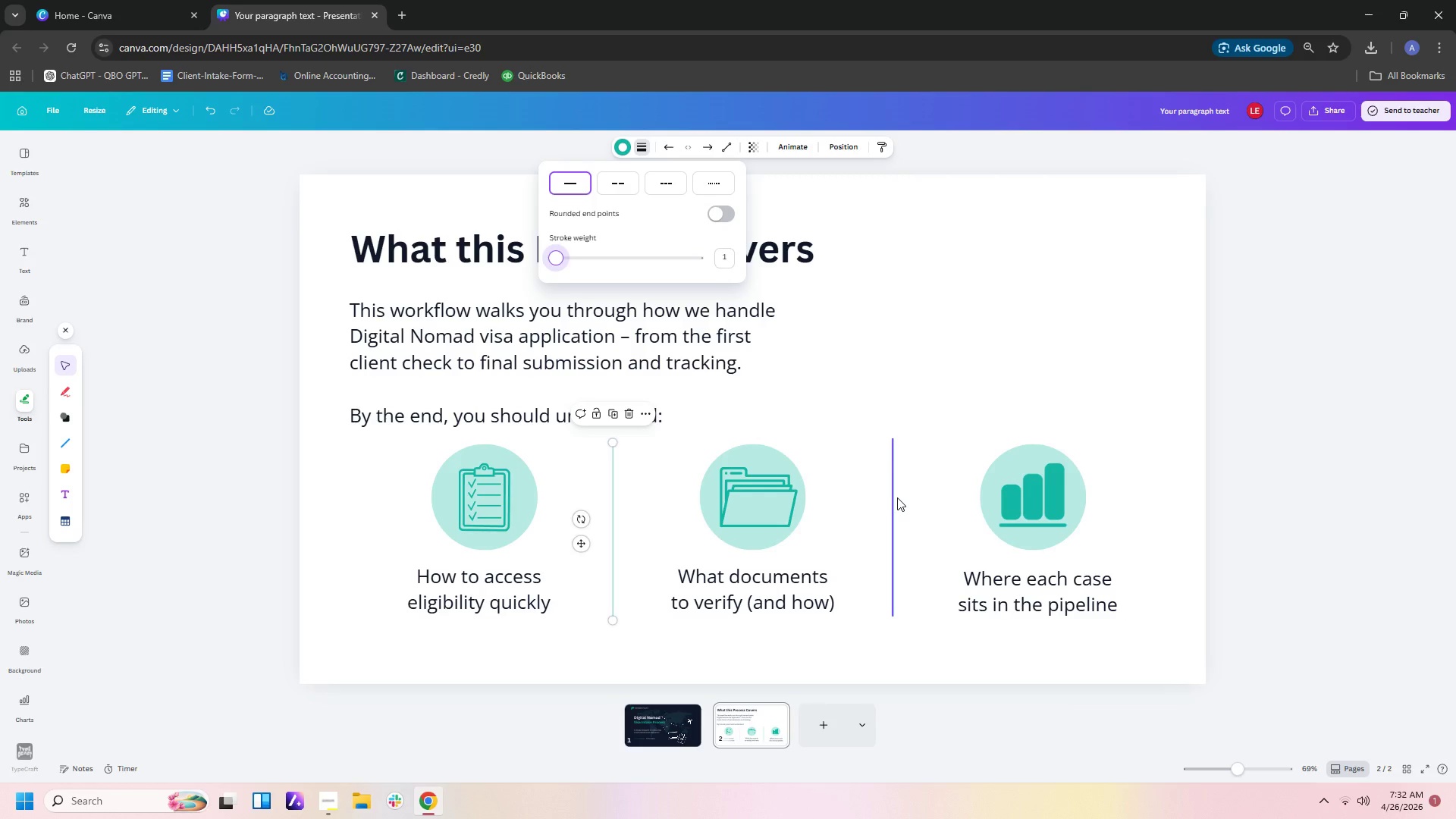 
left_click([894, 497])
 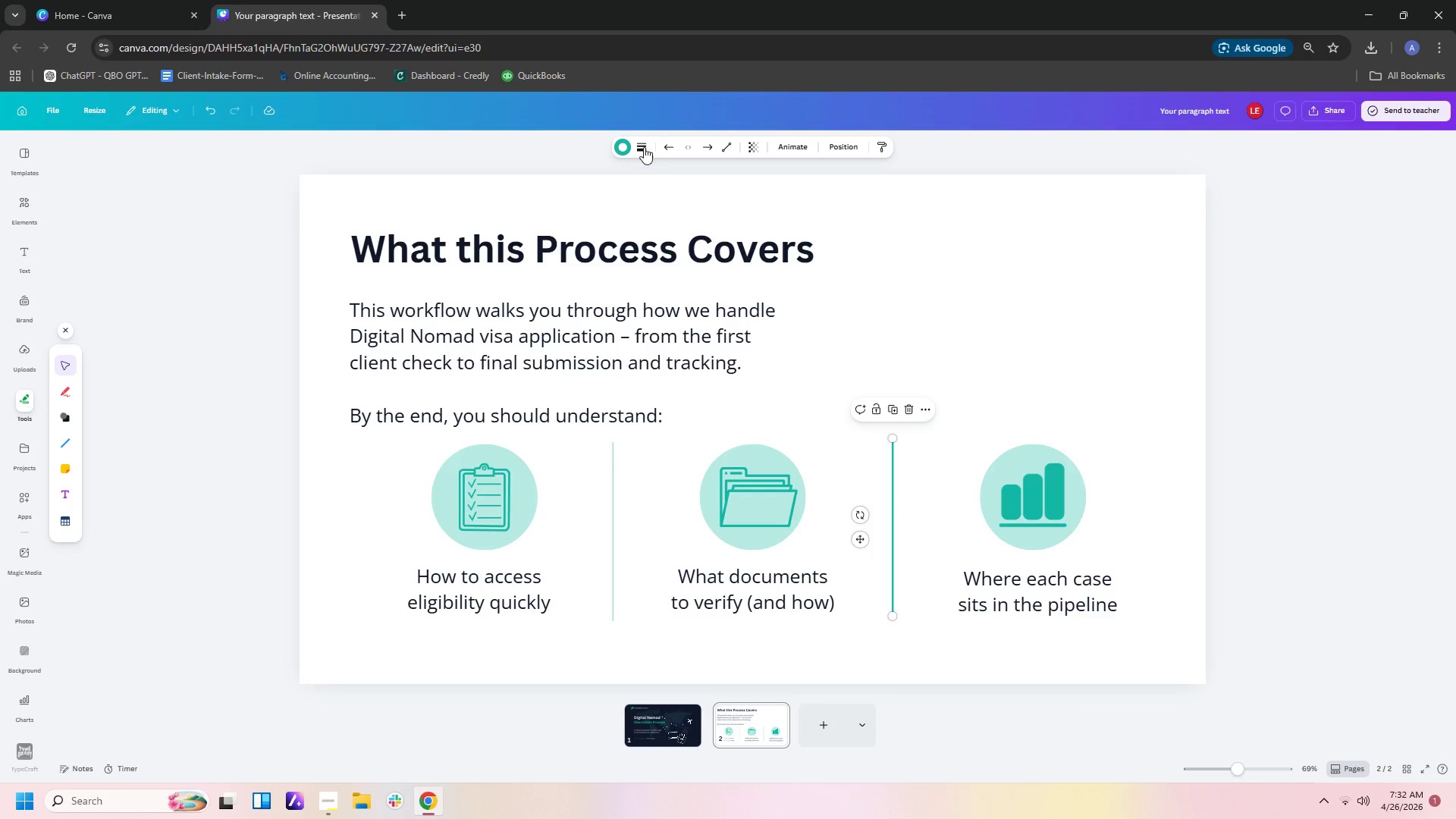 
left_click([626, 147])
 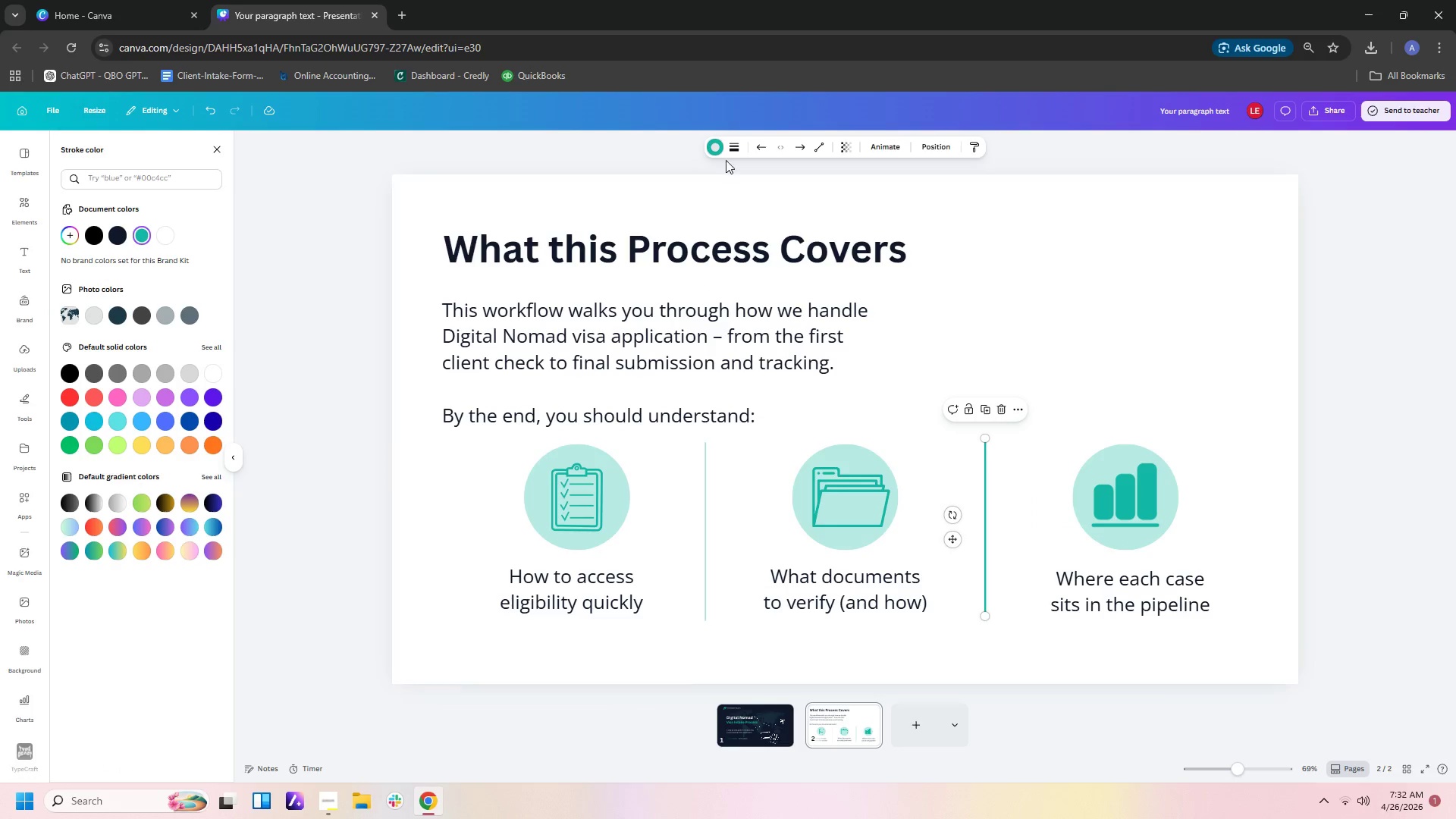 
left_click([717, 146])
 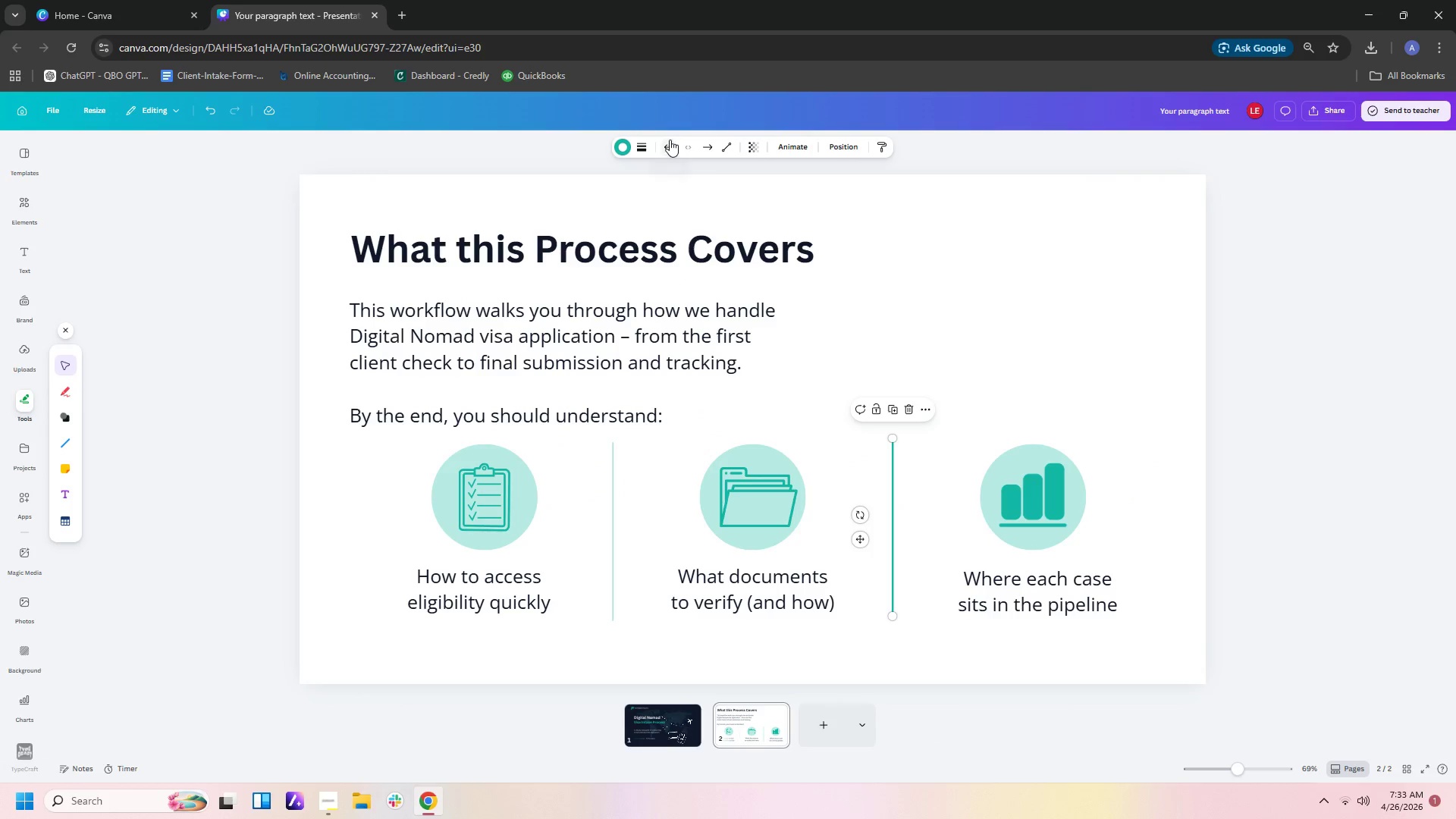 
left_click([642, 152])
 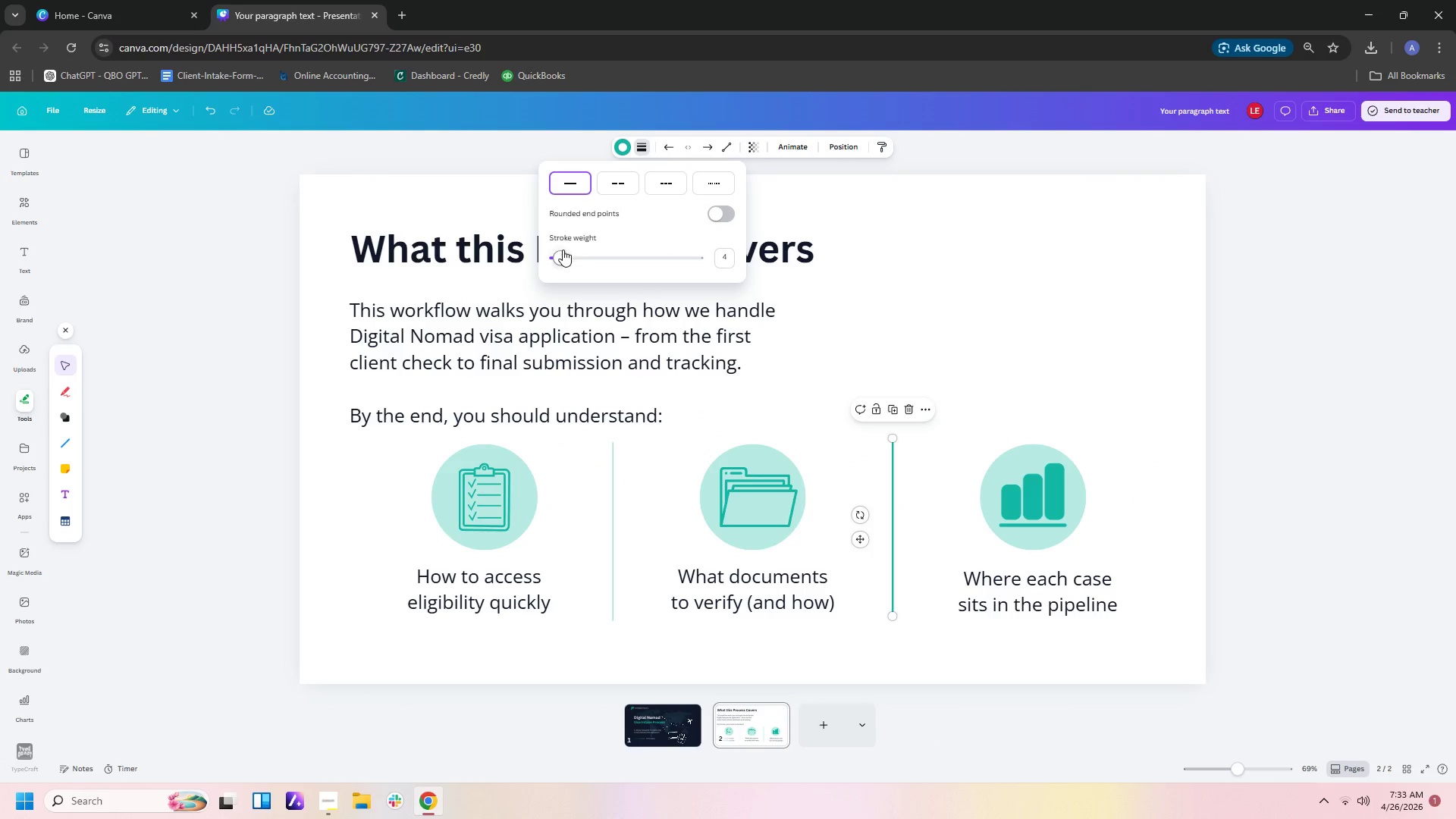 
left_click_drag(start_coordinate=[559, 253], to_coordinate=[555, 253])
 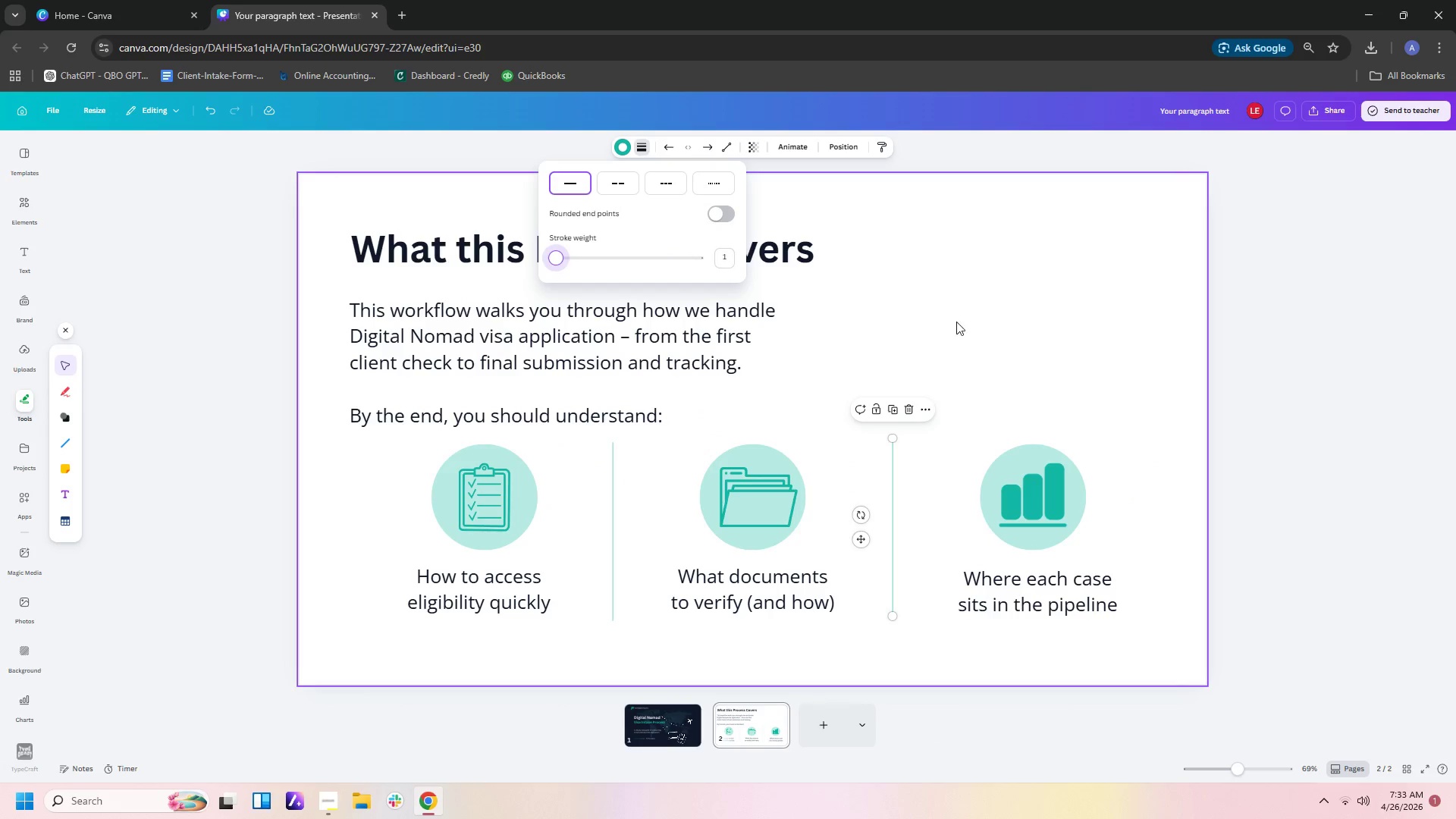 
left_click([972, 322])
 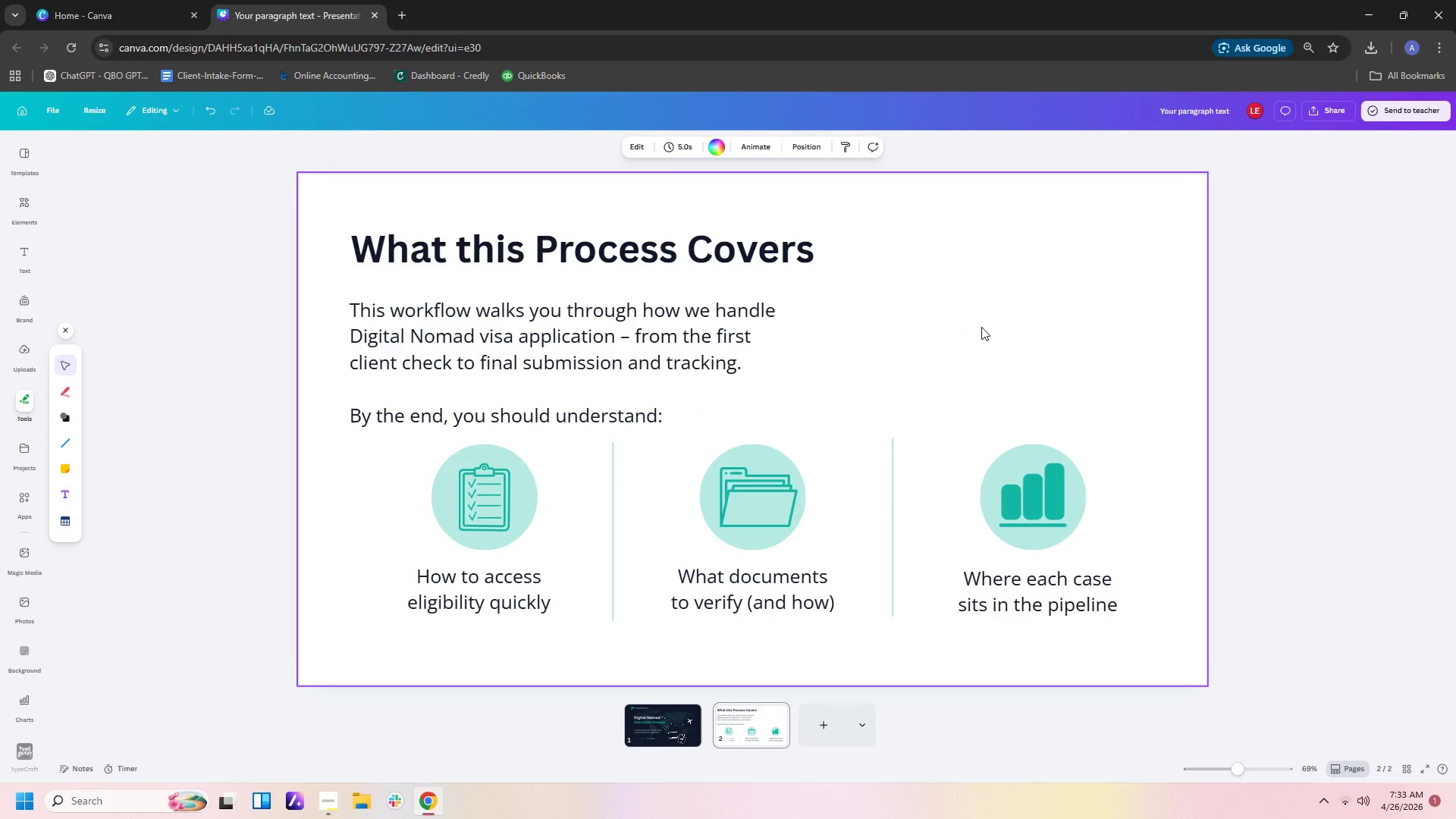 
left_click([981, 327])
 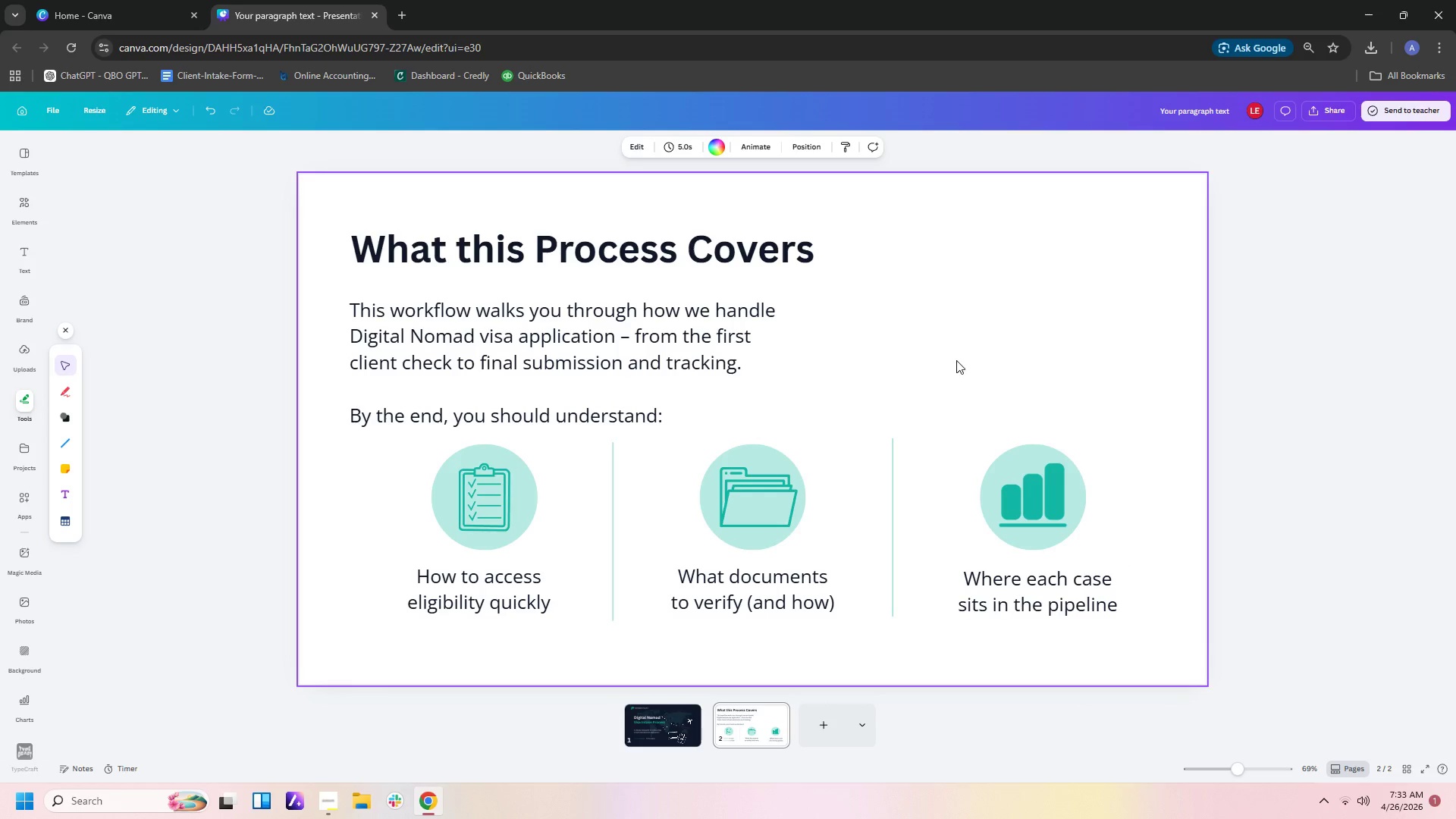 
wait(5.66)
 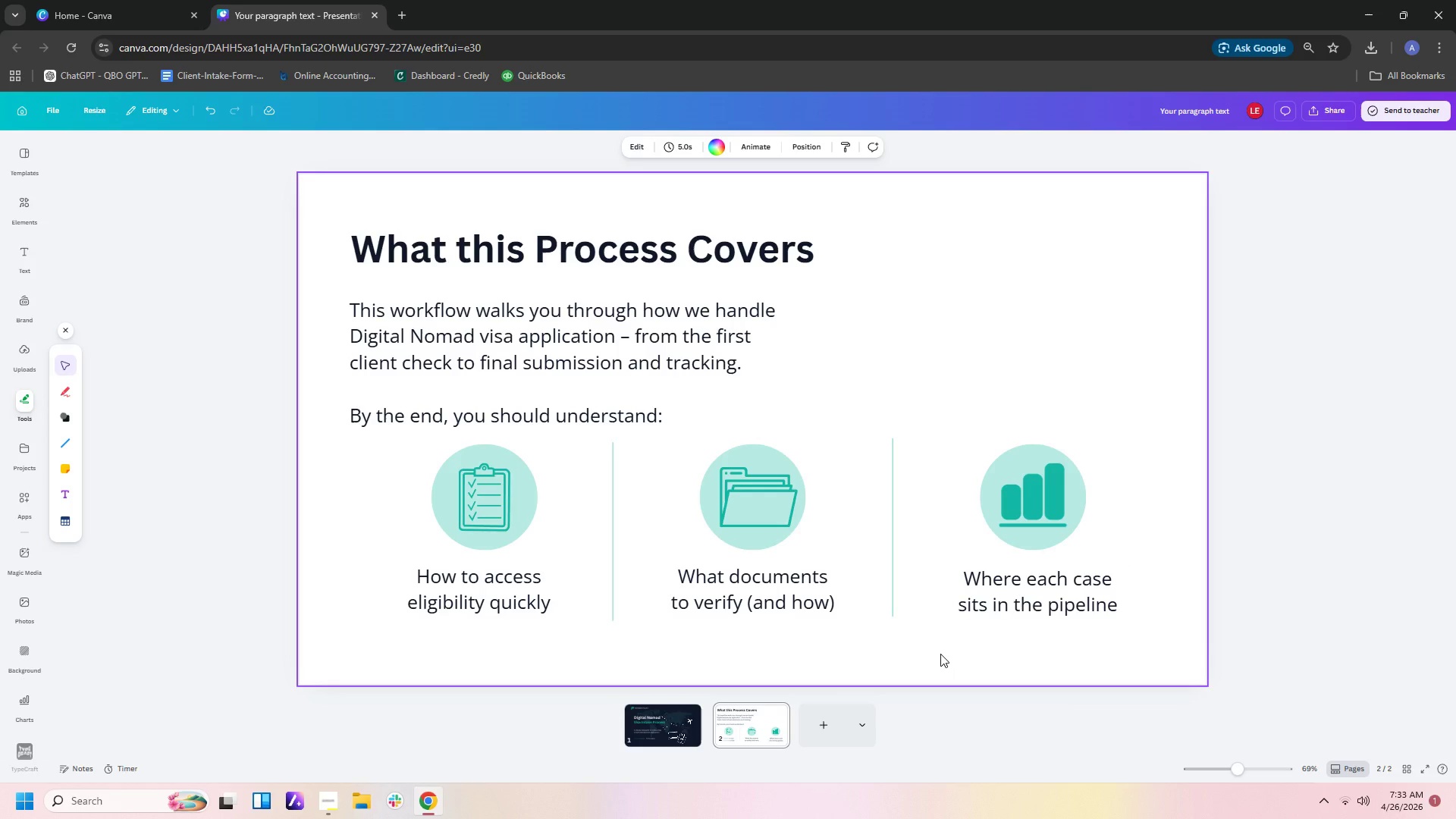 
left_click_drag(start_coordinate=[318, 212], to_coordinate=[605, 406])
 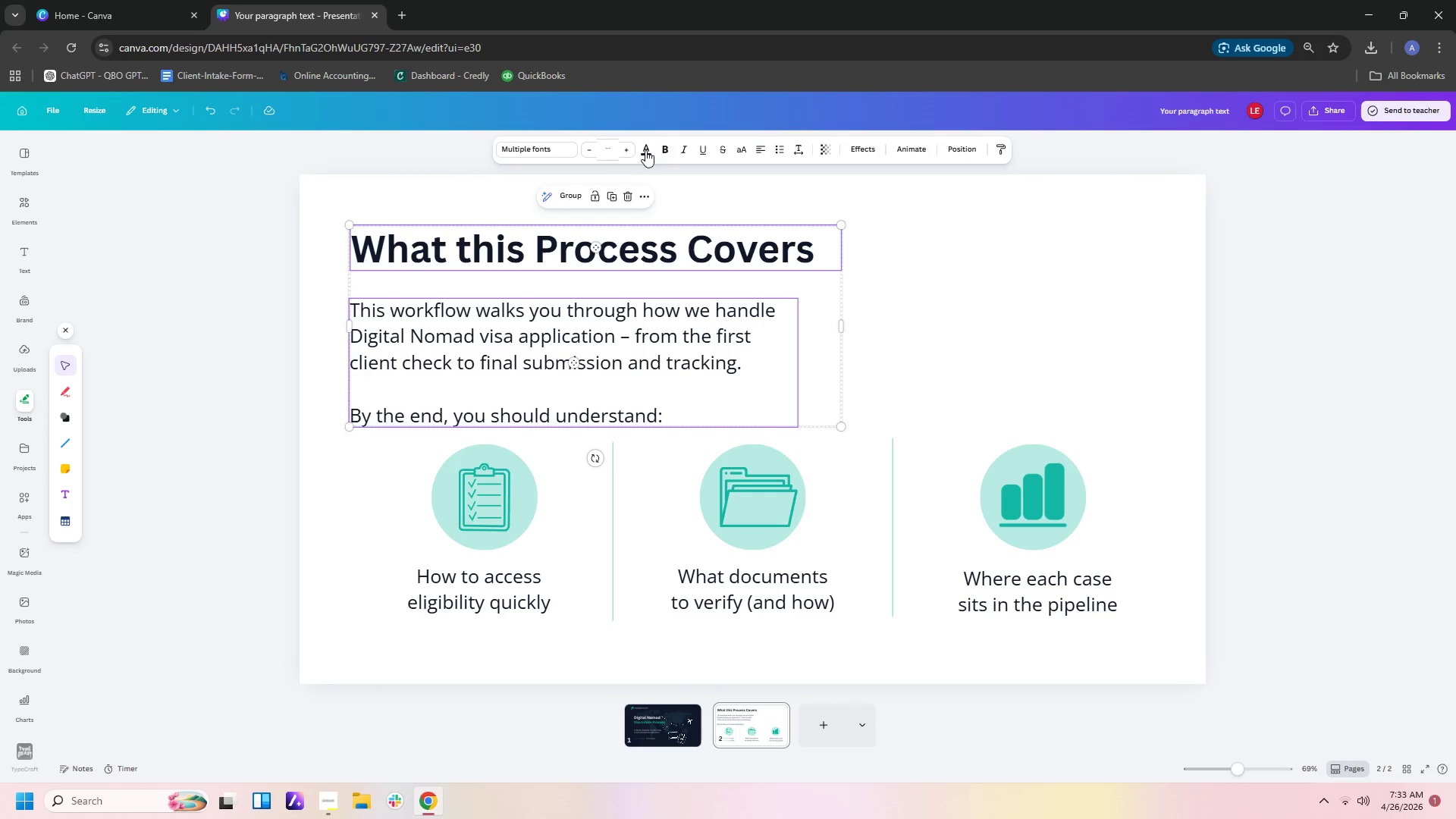 
left_click([641, 149])
 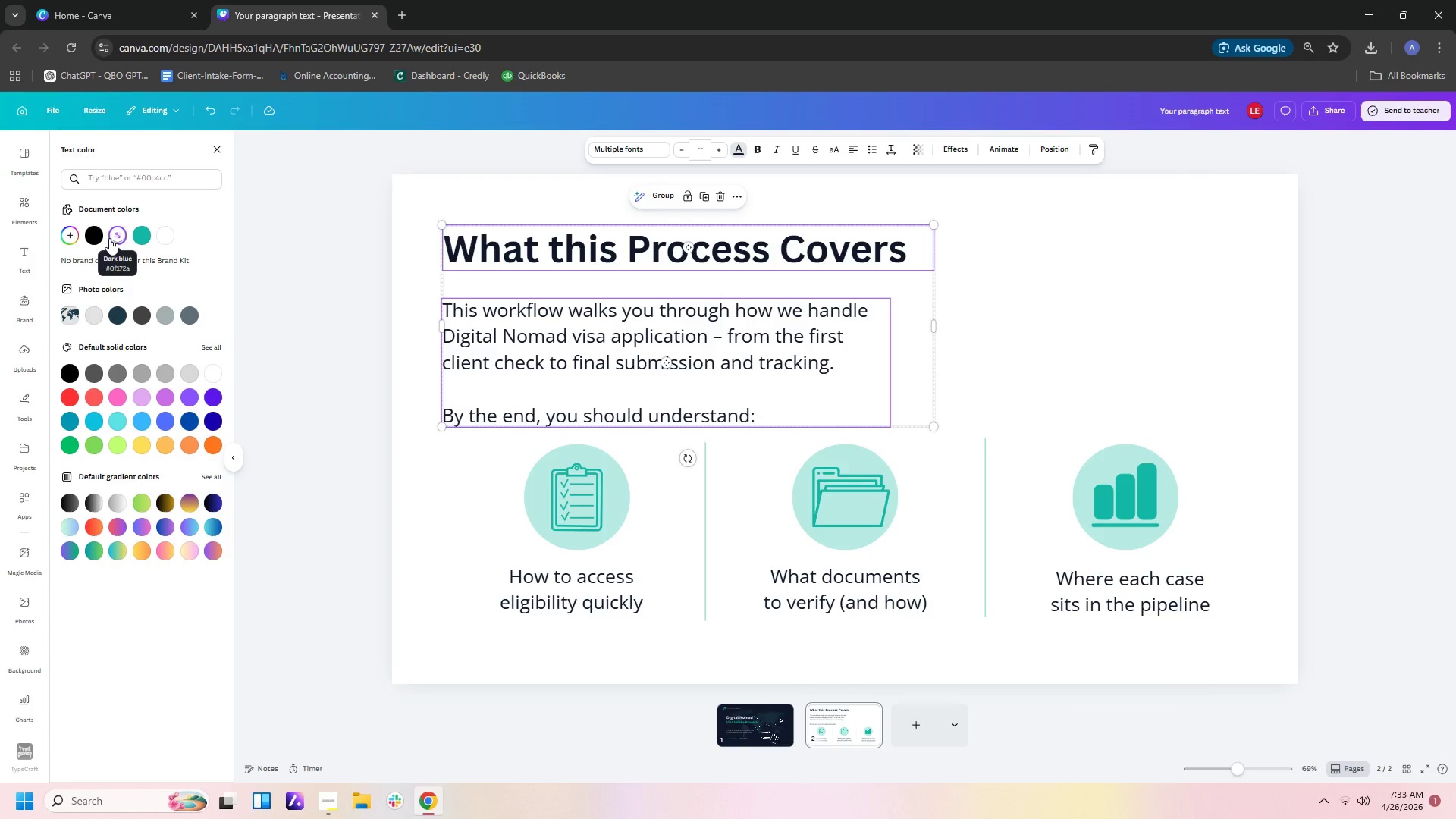 
left_click([1031, 356])
 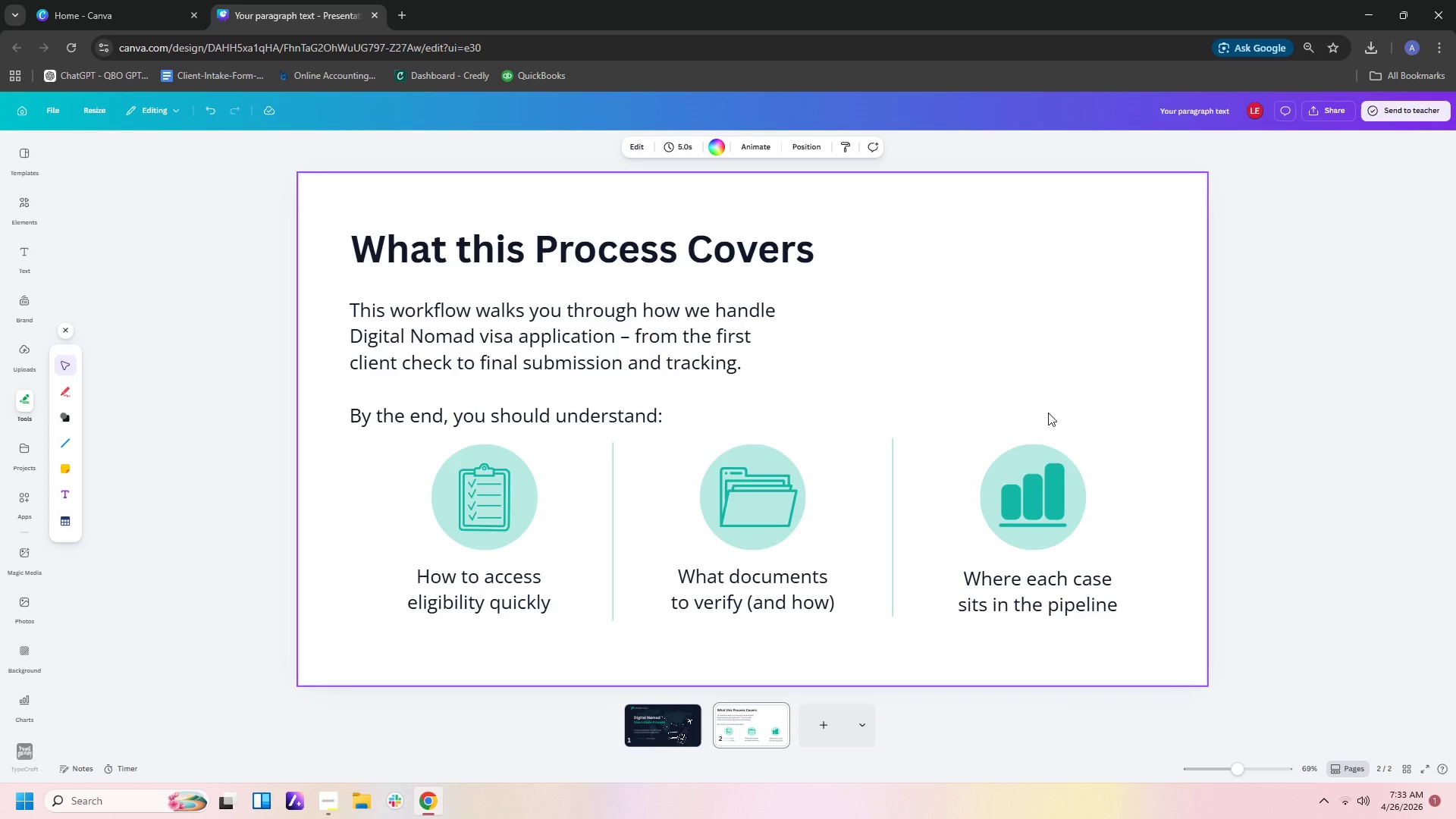 
left_click([814, 720])
 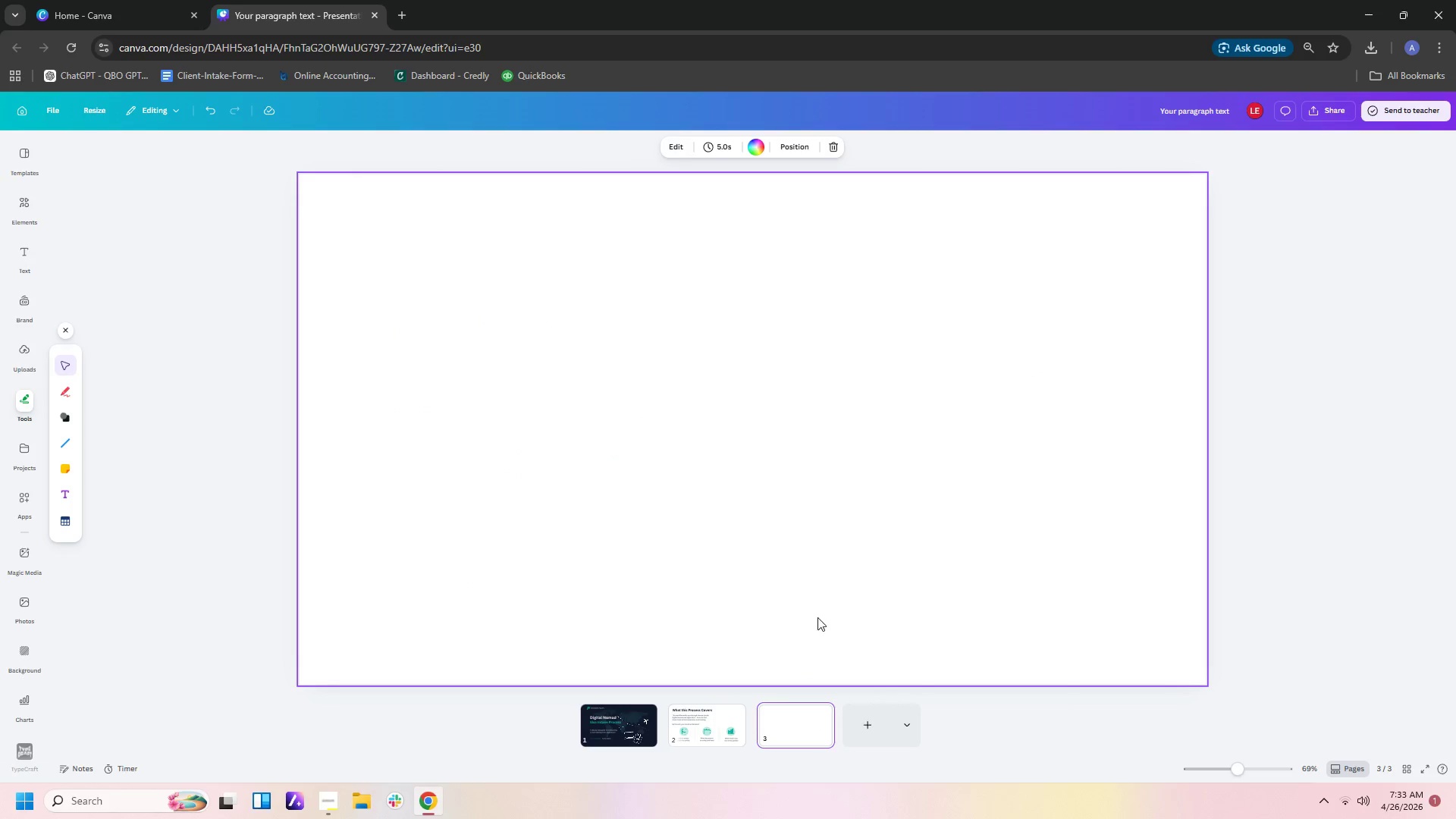 
left_click([731, 711])
 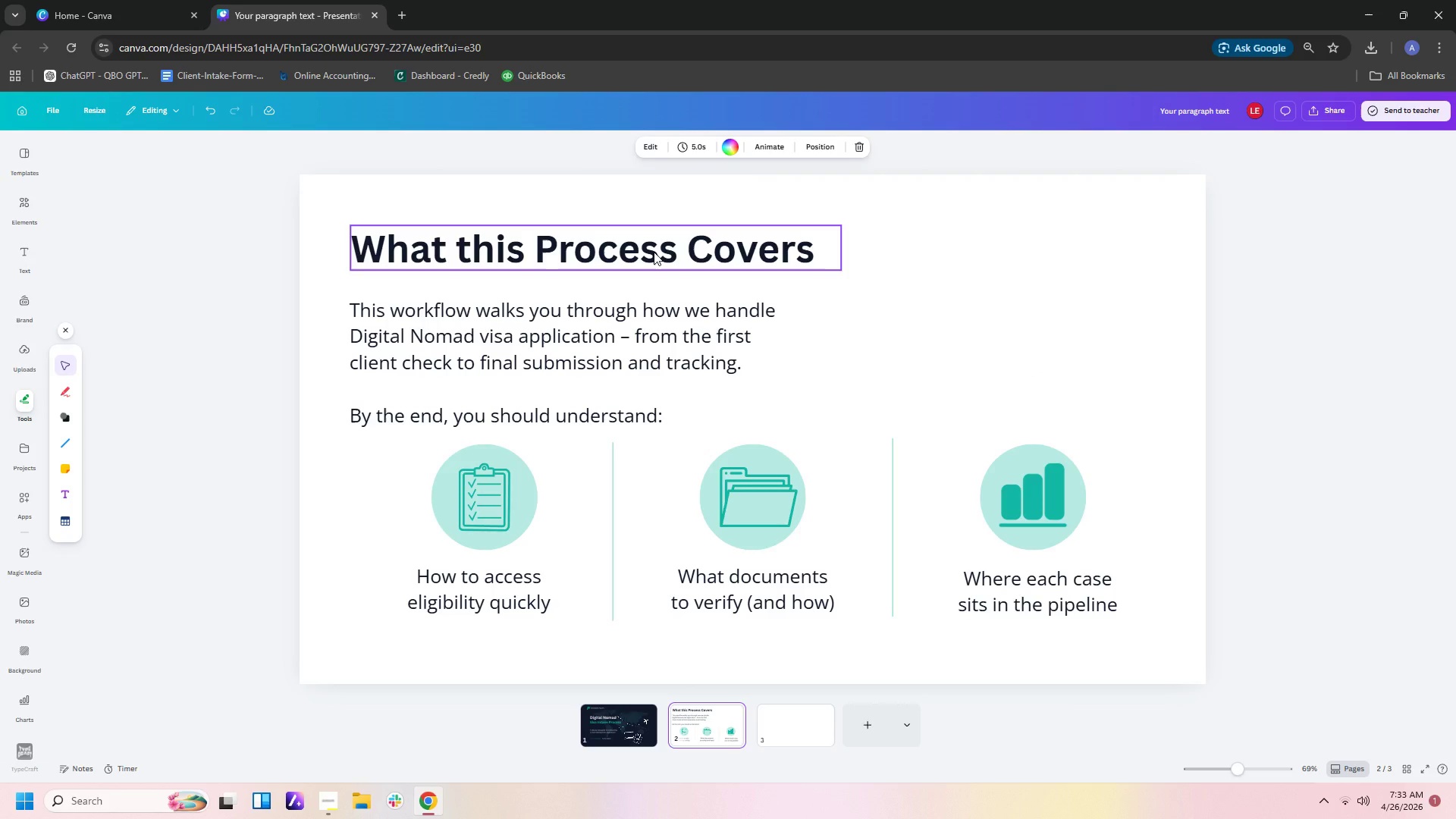 
left_click([654, 252])
 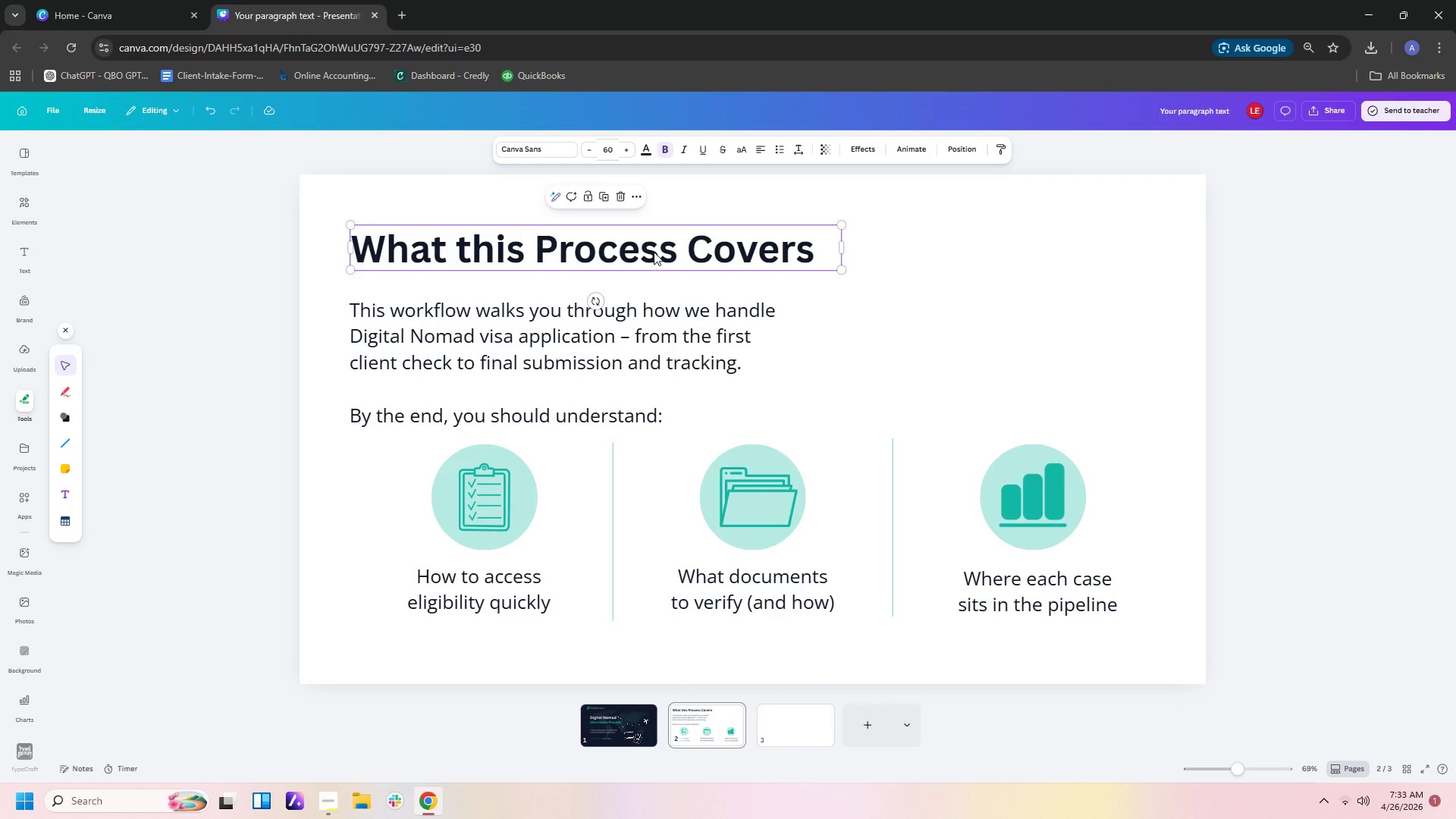 
key(Control+C)
 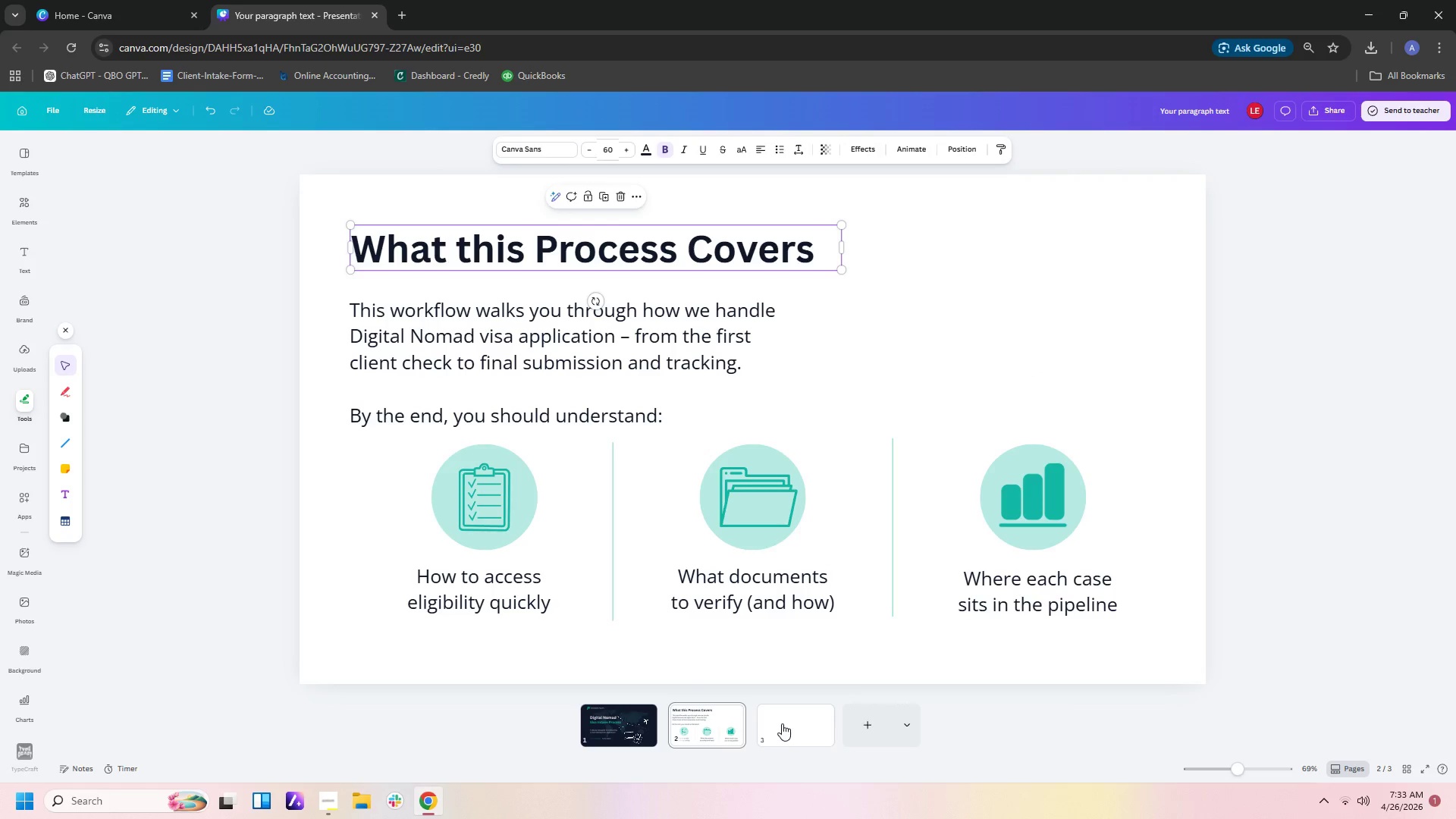 
left_click([786, 724])
 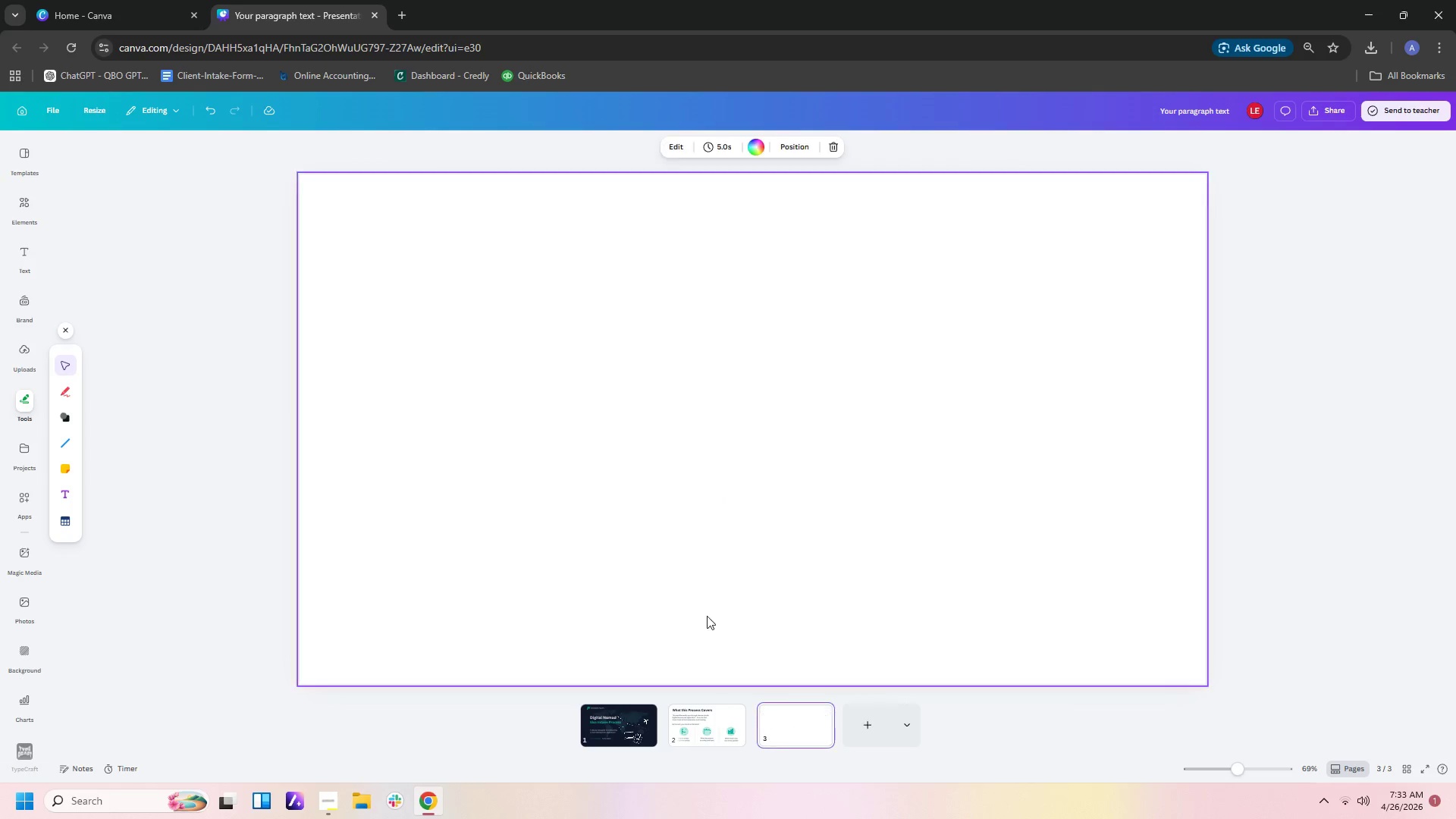 
key(Control+V)
 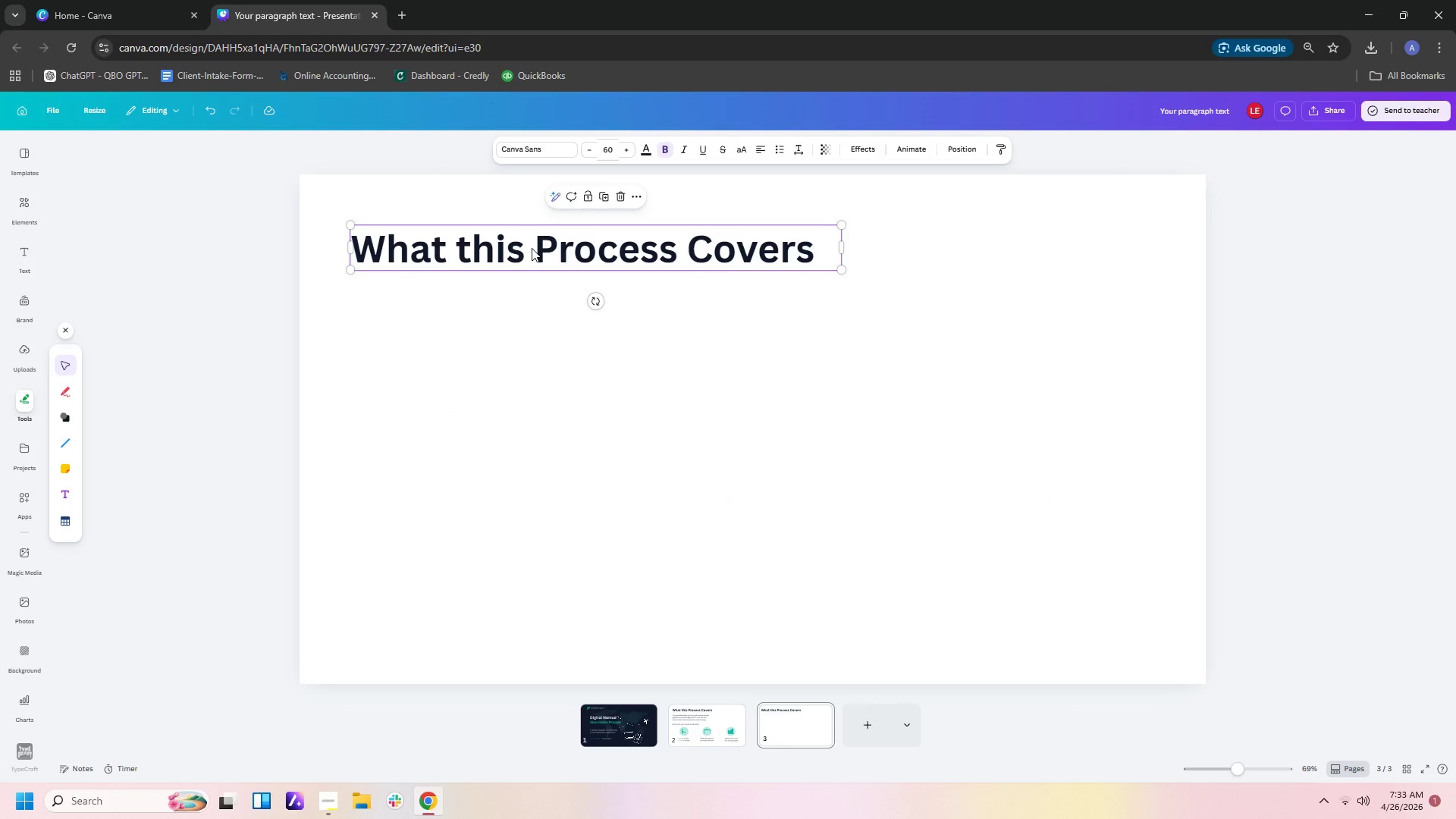 
double_click([532, 248])
 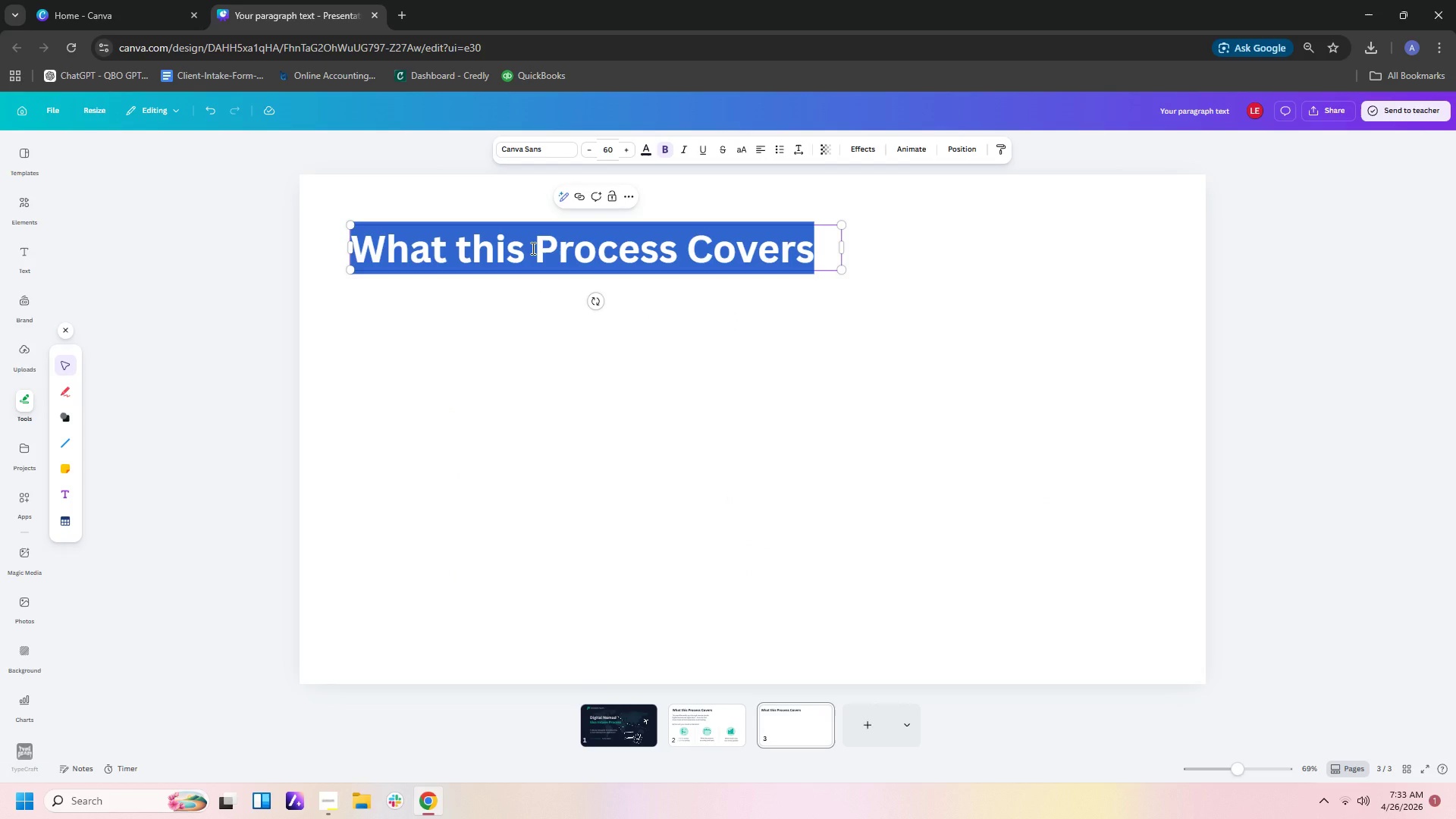 
type(ENd )
key(Backspace)
key(Backspace)
key(Backspace)
type(nd-to-End )
 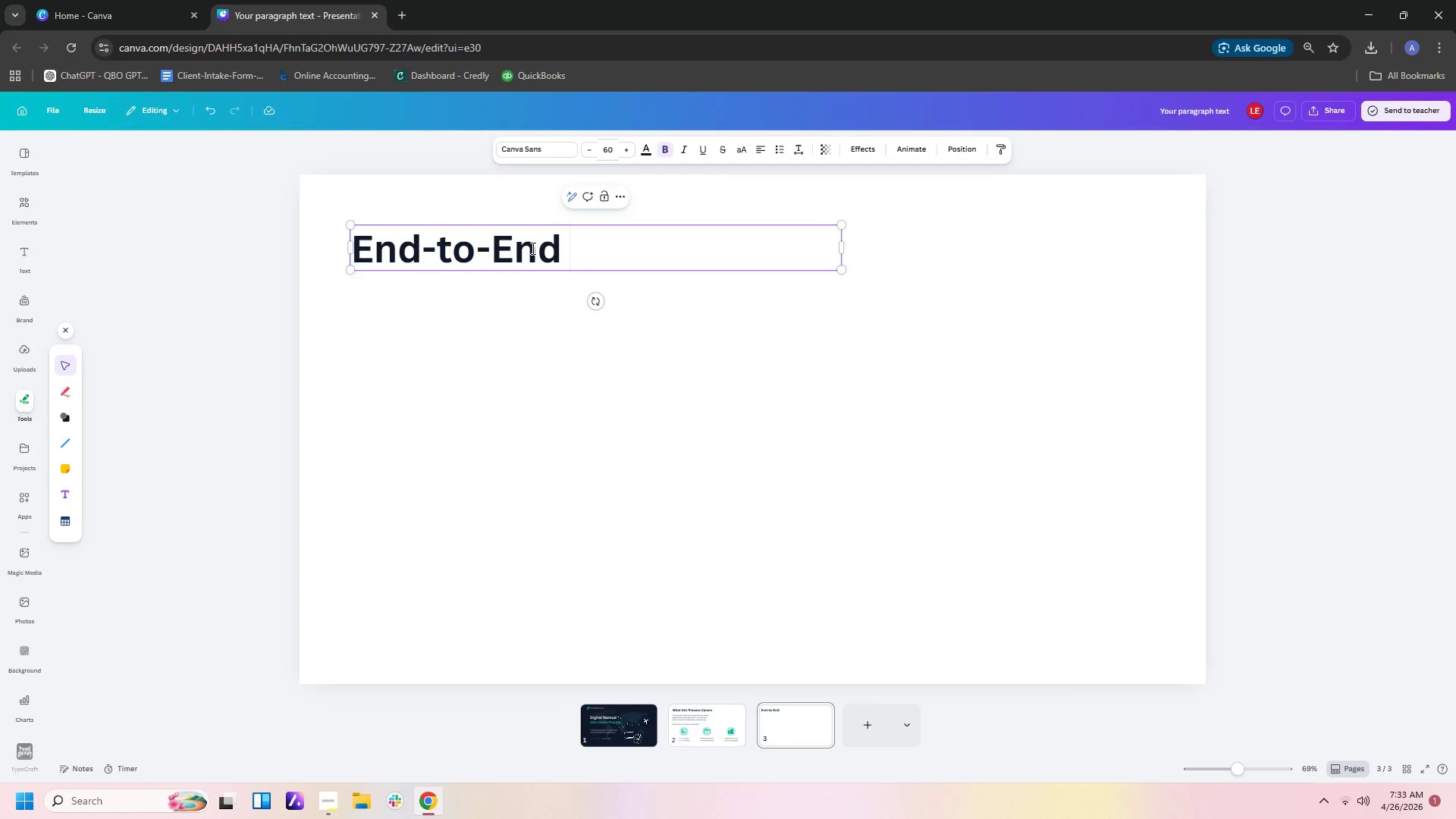 
type(Process Cover)
key(Backspace)
key(Backspace)
key(Backspace)
type(vers)
 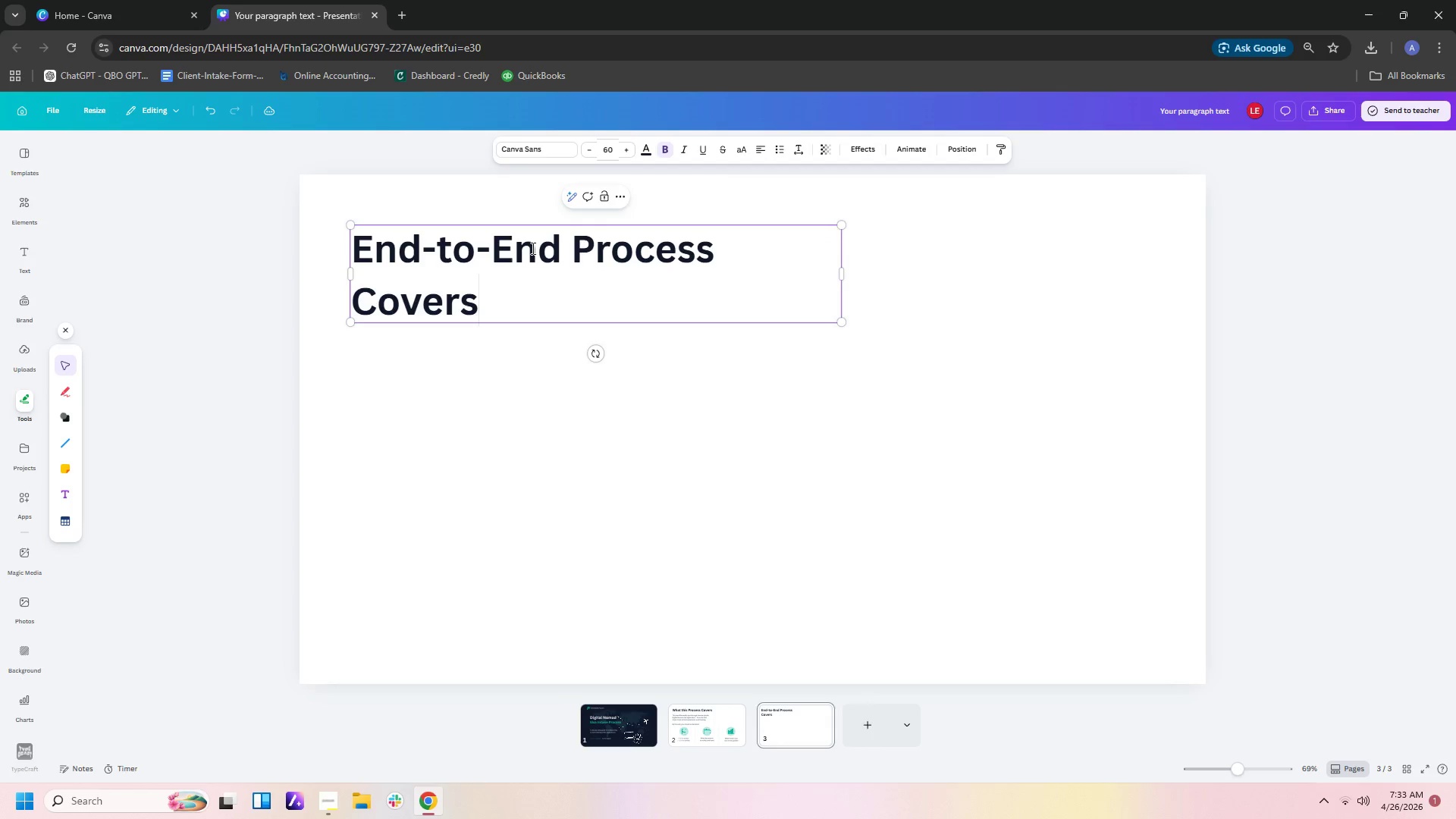 
wait(5.5)
 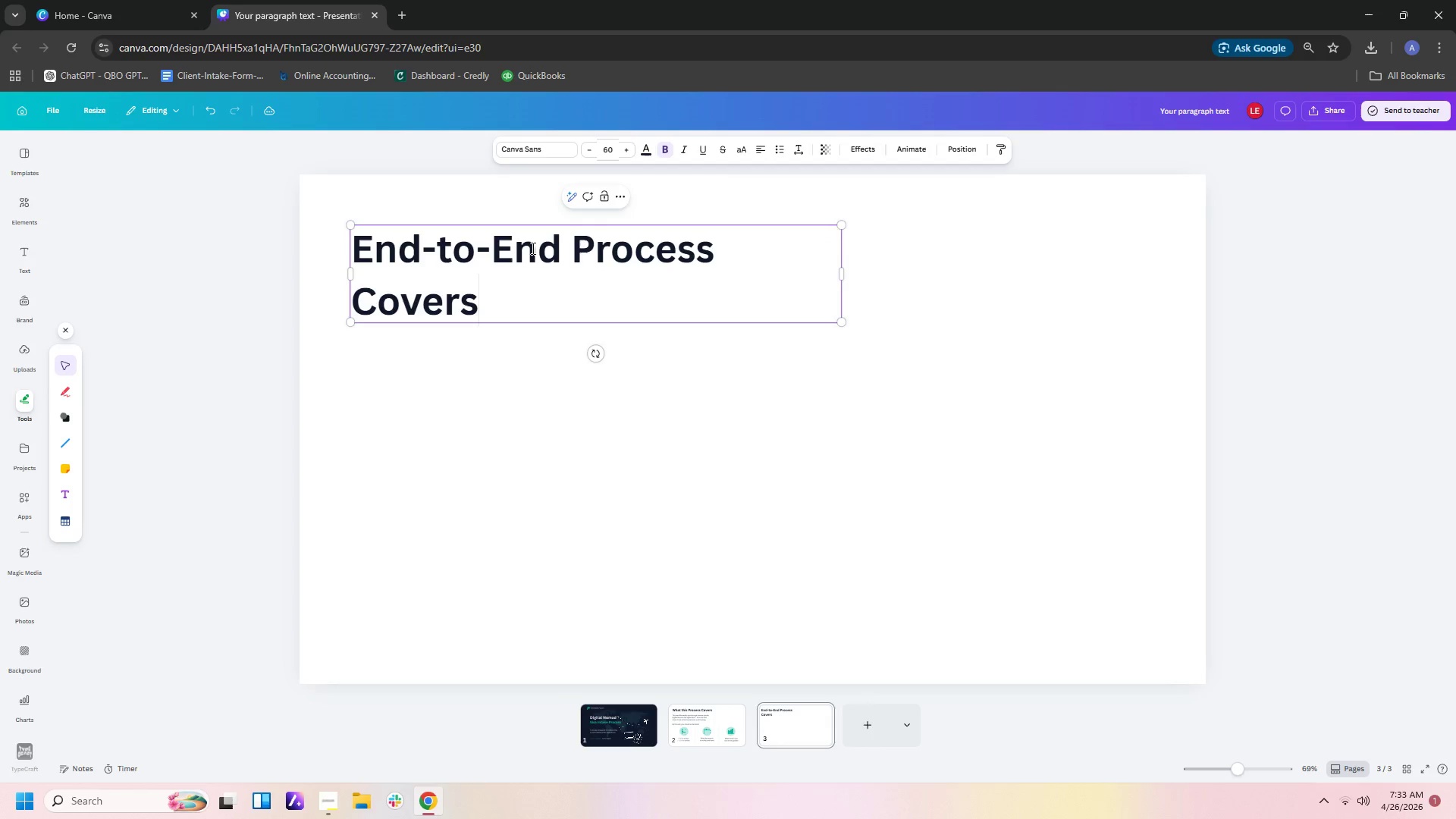 
left_click([515, 297])
 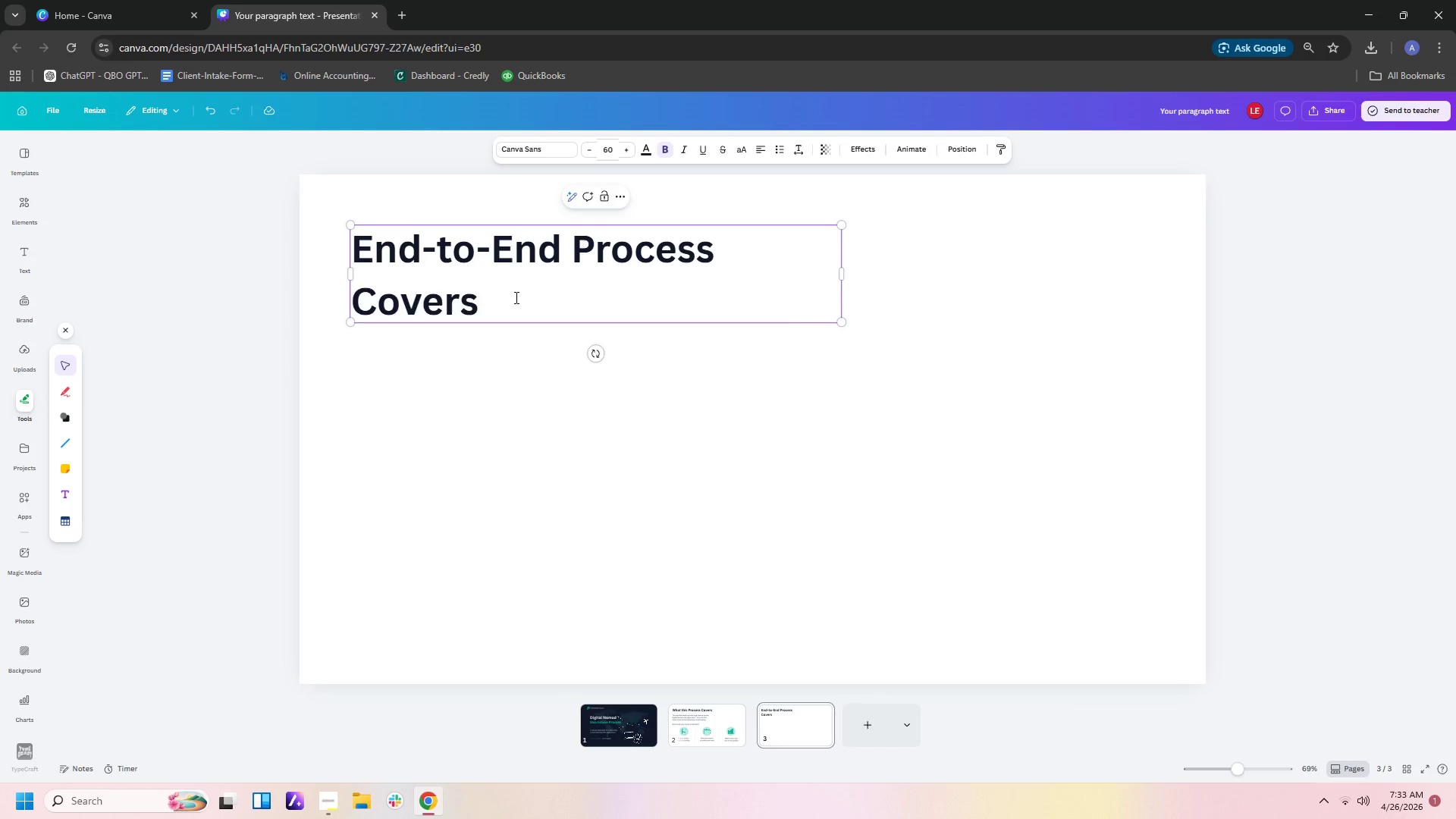 
key(Backspace)
key(Backspace)
key(Backspace)
key(Backspace)
key(Backspace)
key(Backspace)
type(Flow)
 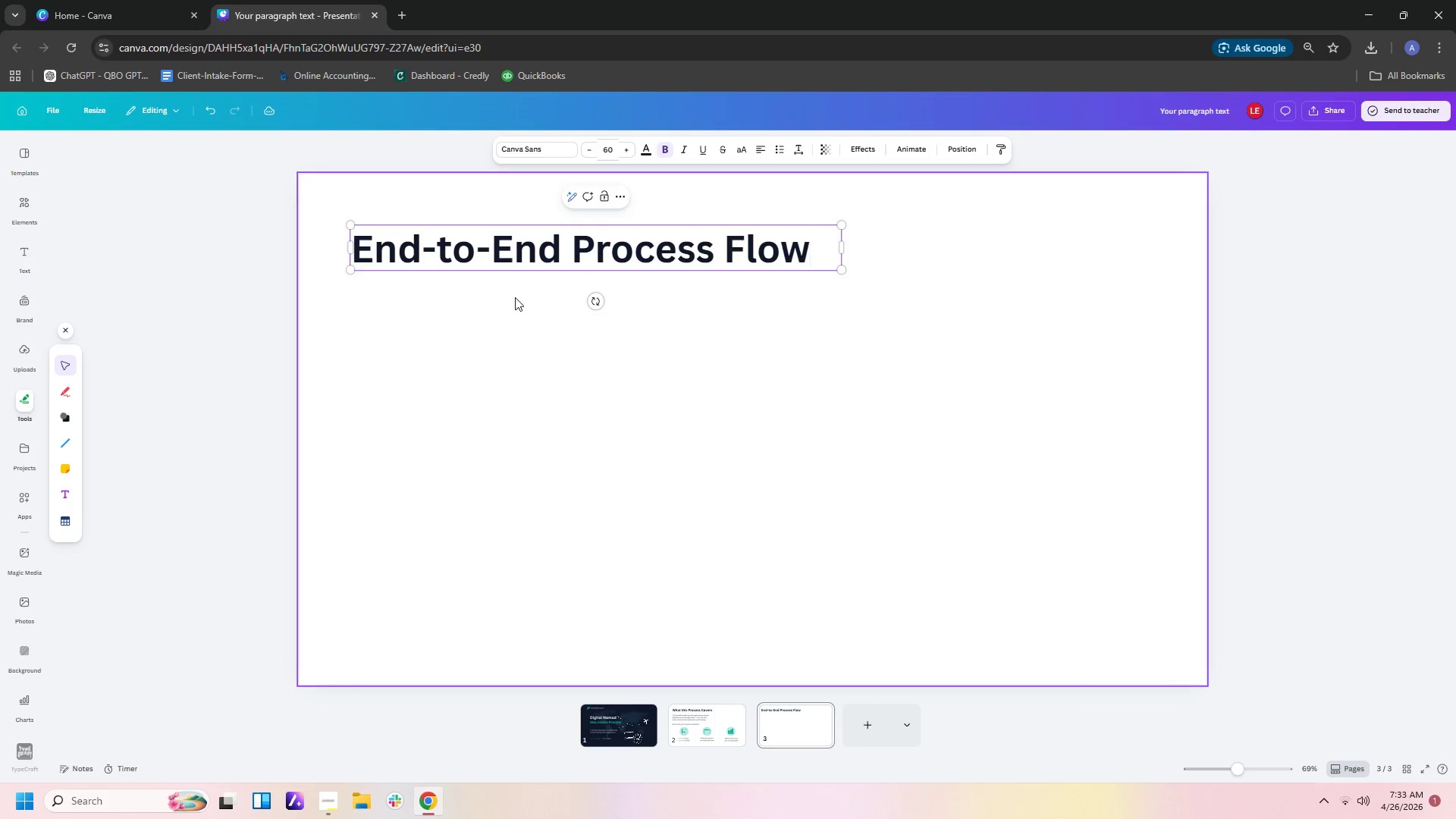 
left_click([539, 463])
 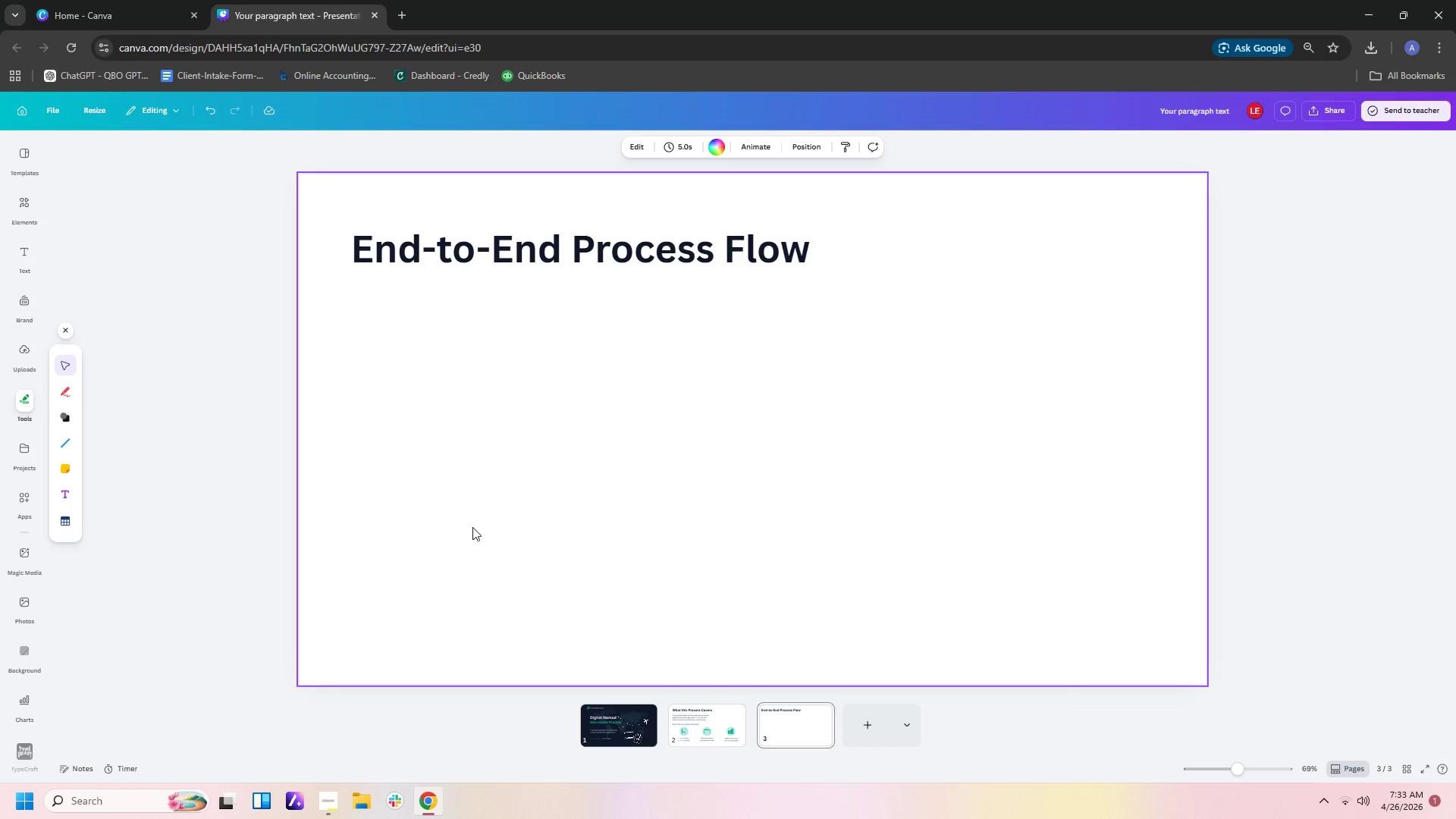 
left_click([730, 733])
 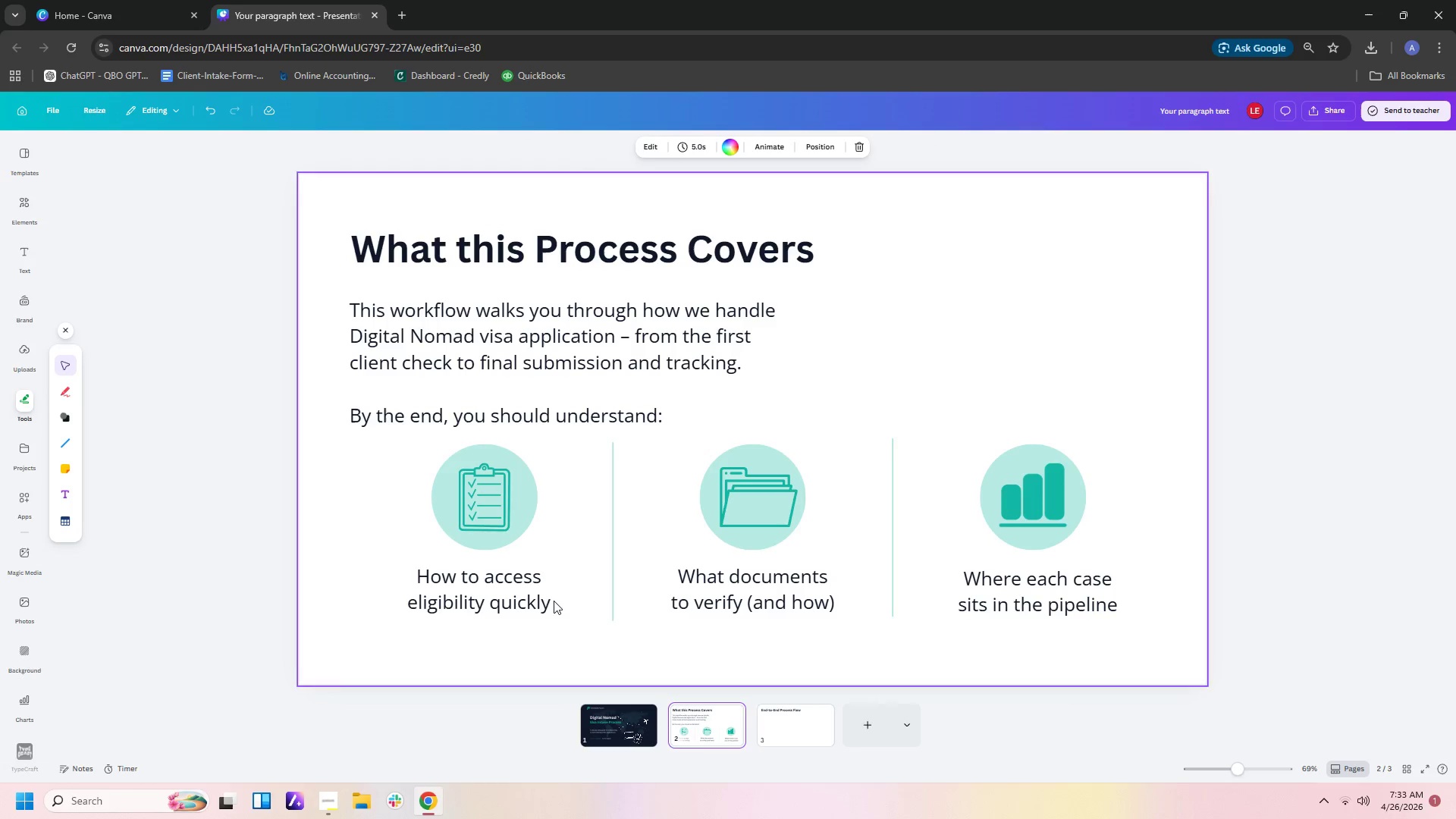 
left_click([530, 601])
 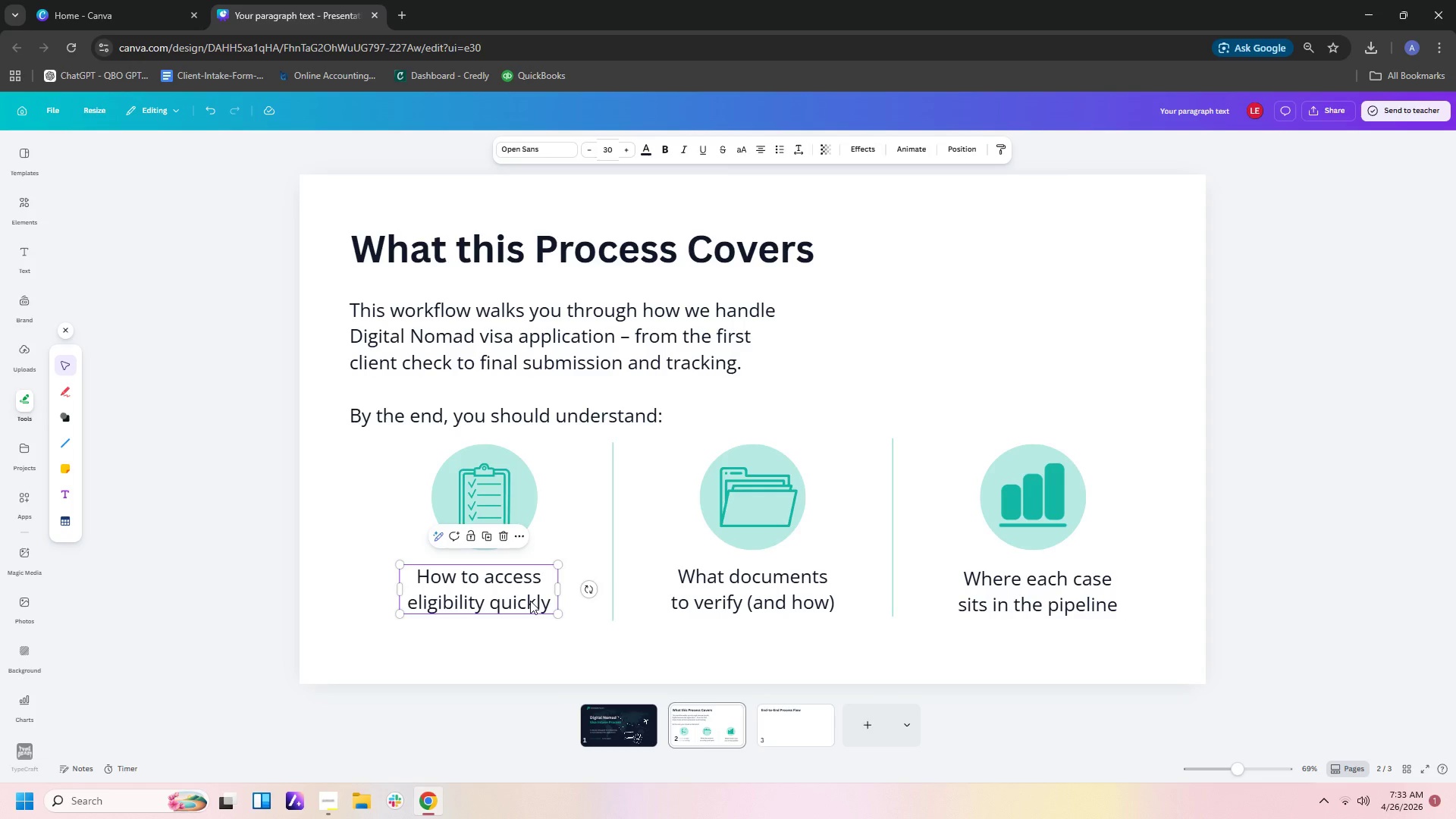 
key(Control+C)
 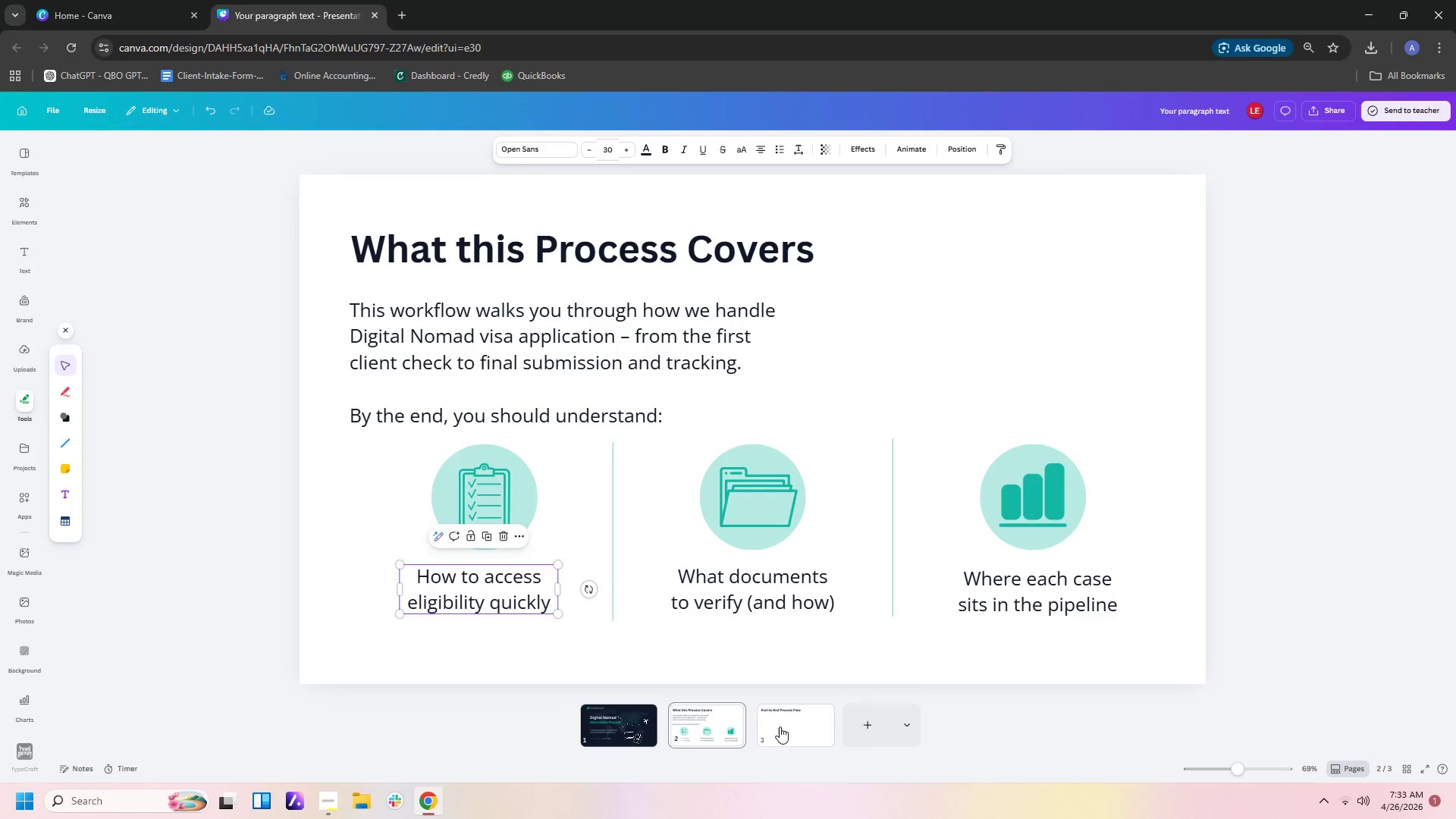 
left_click([783, 727])
 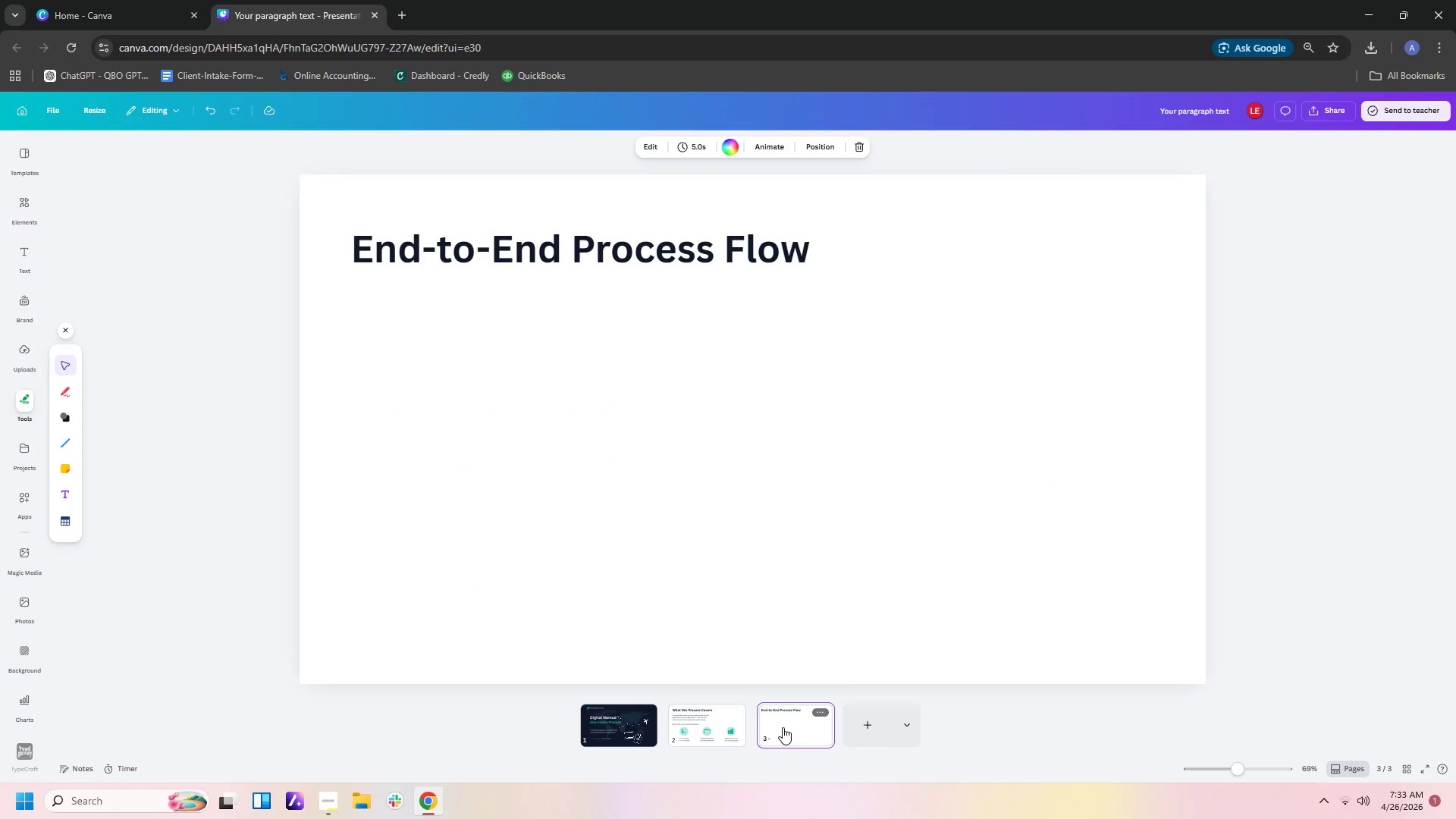 
key(Control+V)
 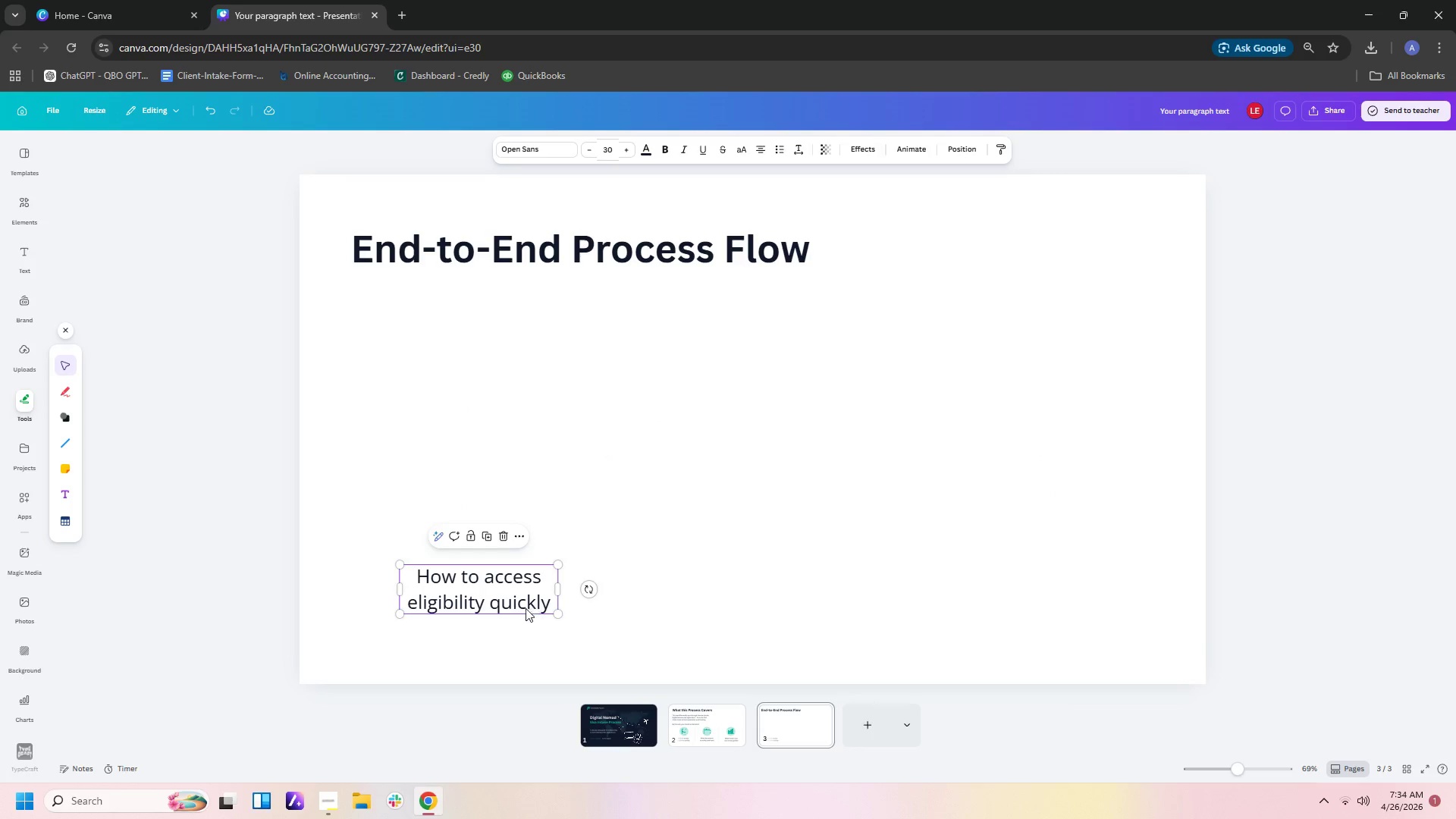 
left_click([583, 482])
 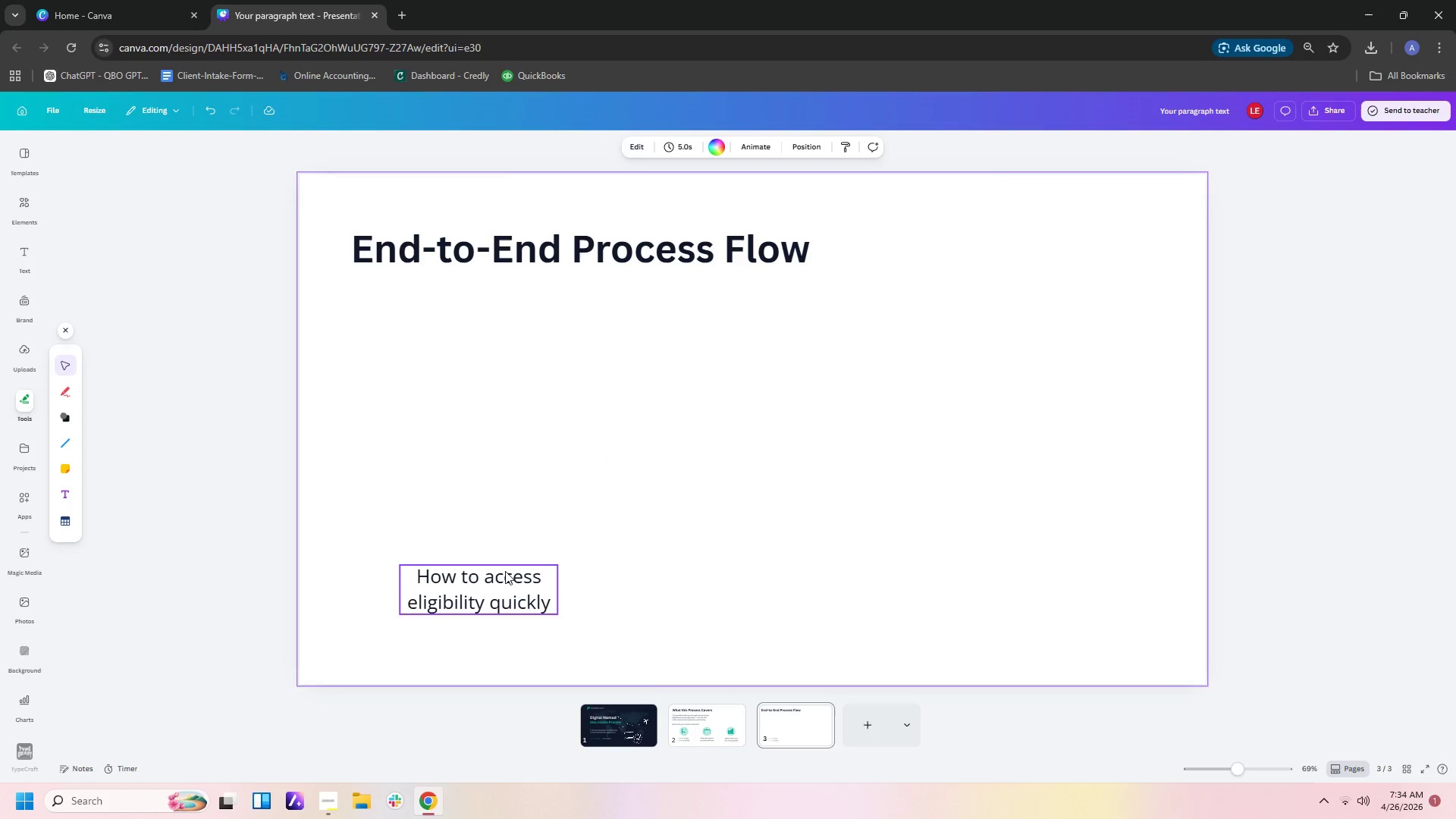 
left_click_drag(start_coordinate=[501, 587], to_coordinate=[440, 464])
 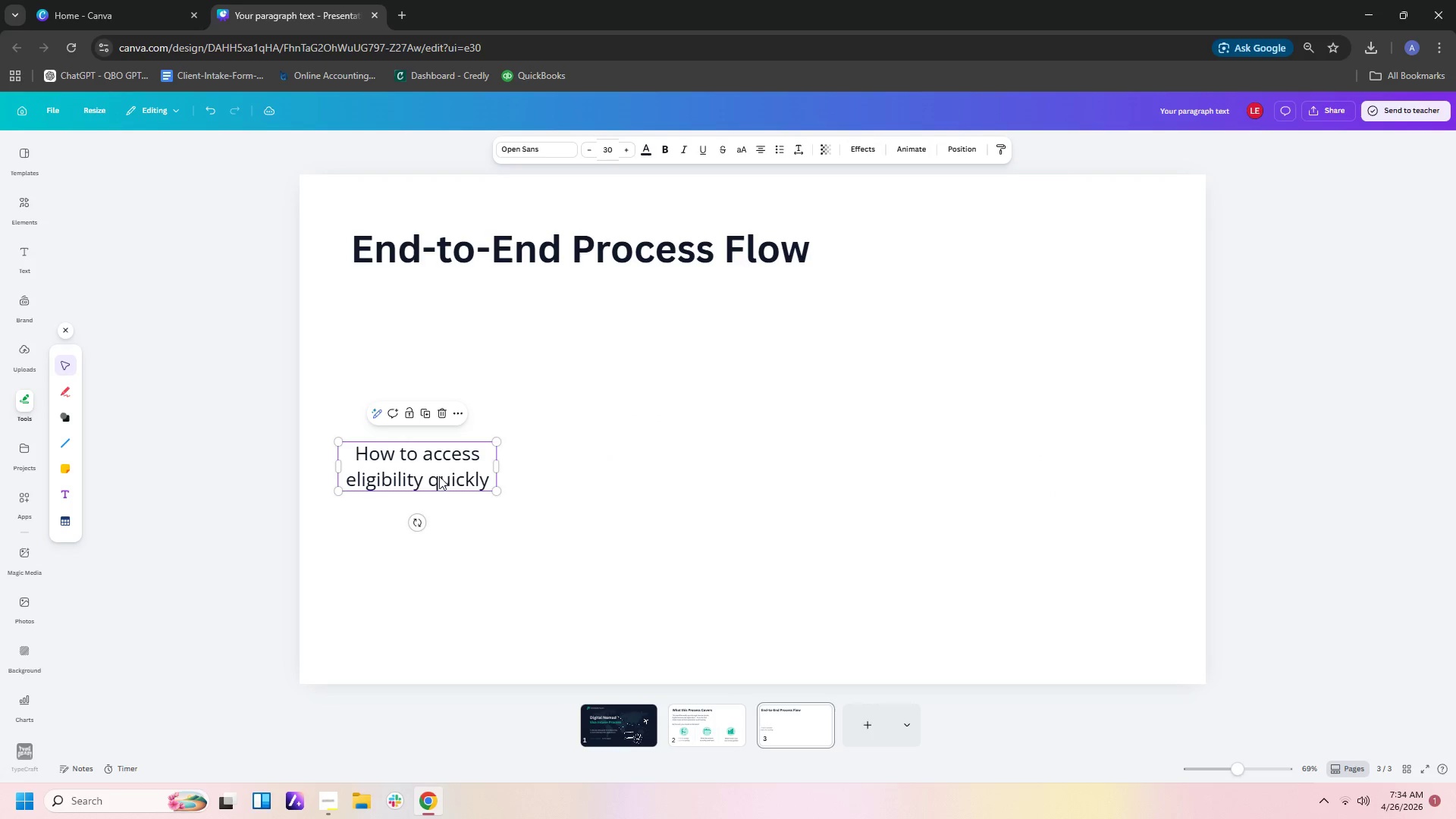 
double_click([439, 476])
 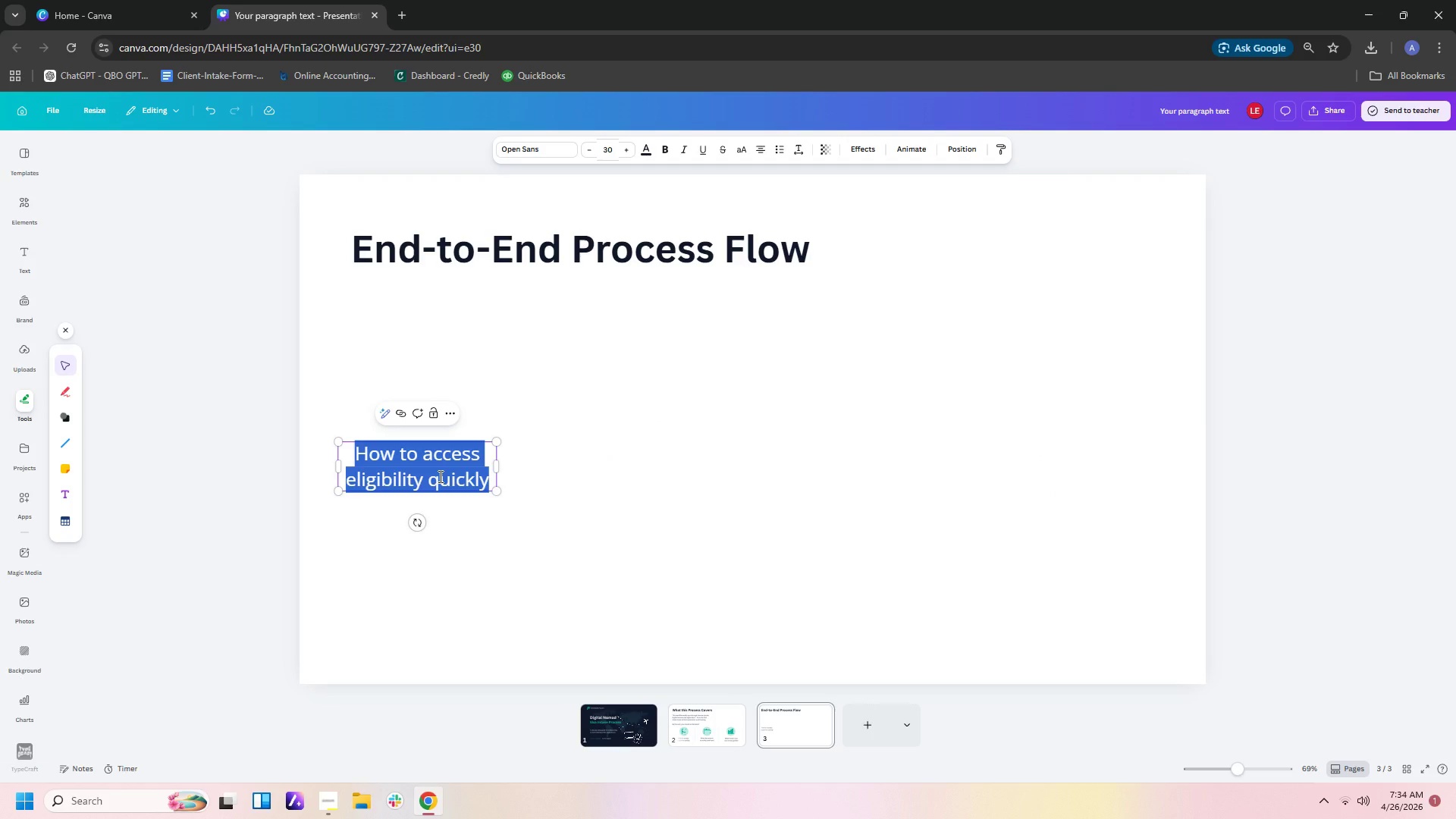 
type(Cliennt)
key(Backspace)
key(Backspace)
type(t Intake)
 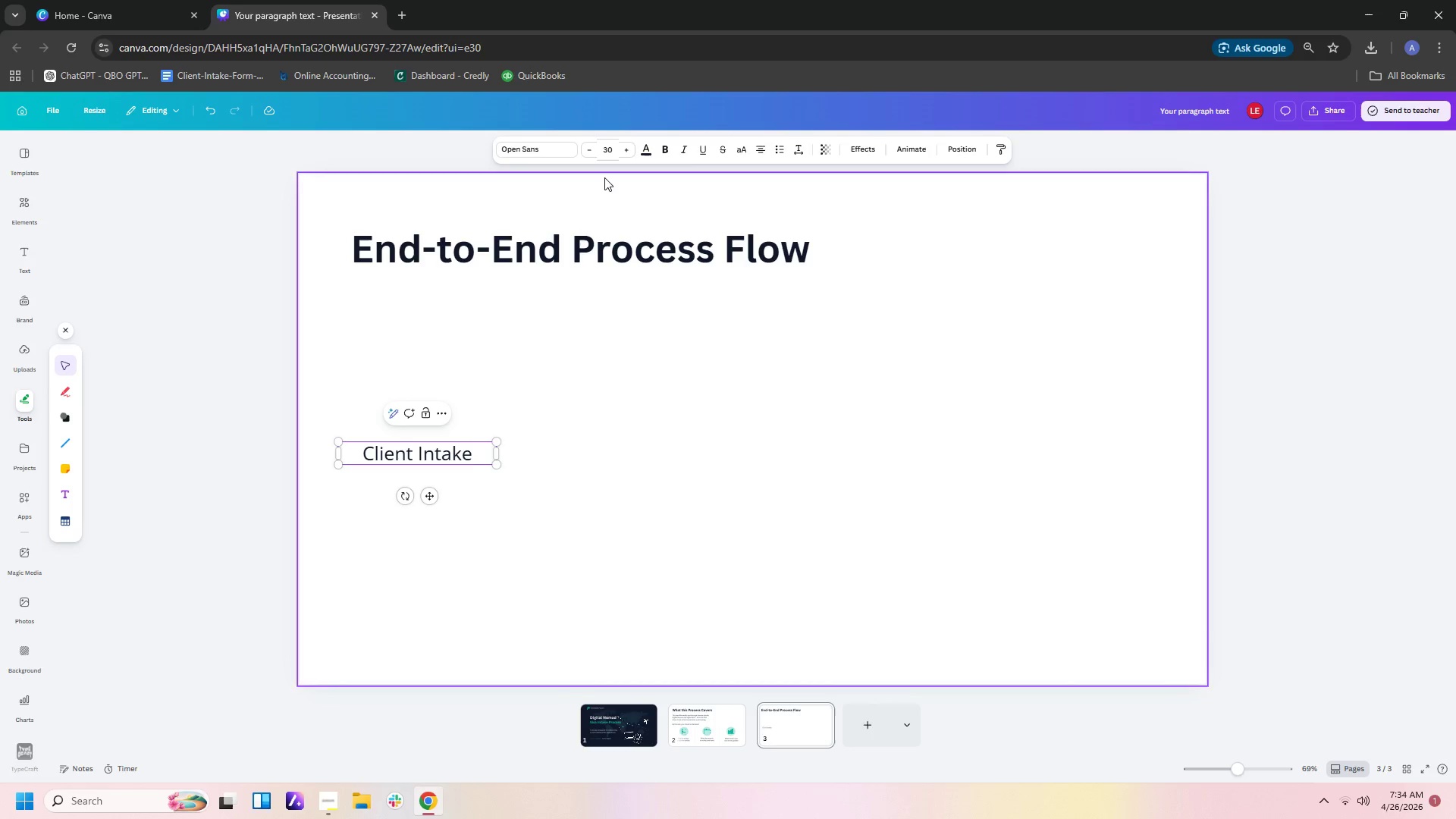 
left_click([595, 456])
 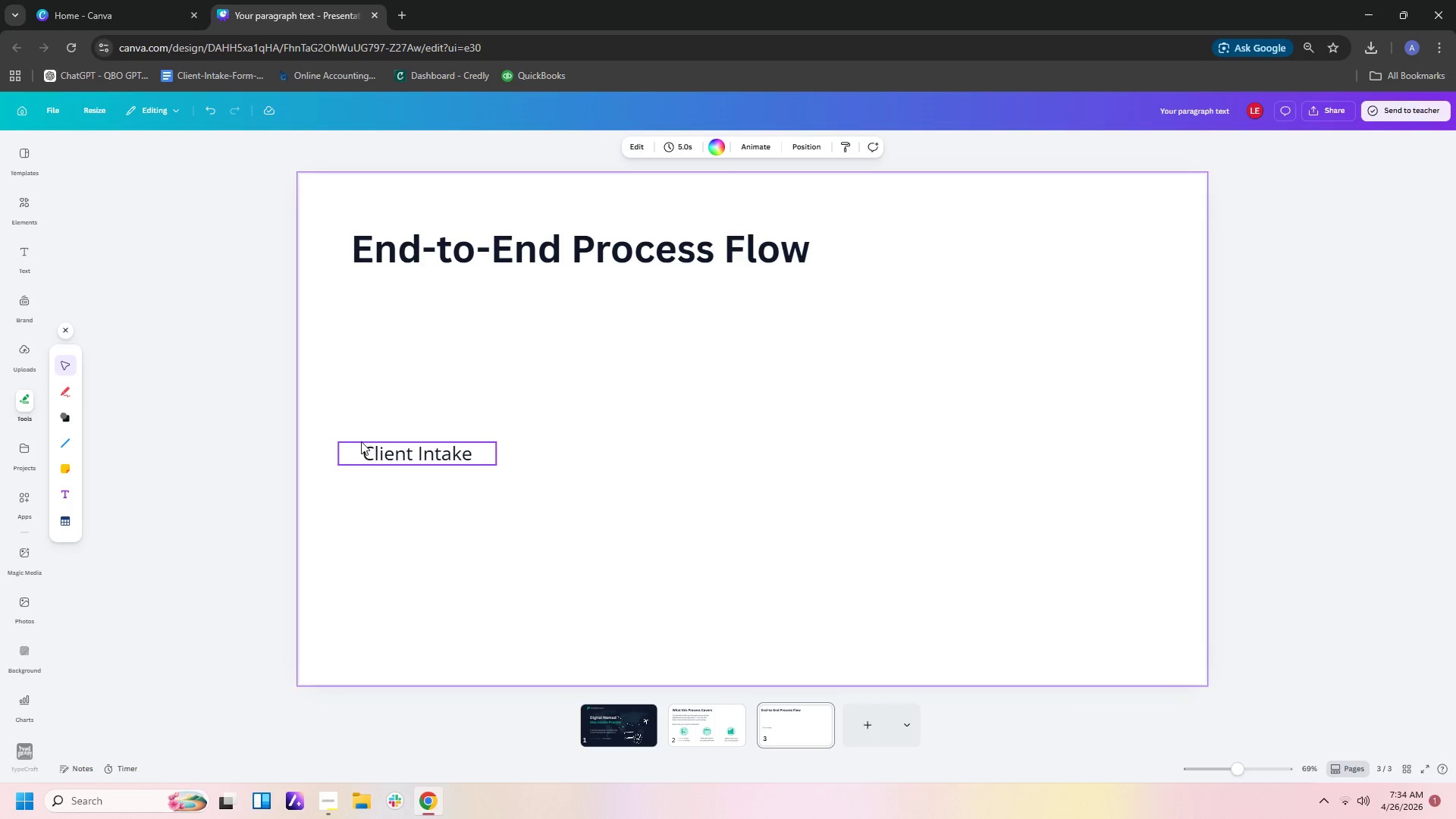 
left_click([386, 459])
 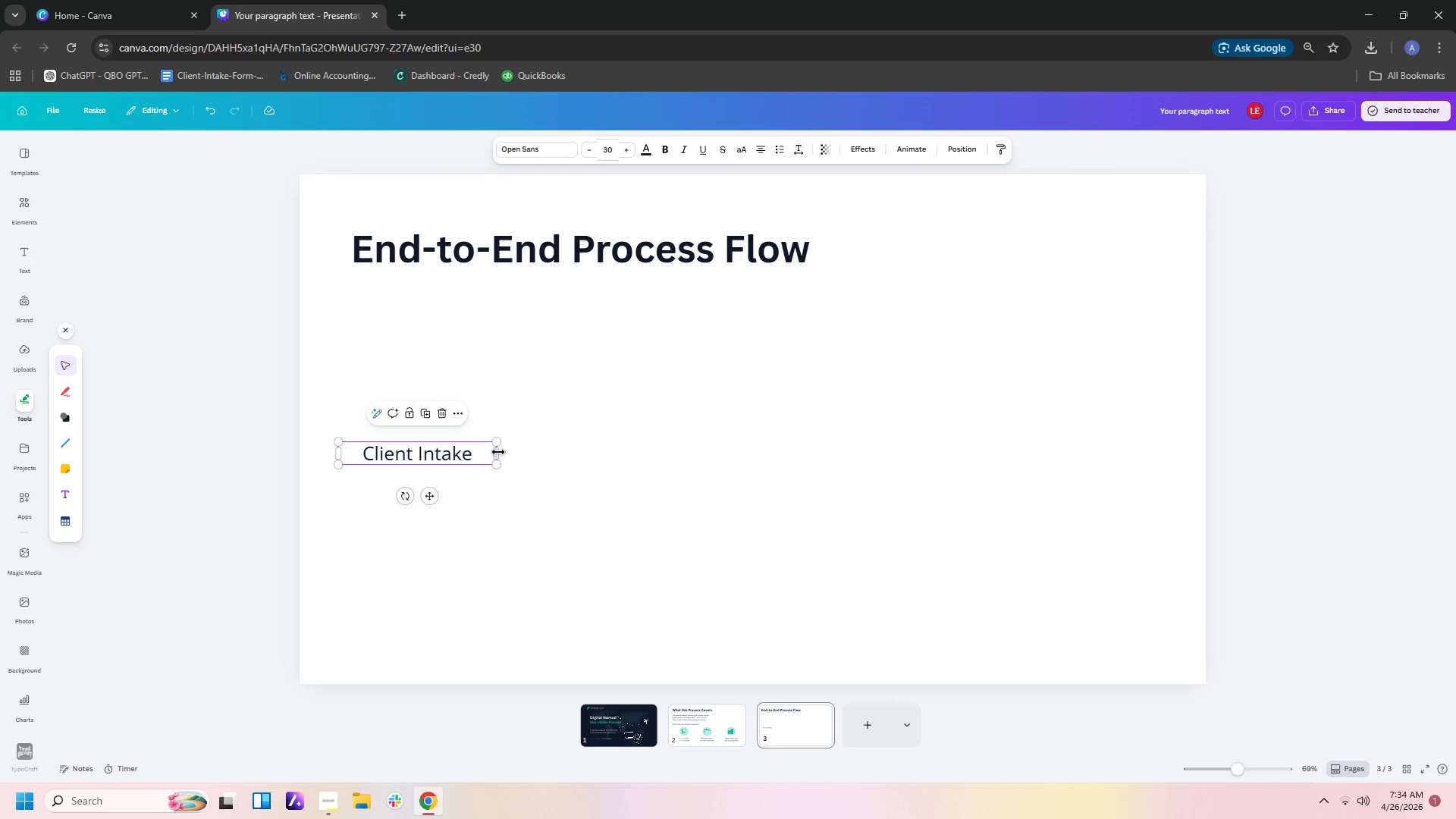 
left_click_drag(start_coordinate=[498, 452], to_coordinate=[442, 457])
 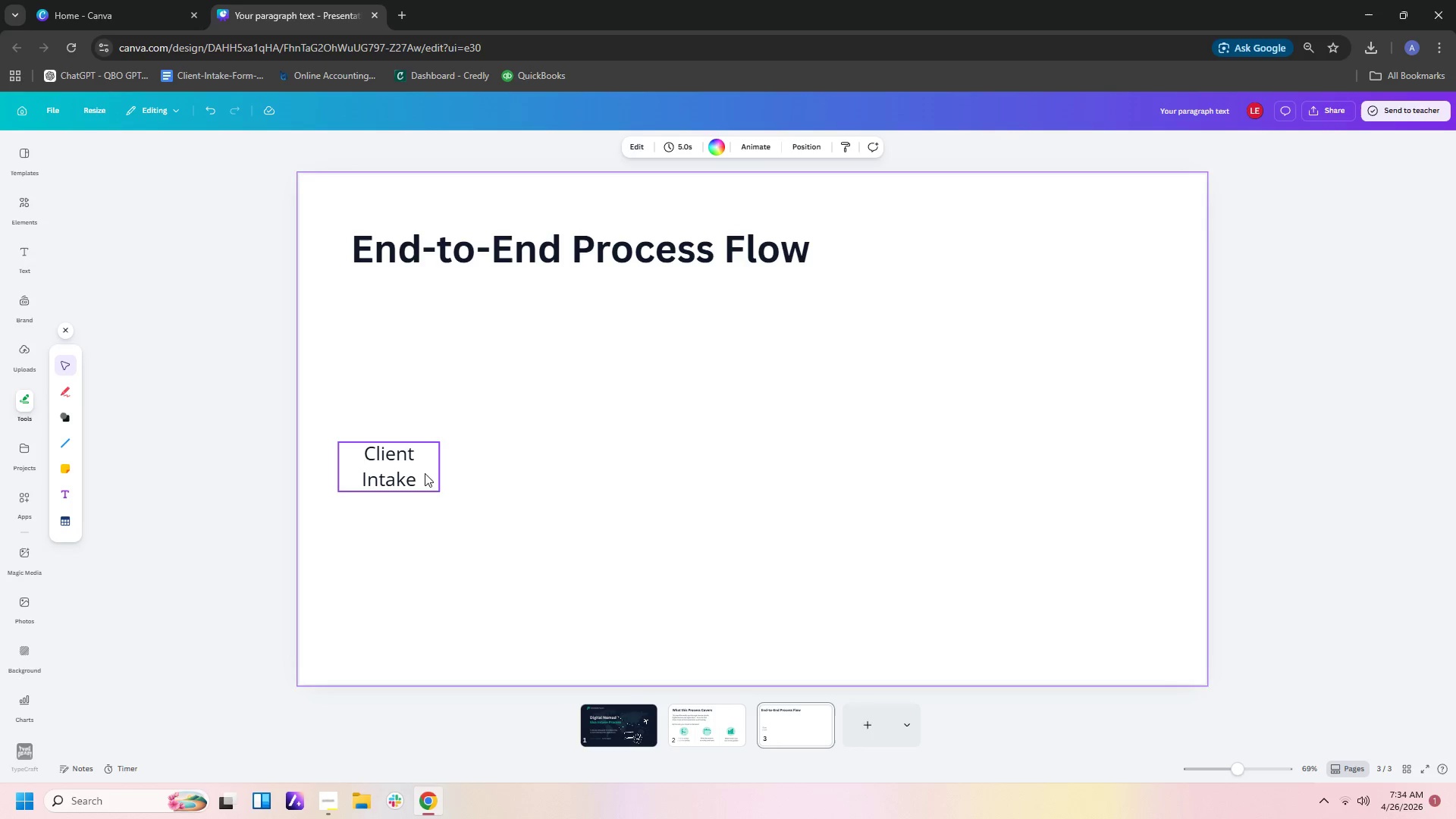 
double_click([413, 473])
 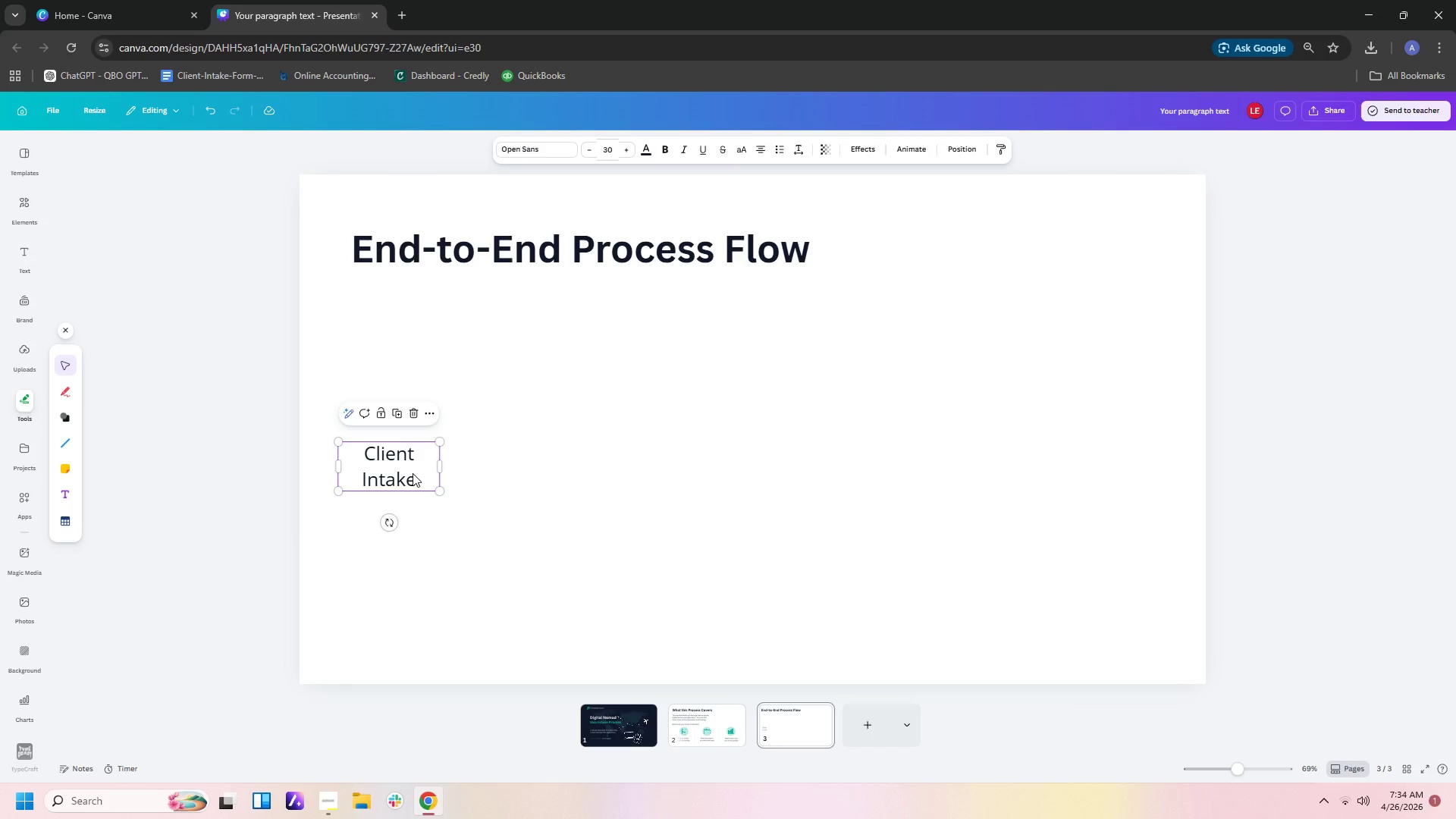 
key(Control+C)
 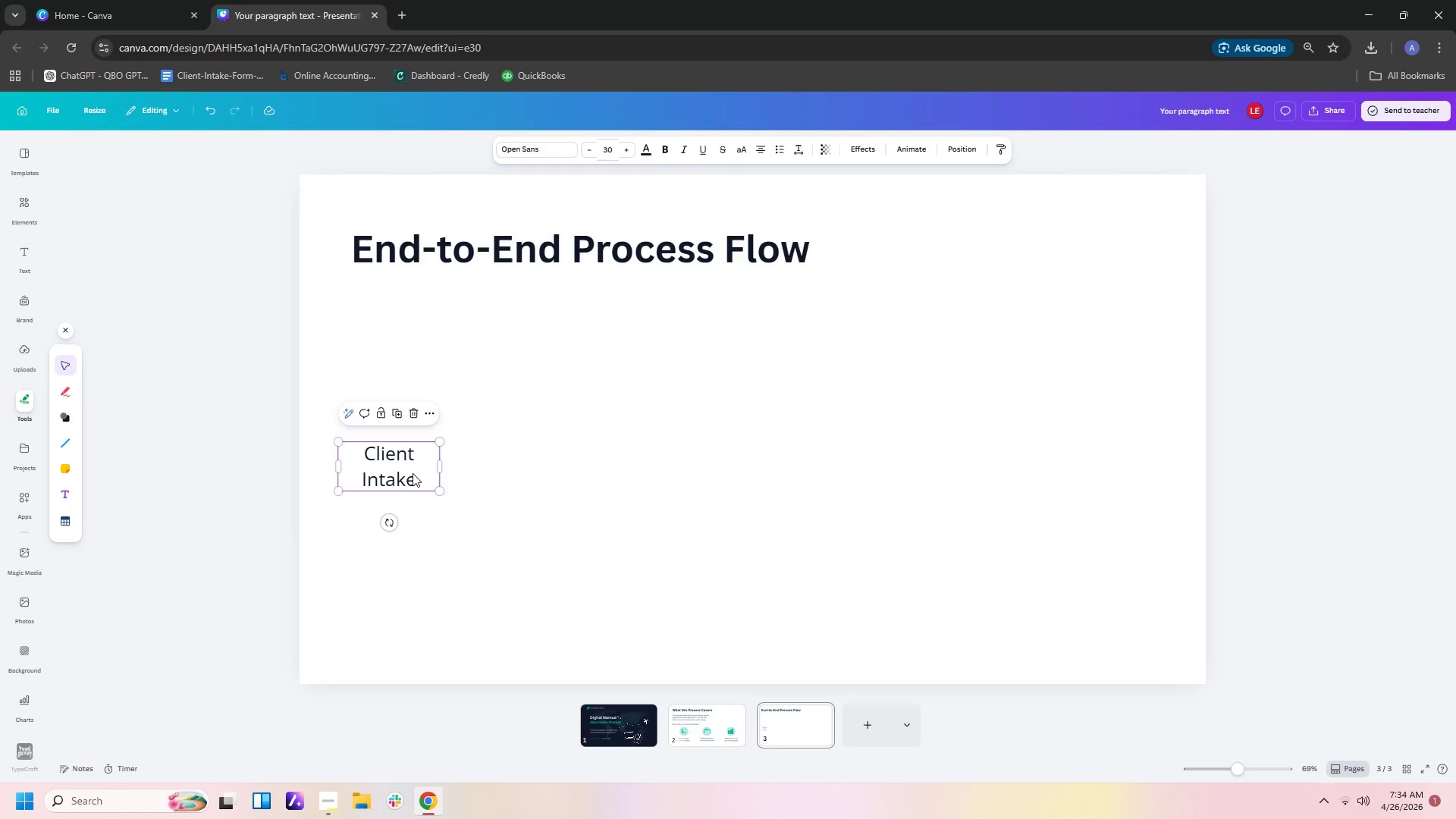 
key(Control+V)
 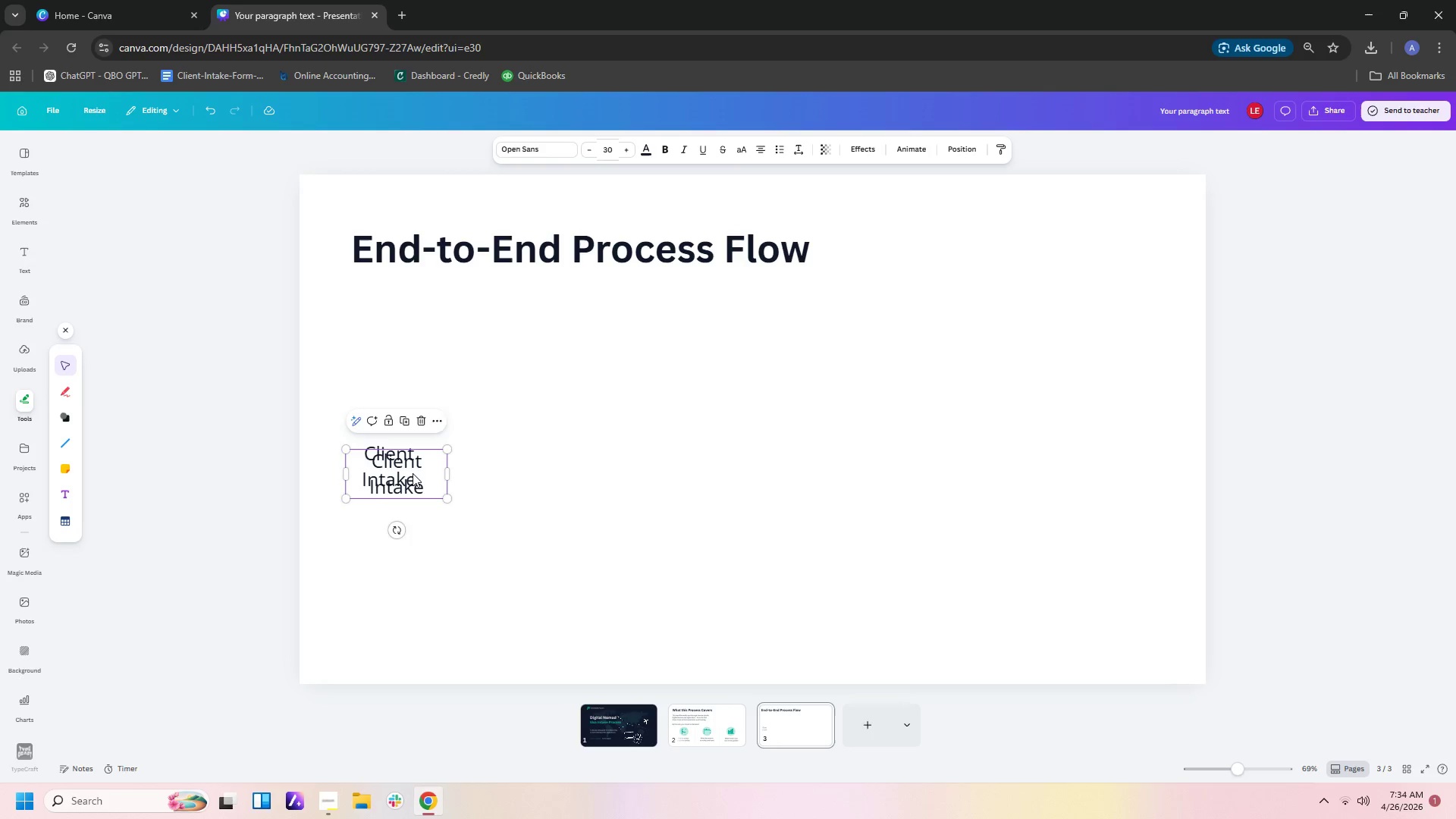 
left_click_drag(start_coordinate=[413, 473], to_coordinate=[514, 472])
 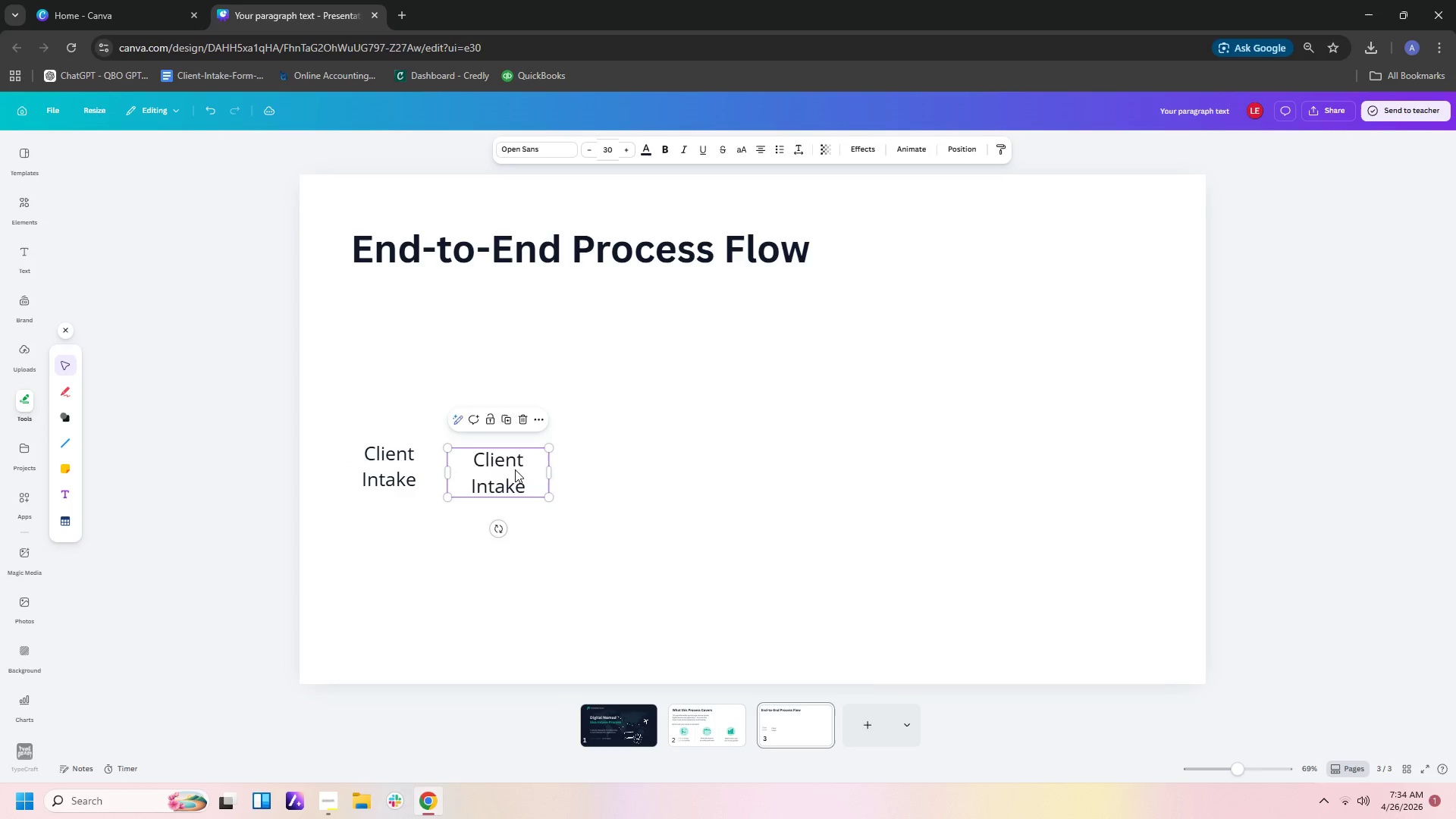 
double_click([515, 469])
 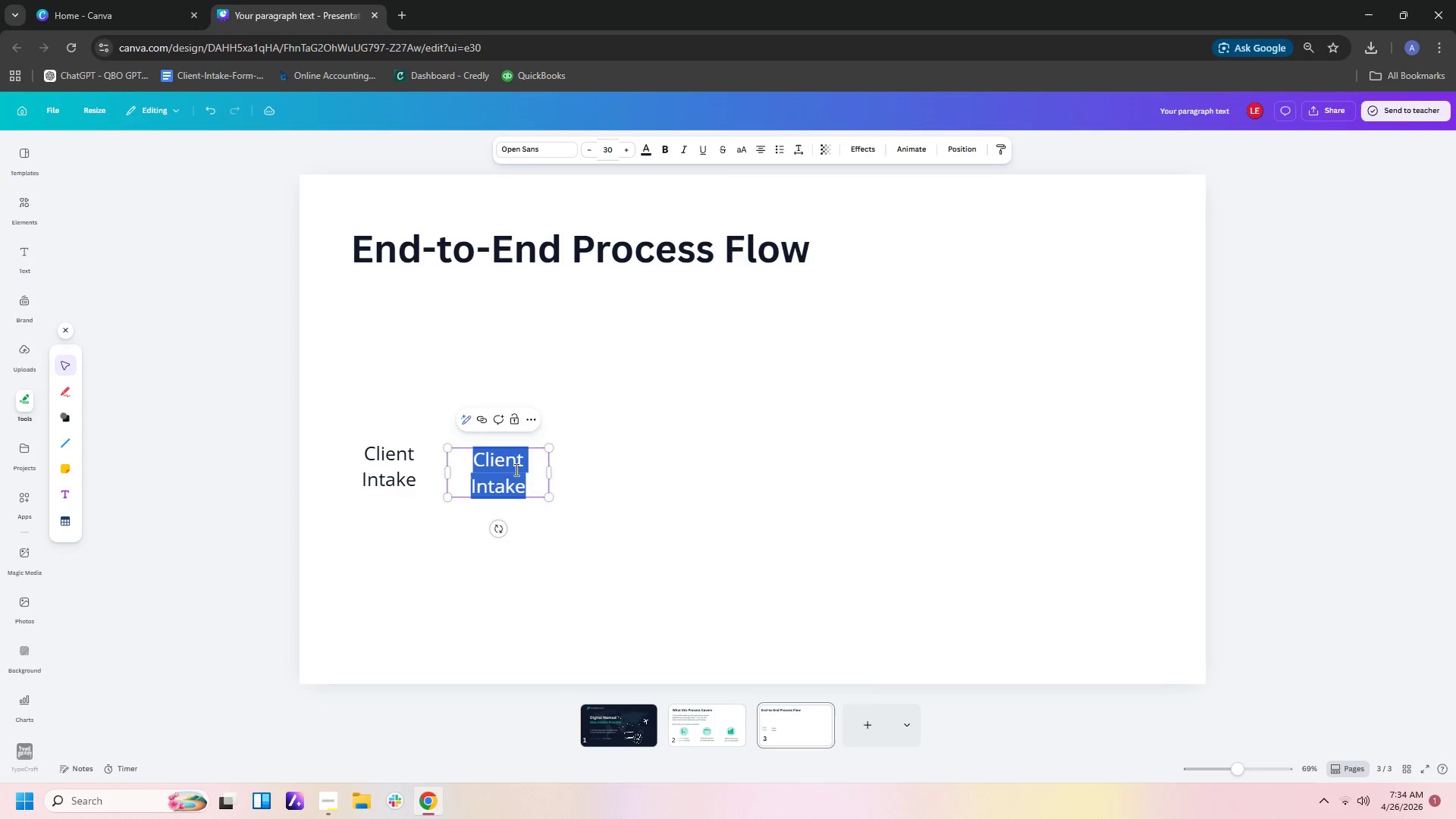 
type(Eligib)
key(Backspace)
type(blity)
key(Backspace)
key(Backspace)
key(Backspace)
key(Backspace)
type(ility)
 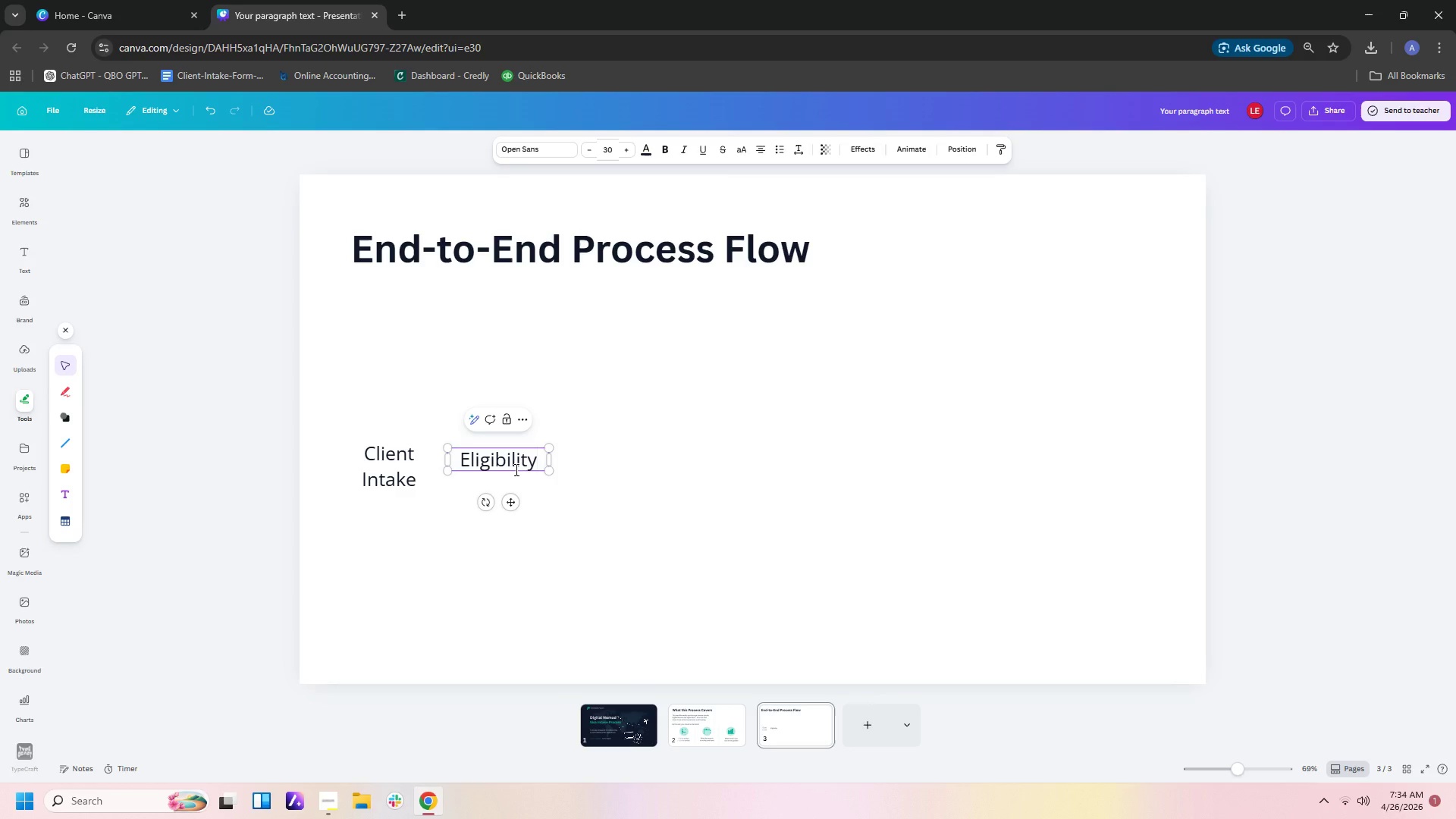 
type( Check)
 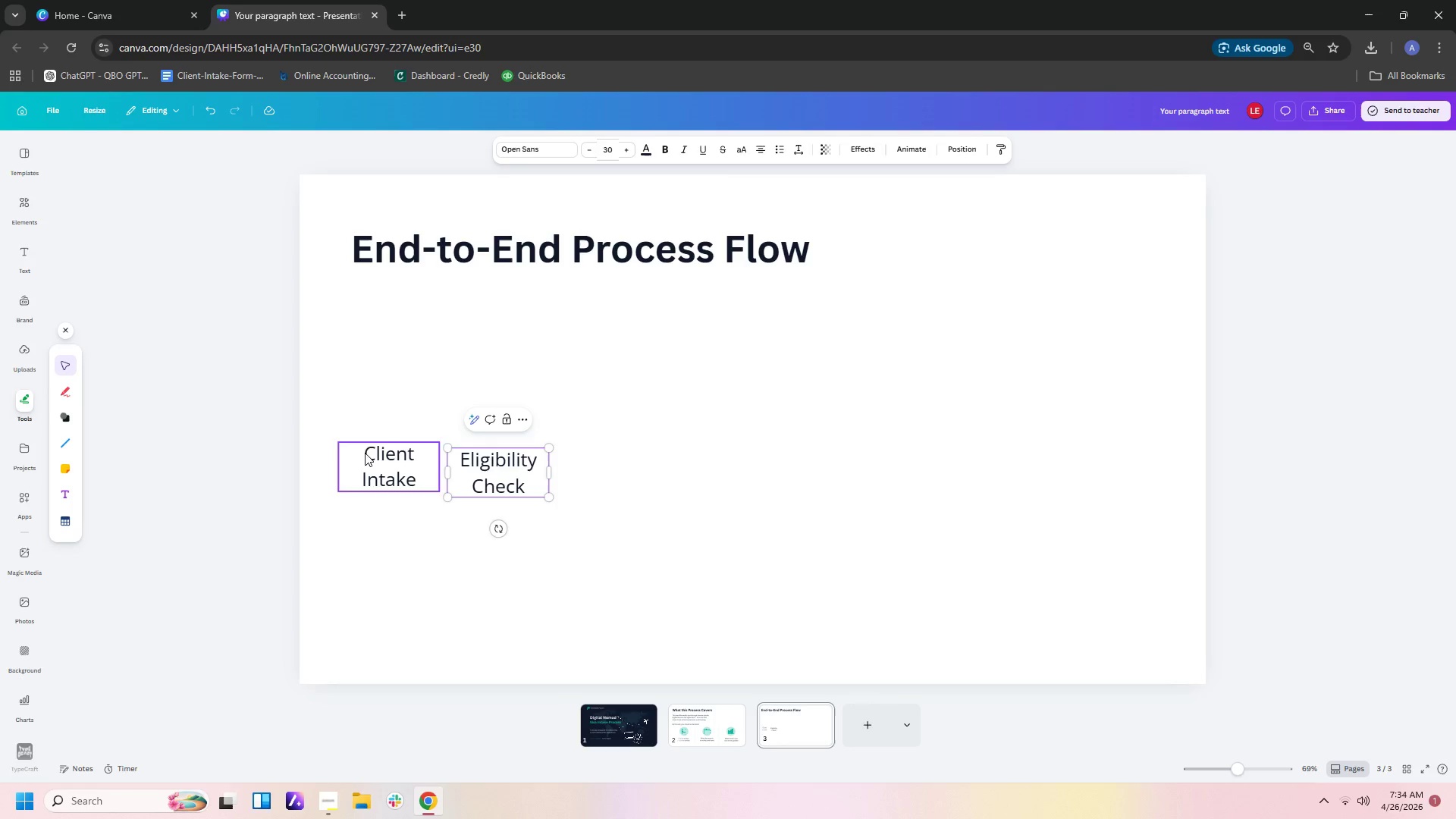 
left_click([615, 502])
 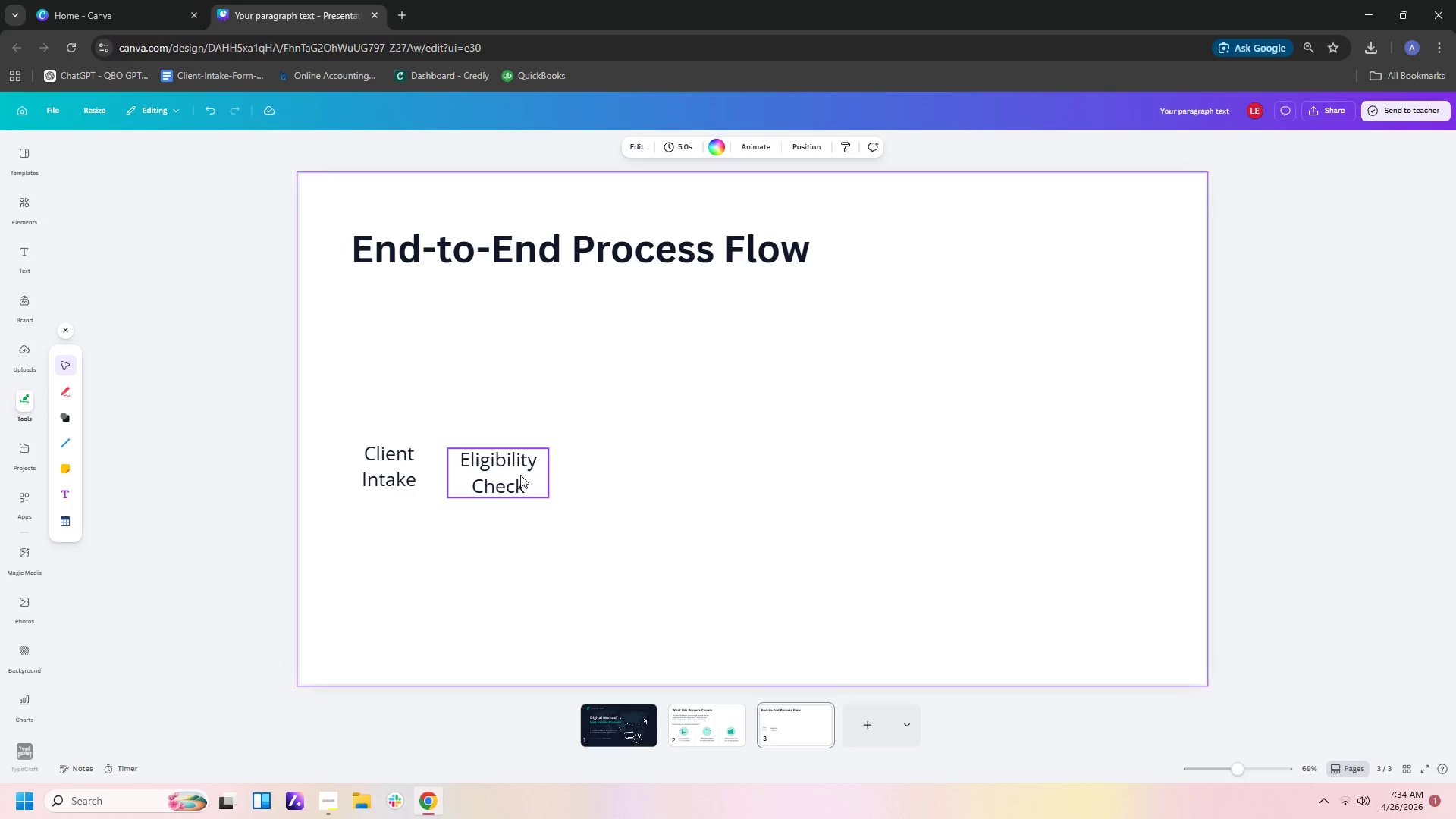 
left_click_drag(start_coordinate=[519, 474], to_coordinate=[527, 469])
 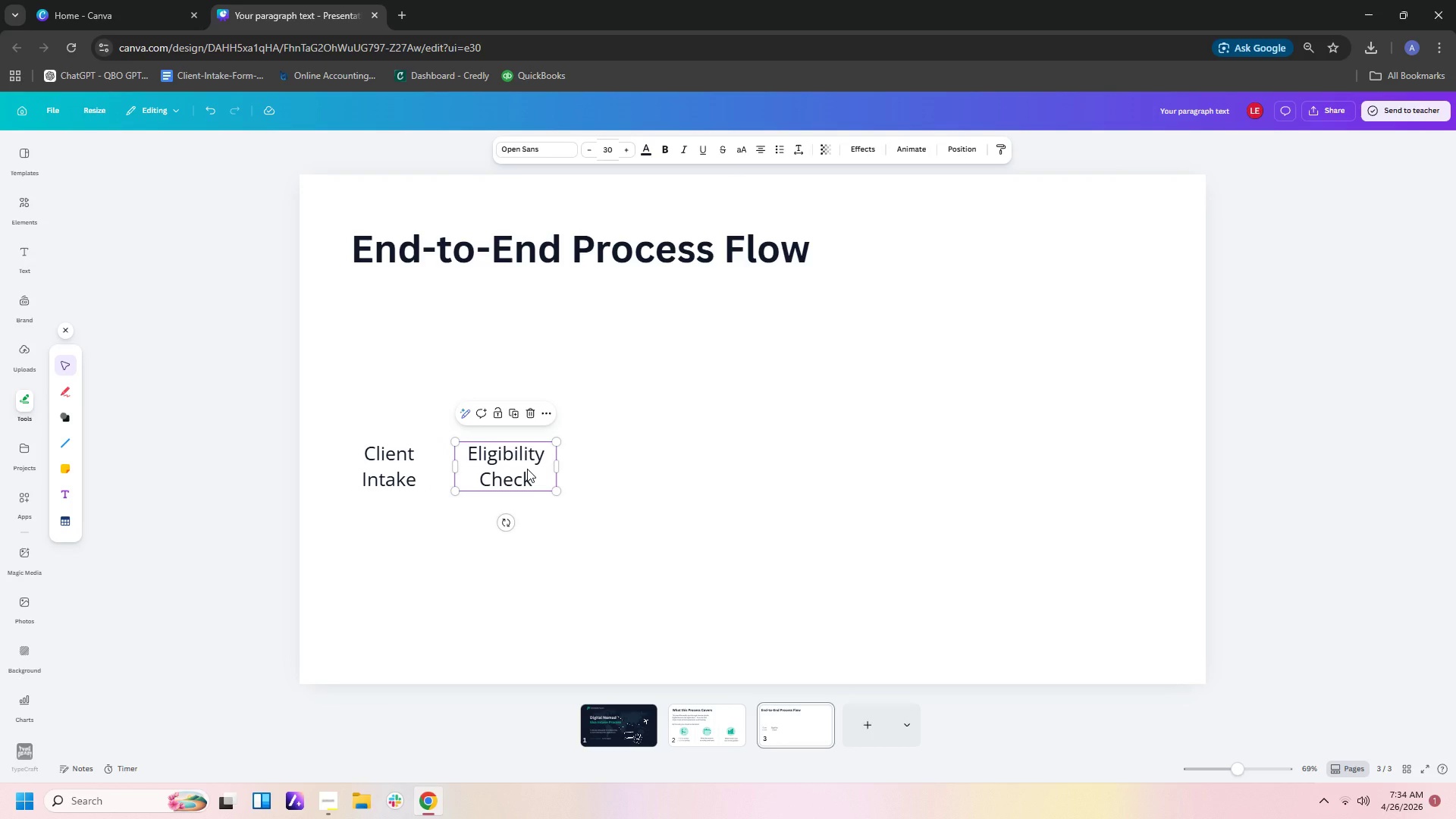 
key(Control+C)
 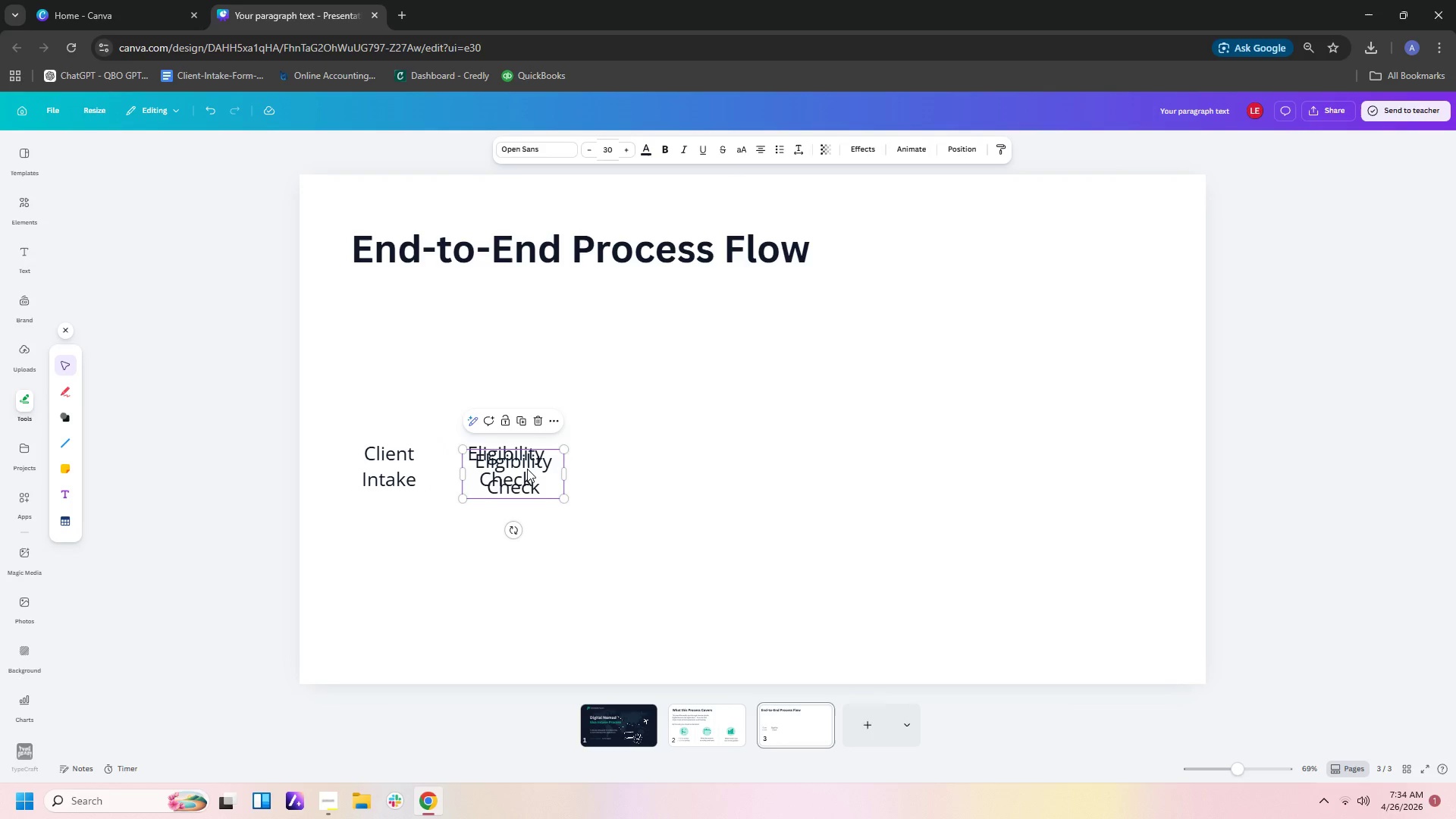 
key(Control+V)
 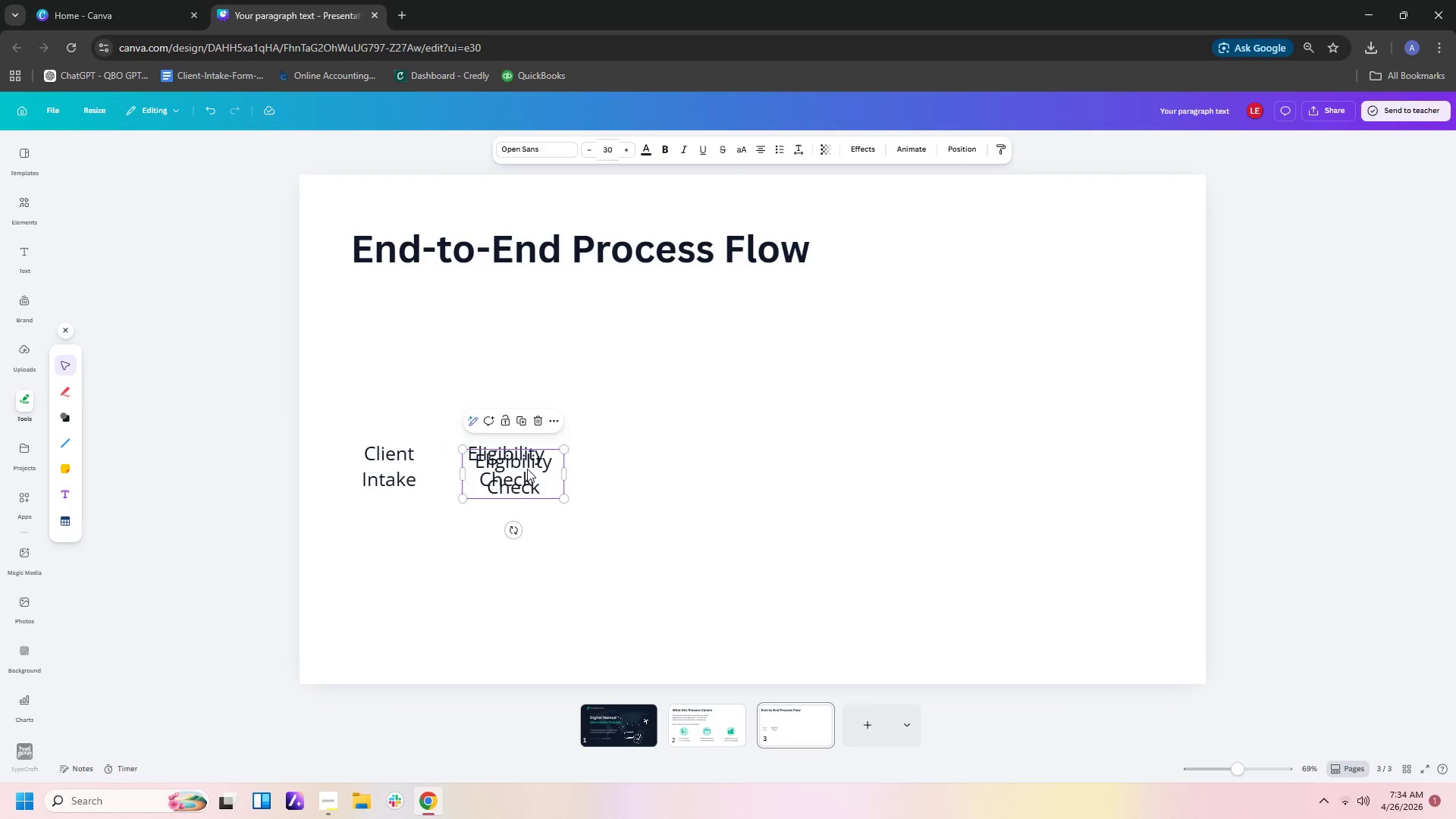 
left_click_drag(start_coordinate=[527, 469], to_coordinate=[635, 465])
 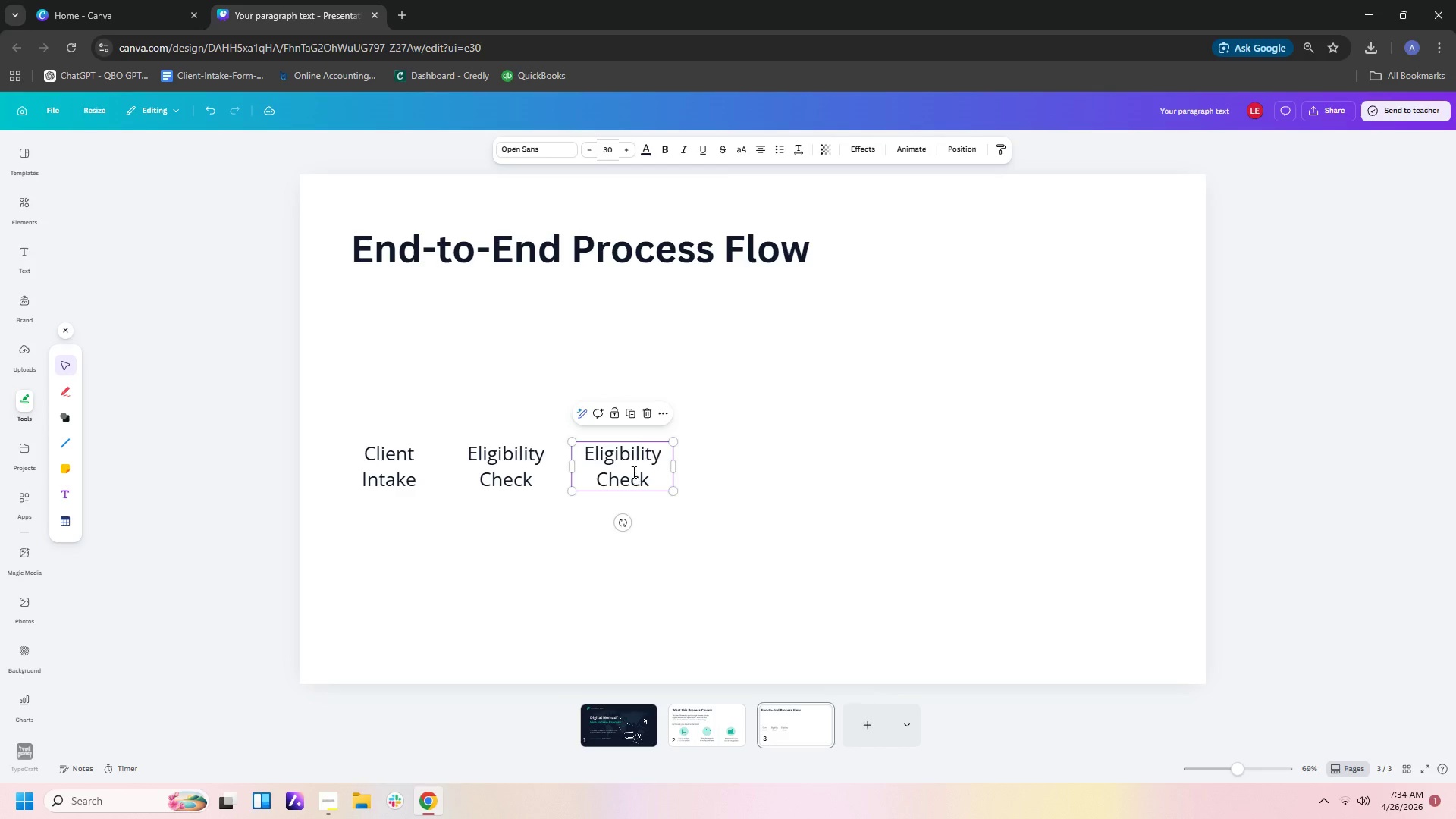 
double_click([632, 472])
 